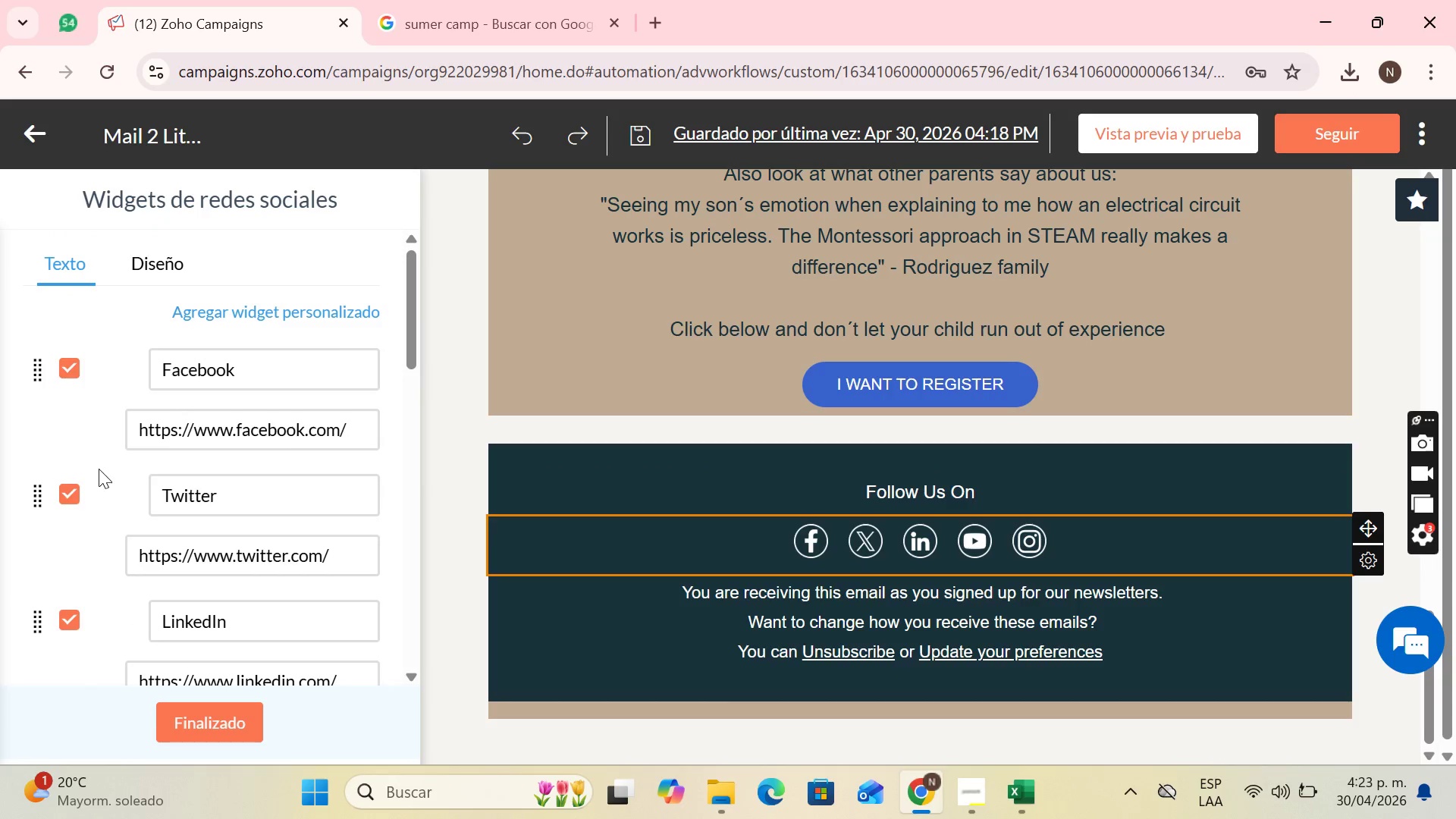 
scroll: coordinate [96, 475], scroll_direction: down, amount: 1.0
 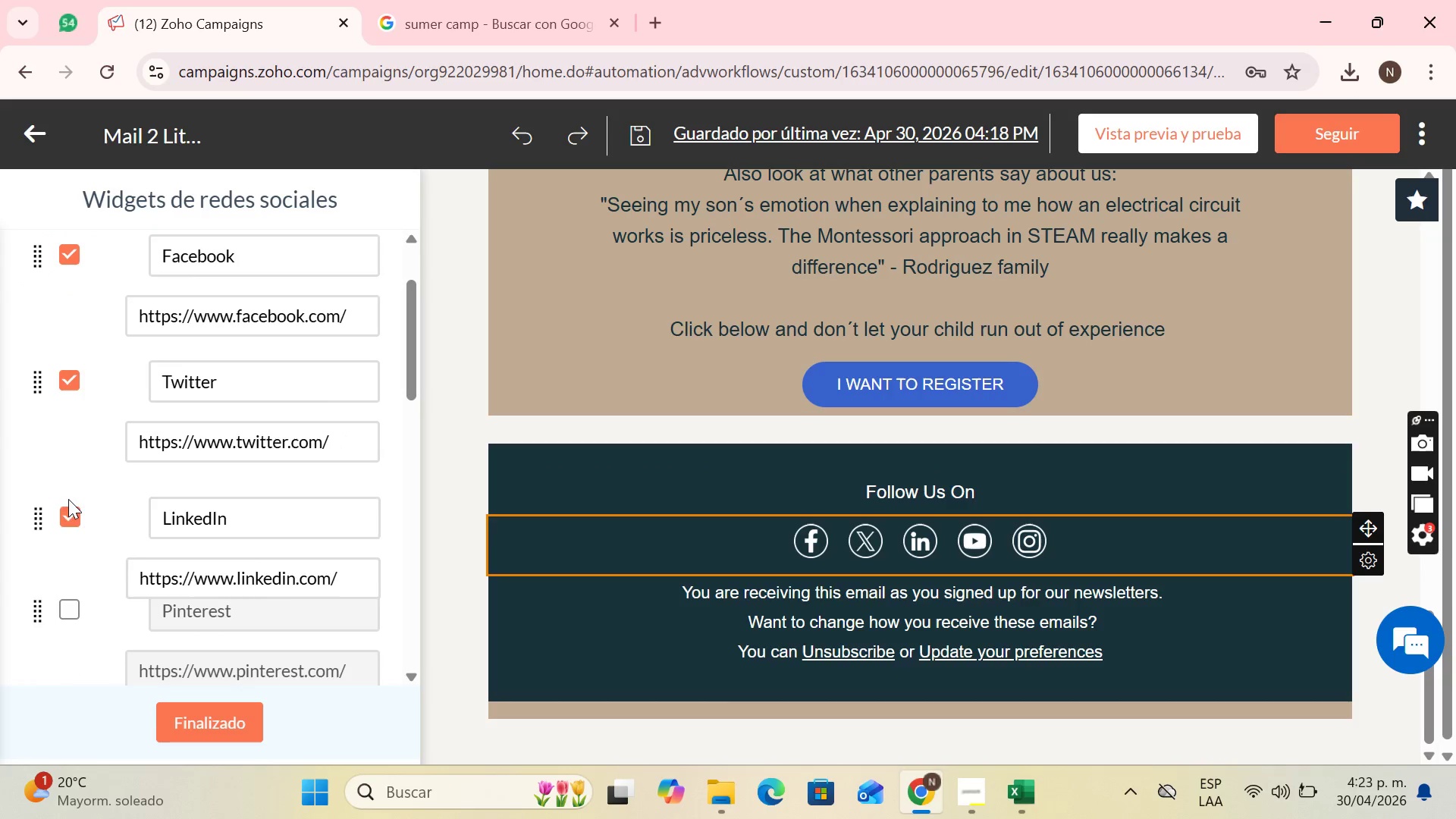 
left_click([71, 502])
 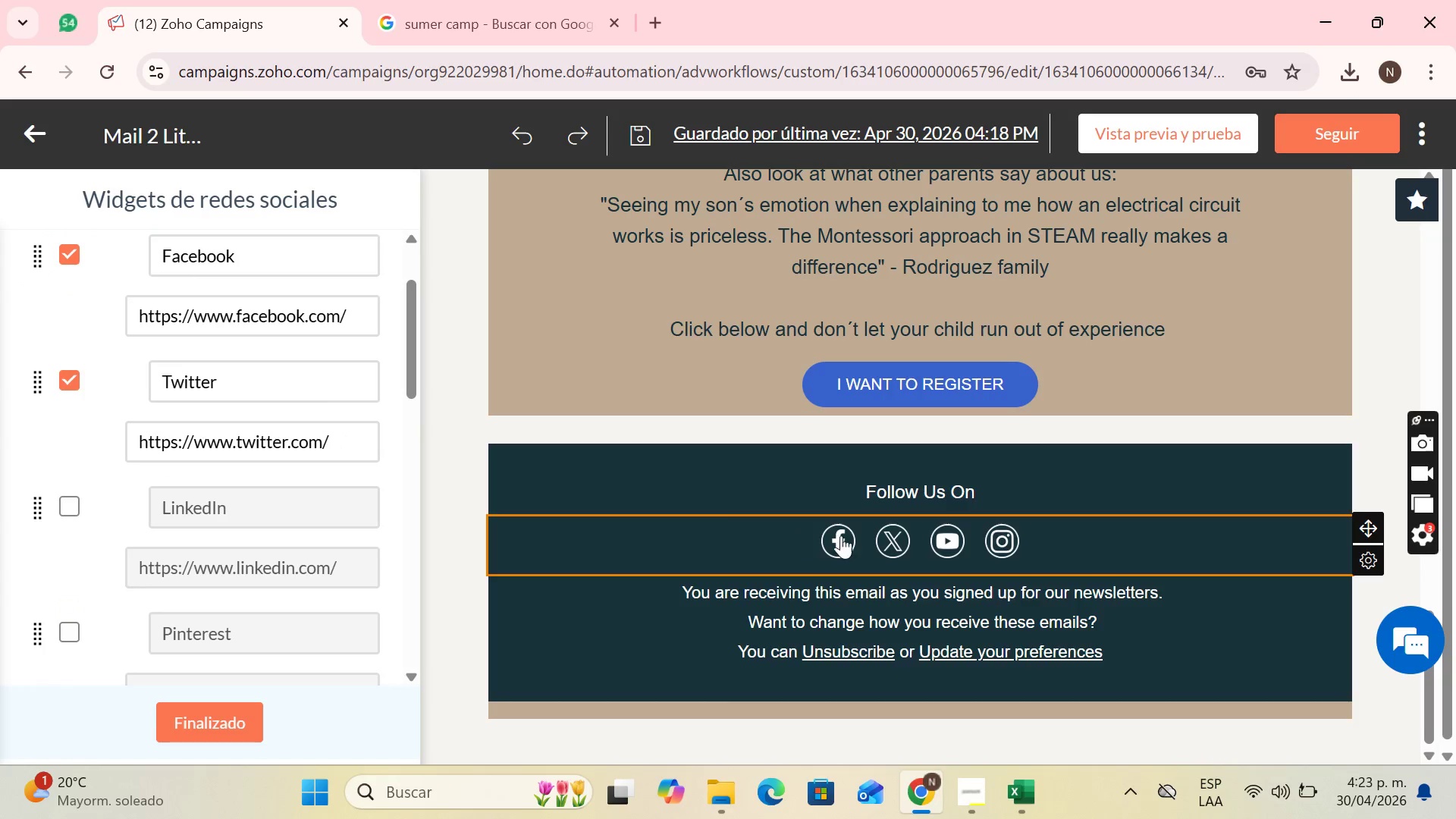 
scroll: coordinate [751, 542], scroll_direction: down, amount: 1.0
 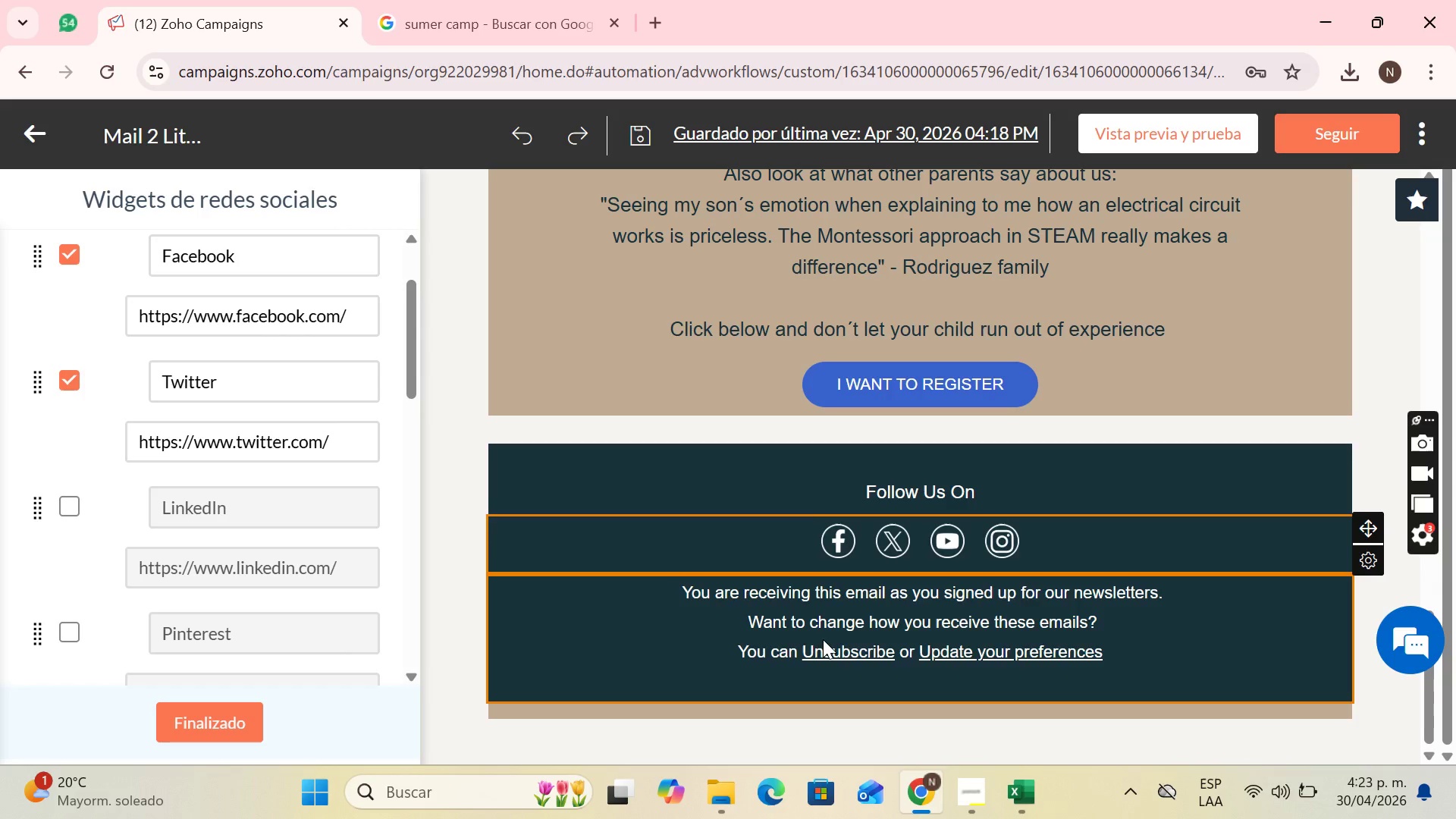 
scroll: coordinate [909, 626], scroll_direction: up, amount: 20.0
 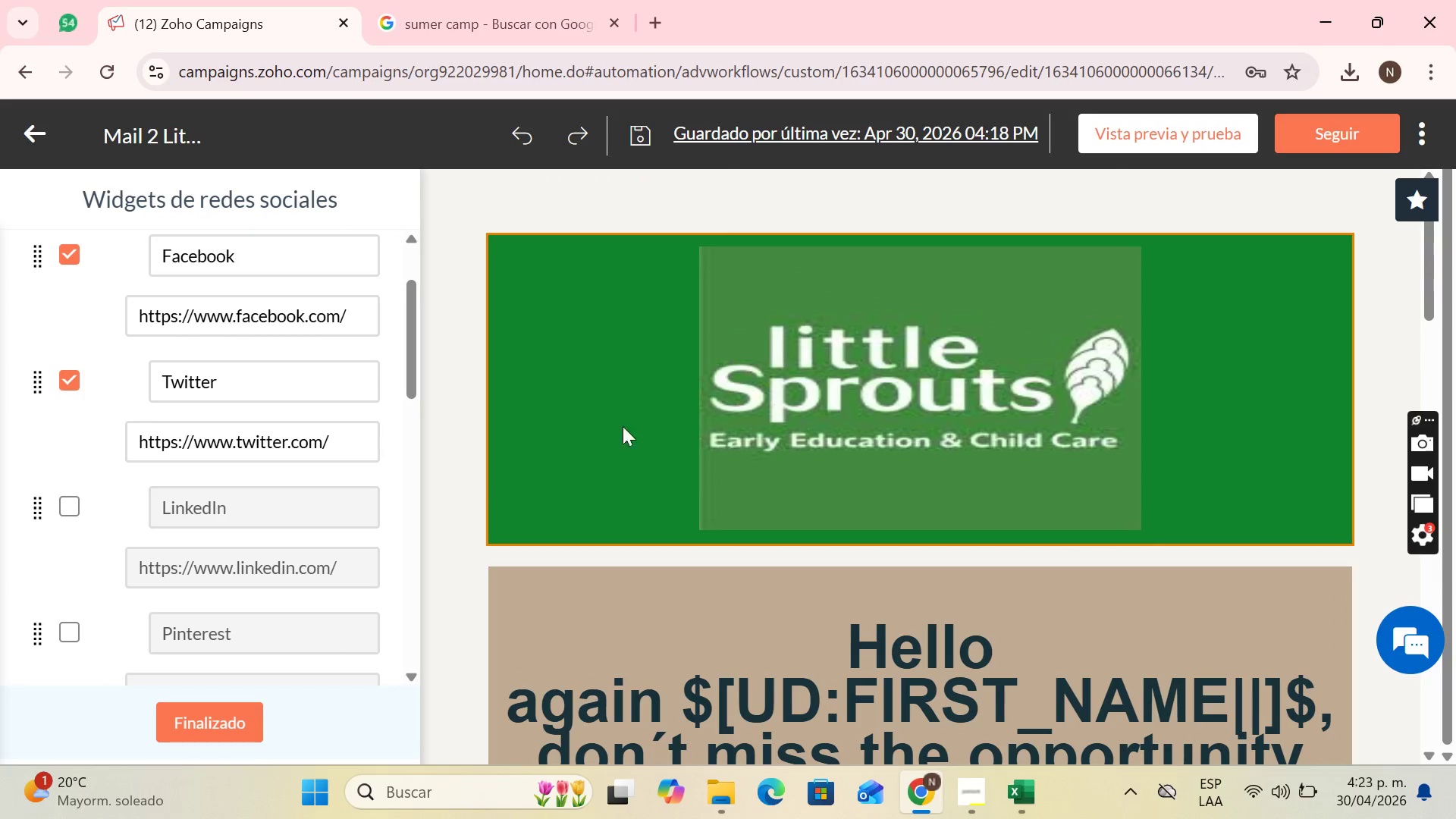 
scroll: coordinate [726, 410], scroll_direction: down, amount: 2.0
 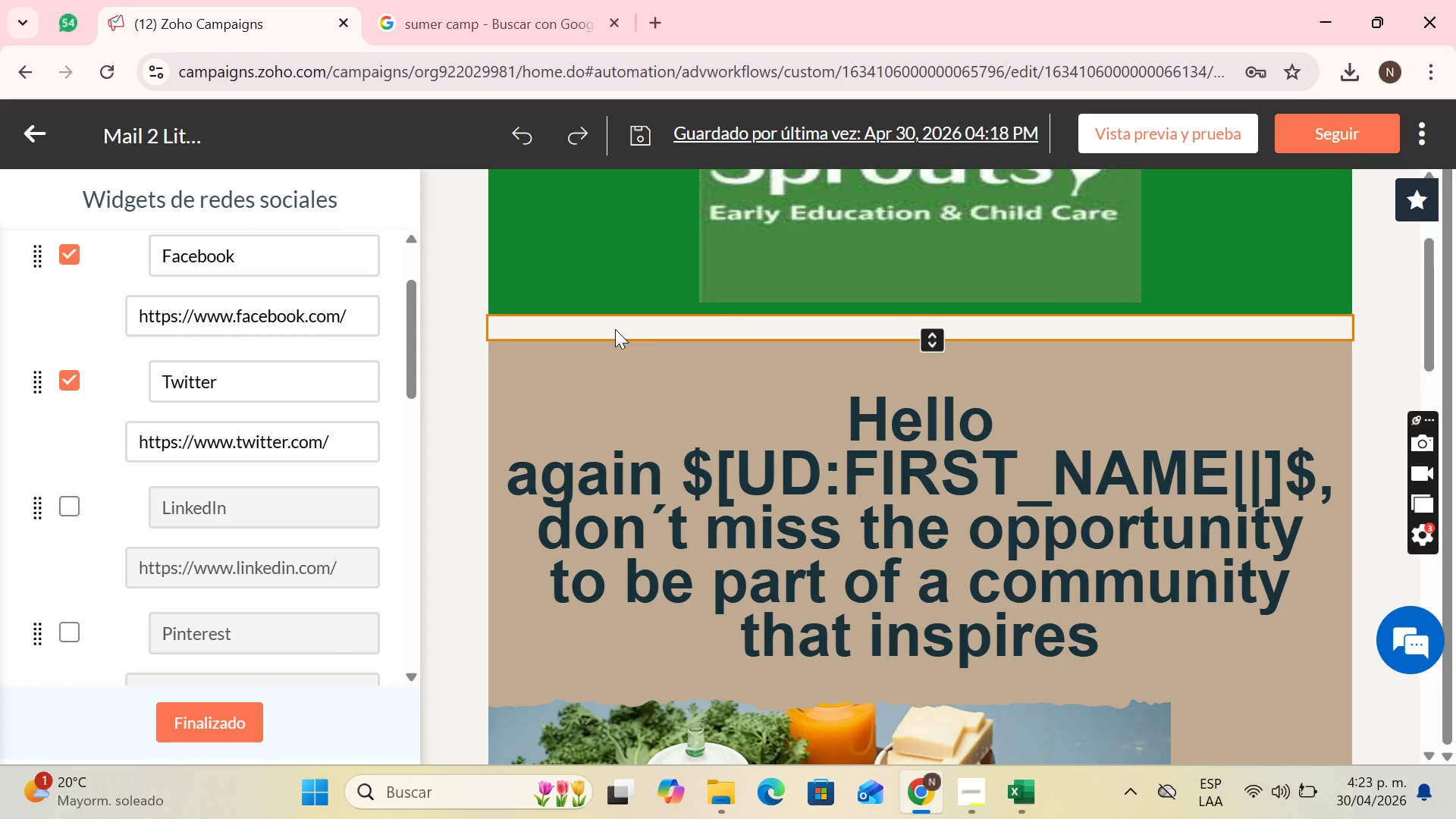 
left_click([615, 329])
 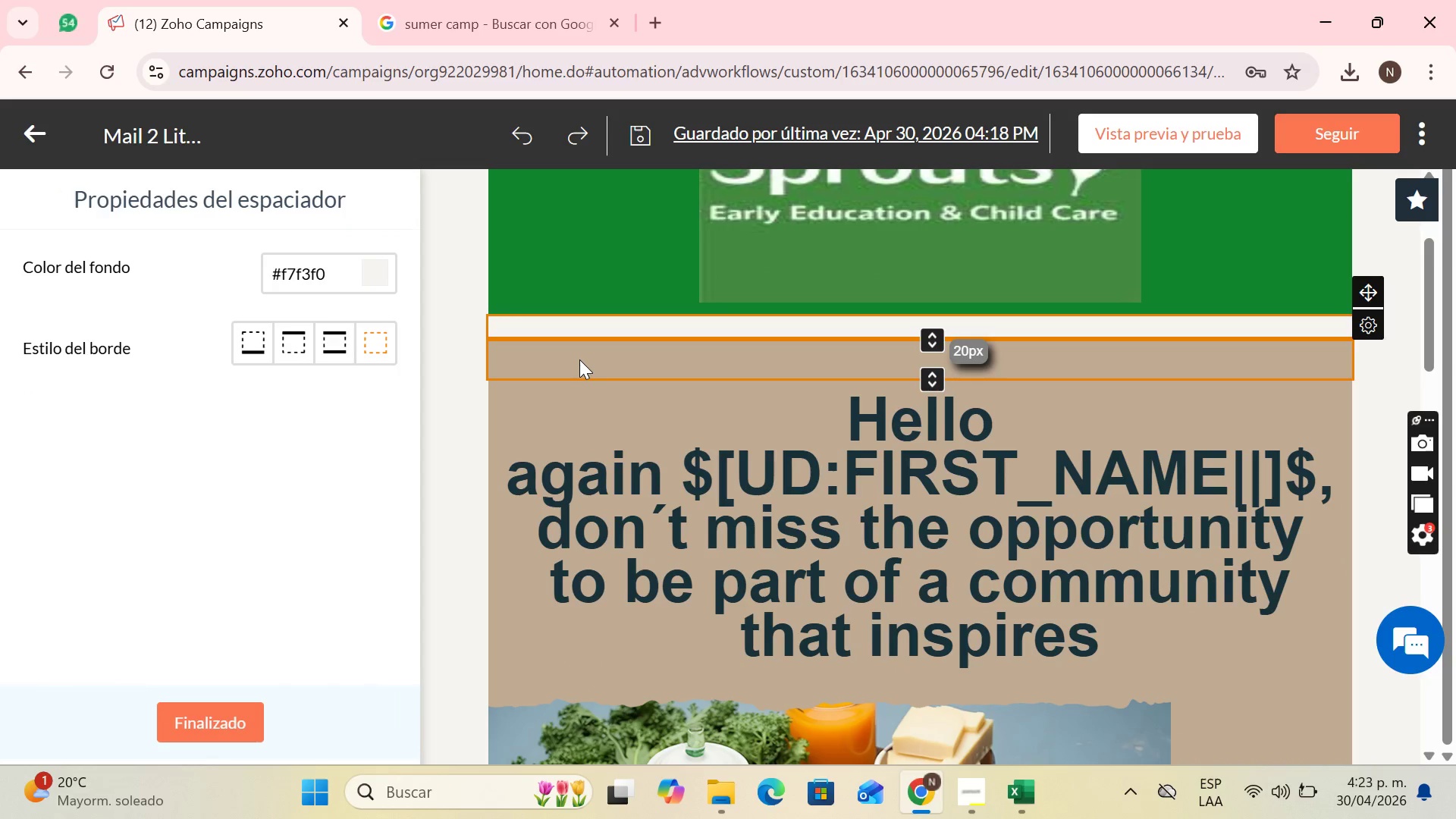 
left_click([579, 359])
 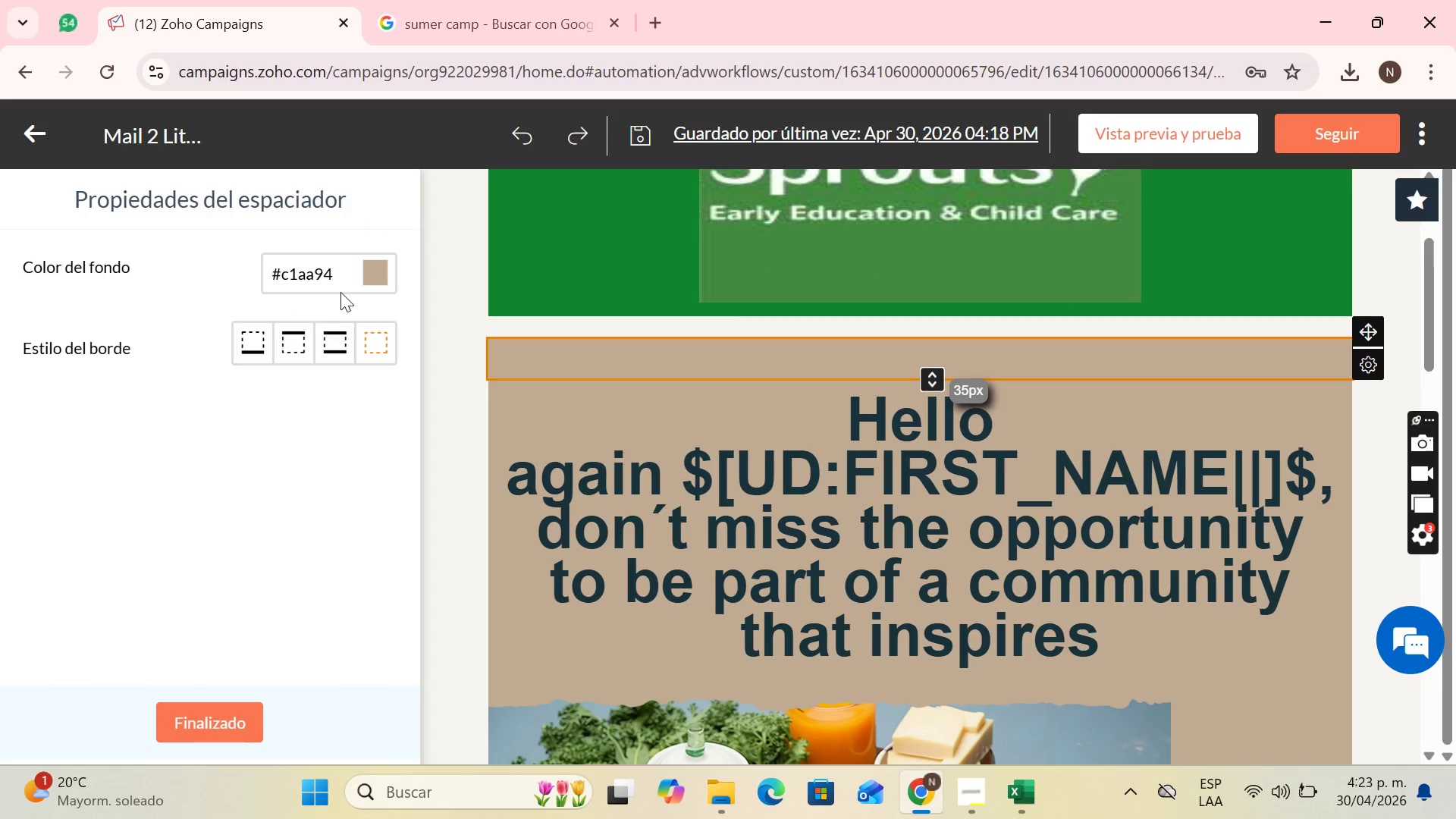 
left_click([370, 276])
 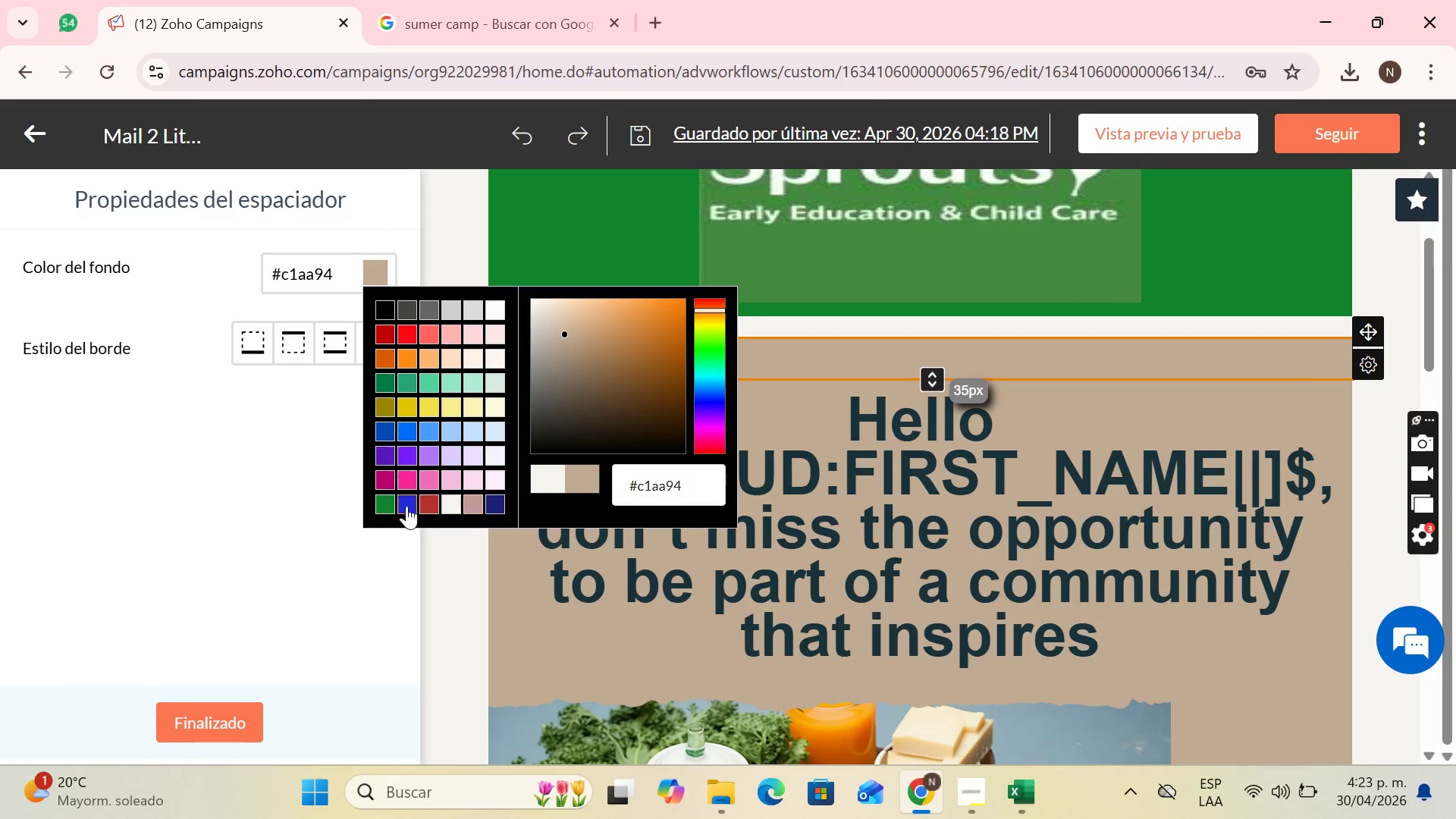 
left_click([384, 506])
 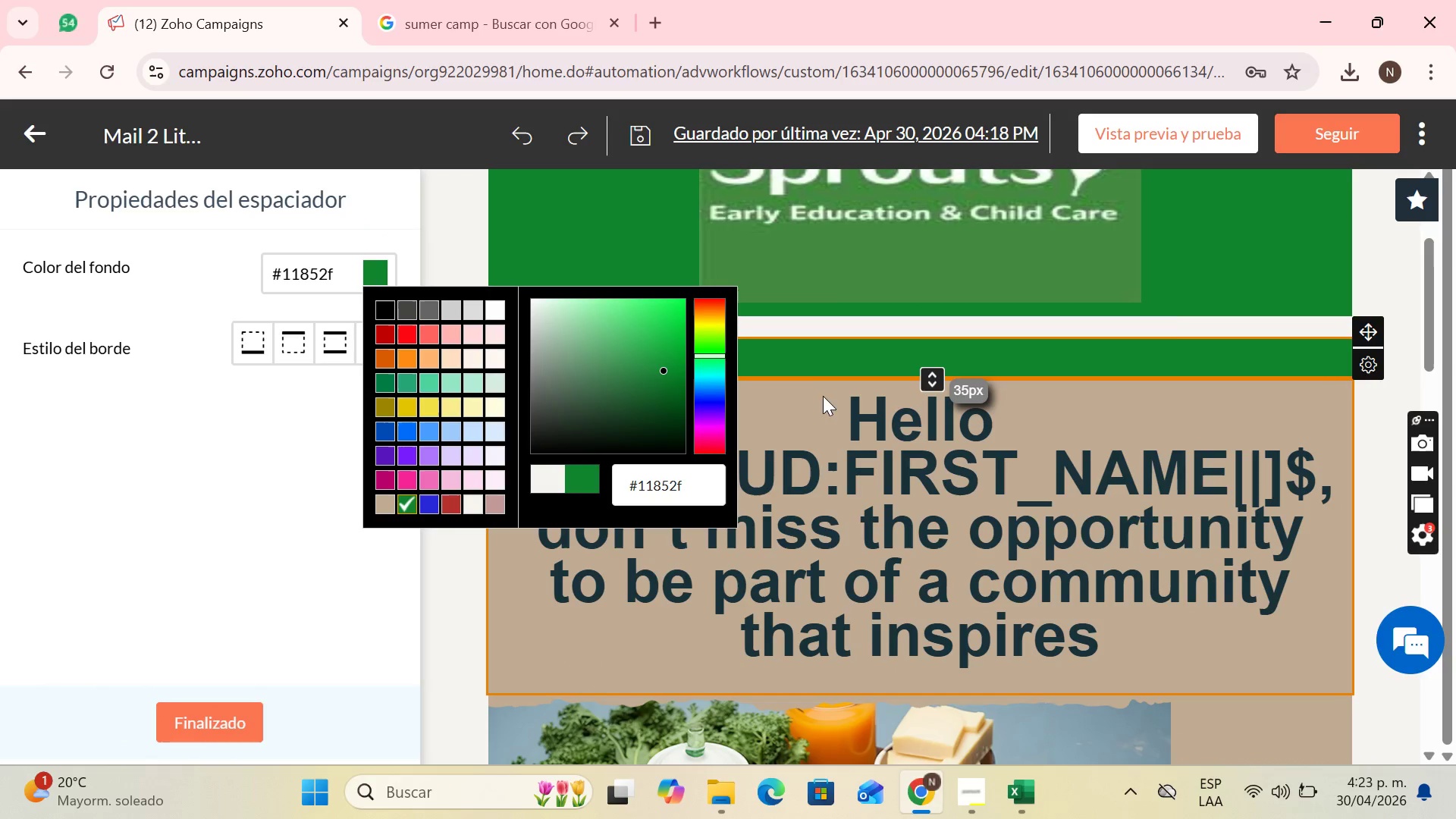 
left_click([813, 400])
 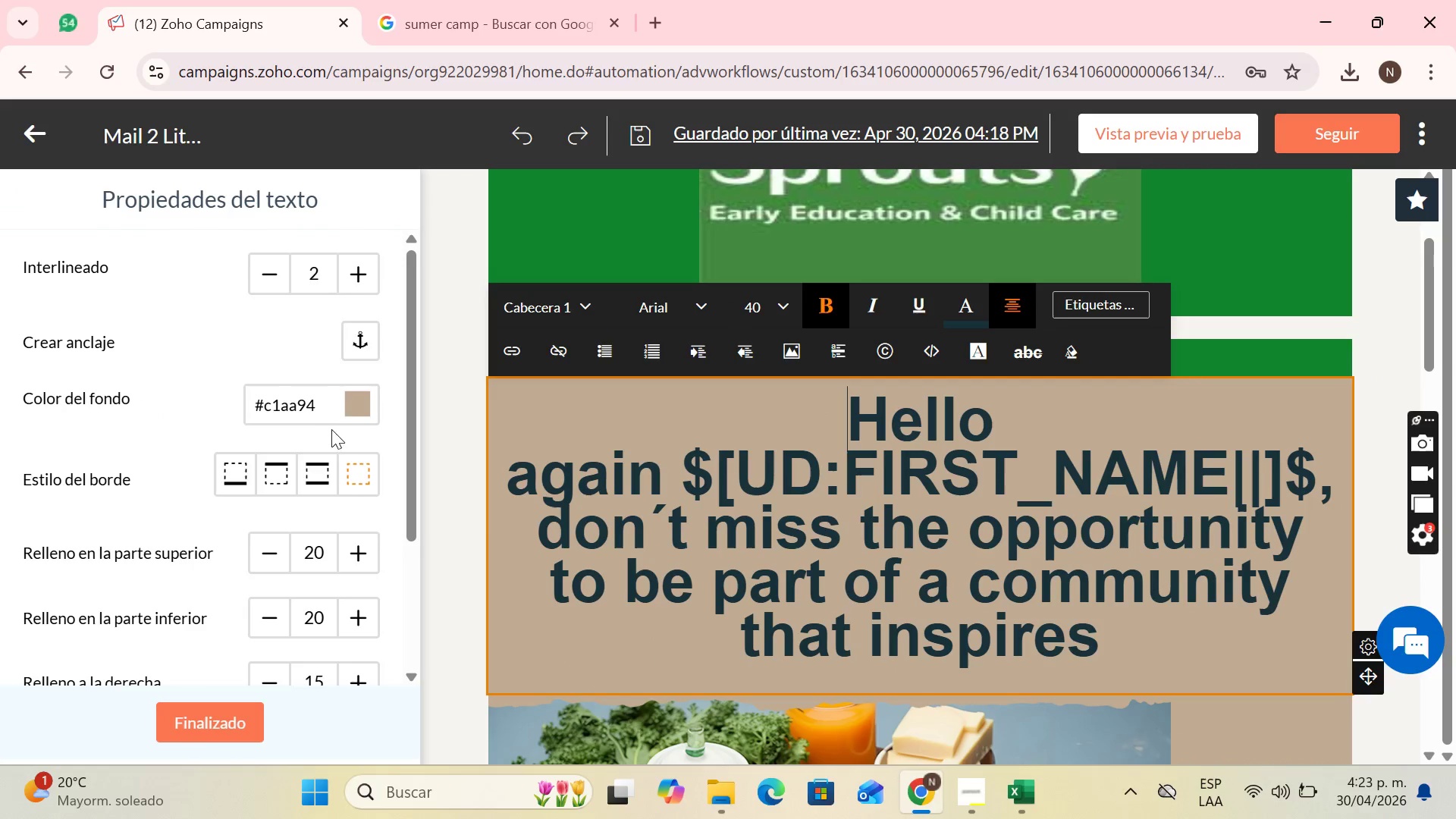 
left_click([347, 409])
 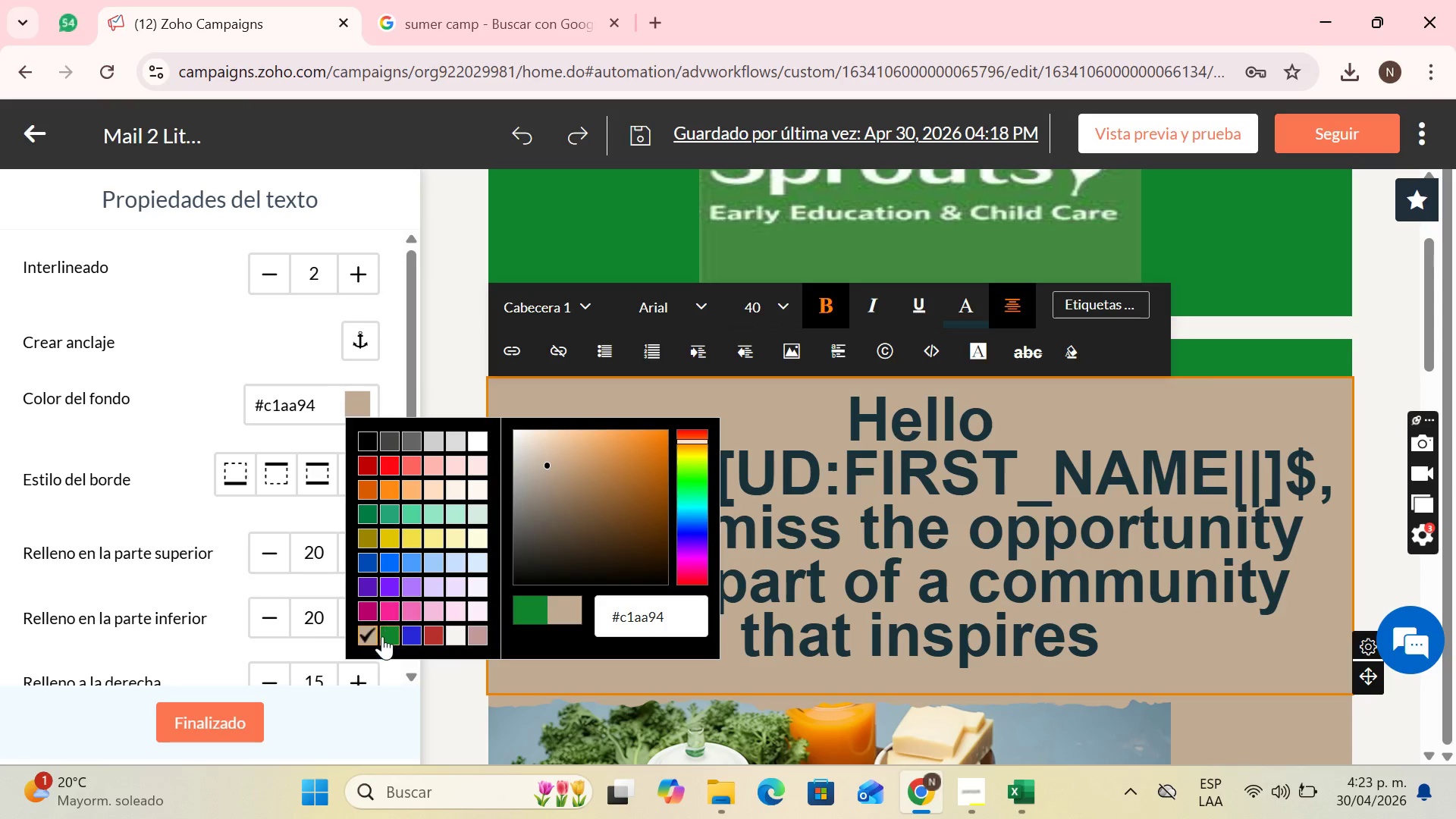 
left_click([390, 637])
 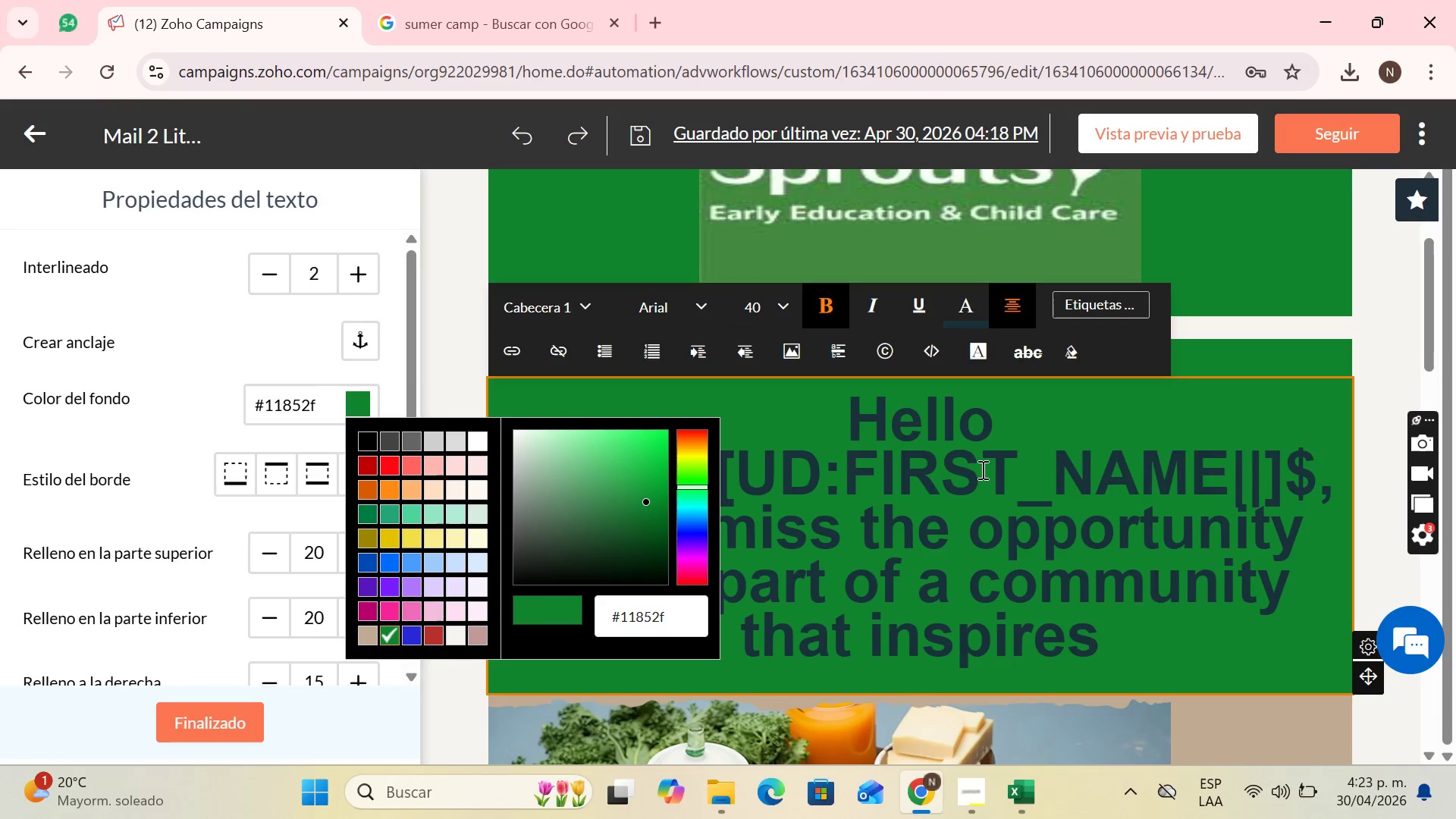 
scroll: coordinate [1021, 494], scroll_direction: down, amount: 5.0
 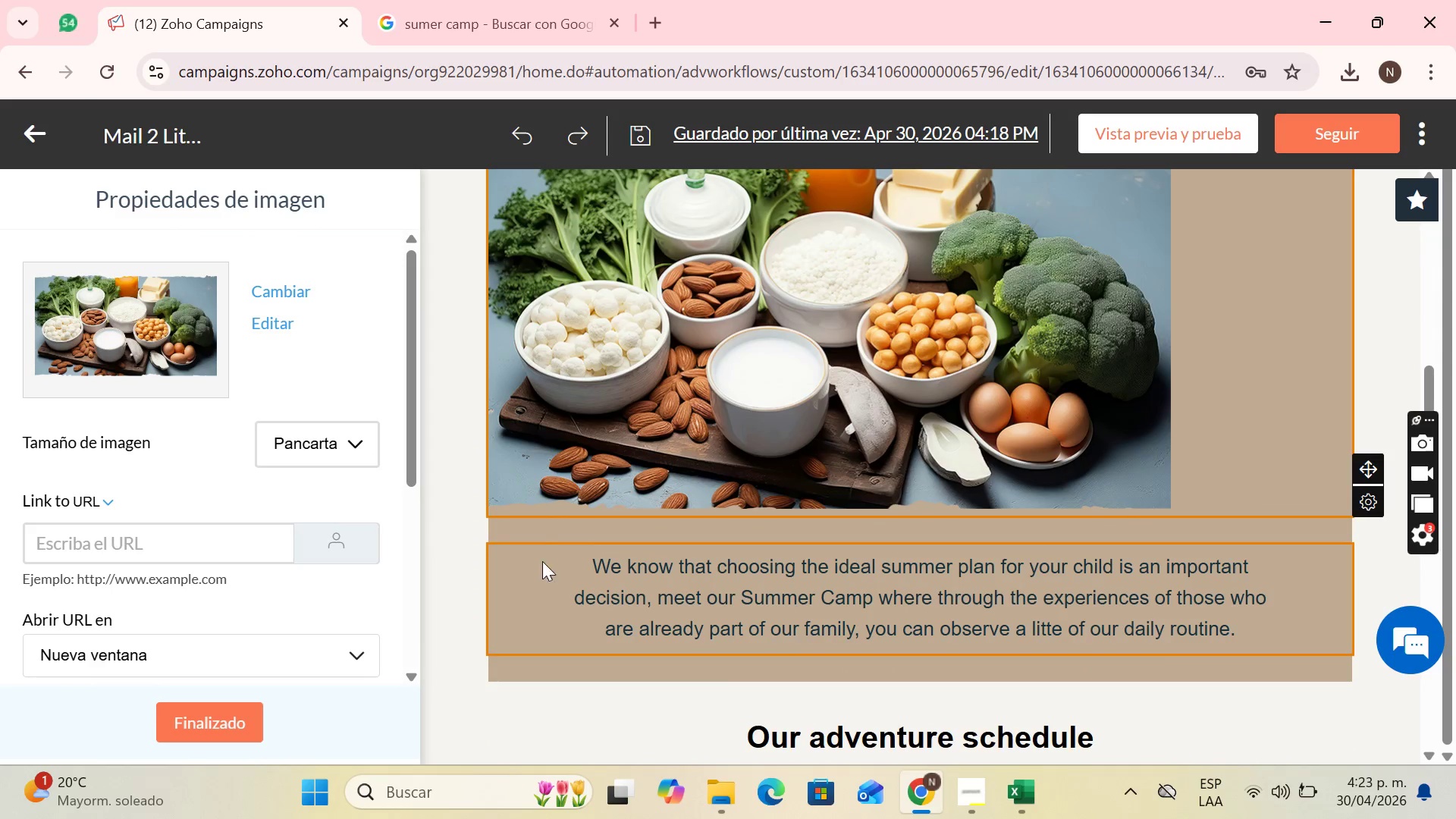 
left_click([542, 528])
 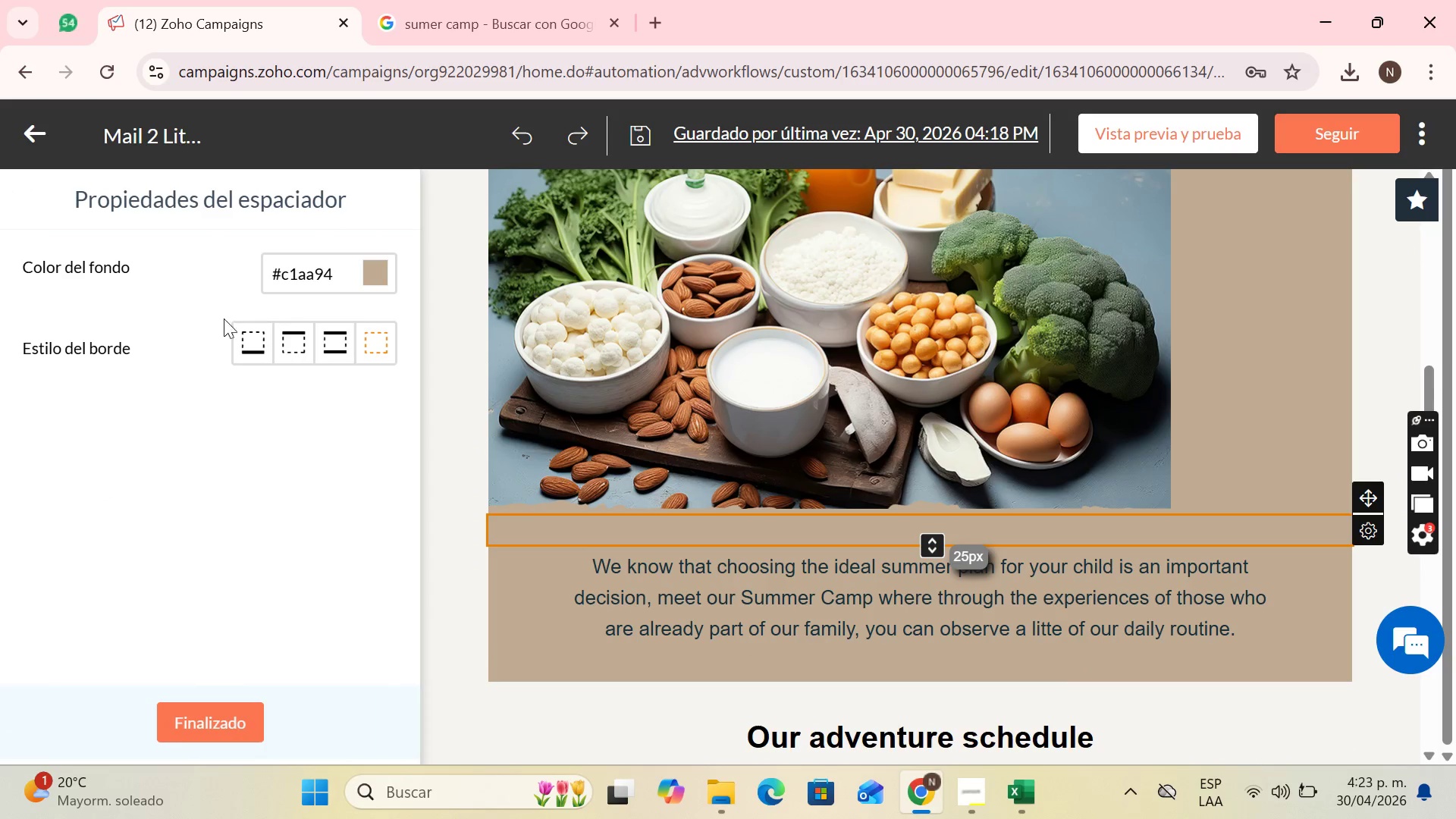 
left_click([380, 275])
 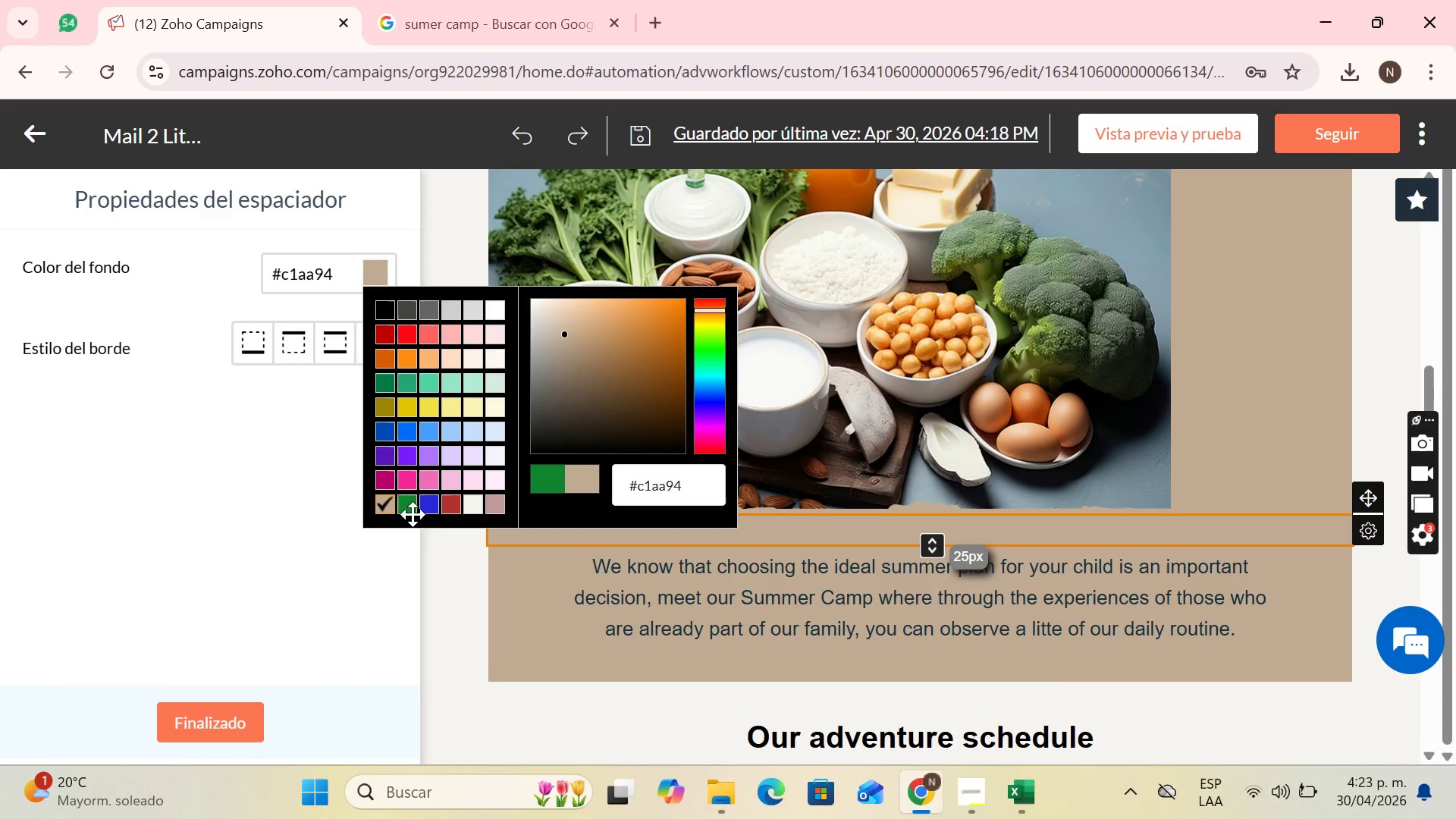 
left_click([411, 507])
 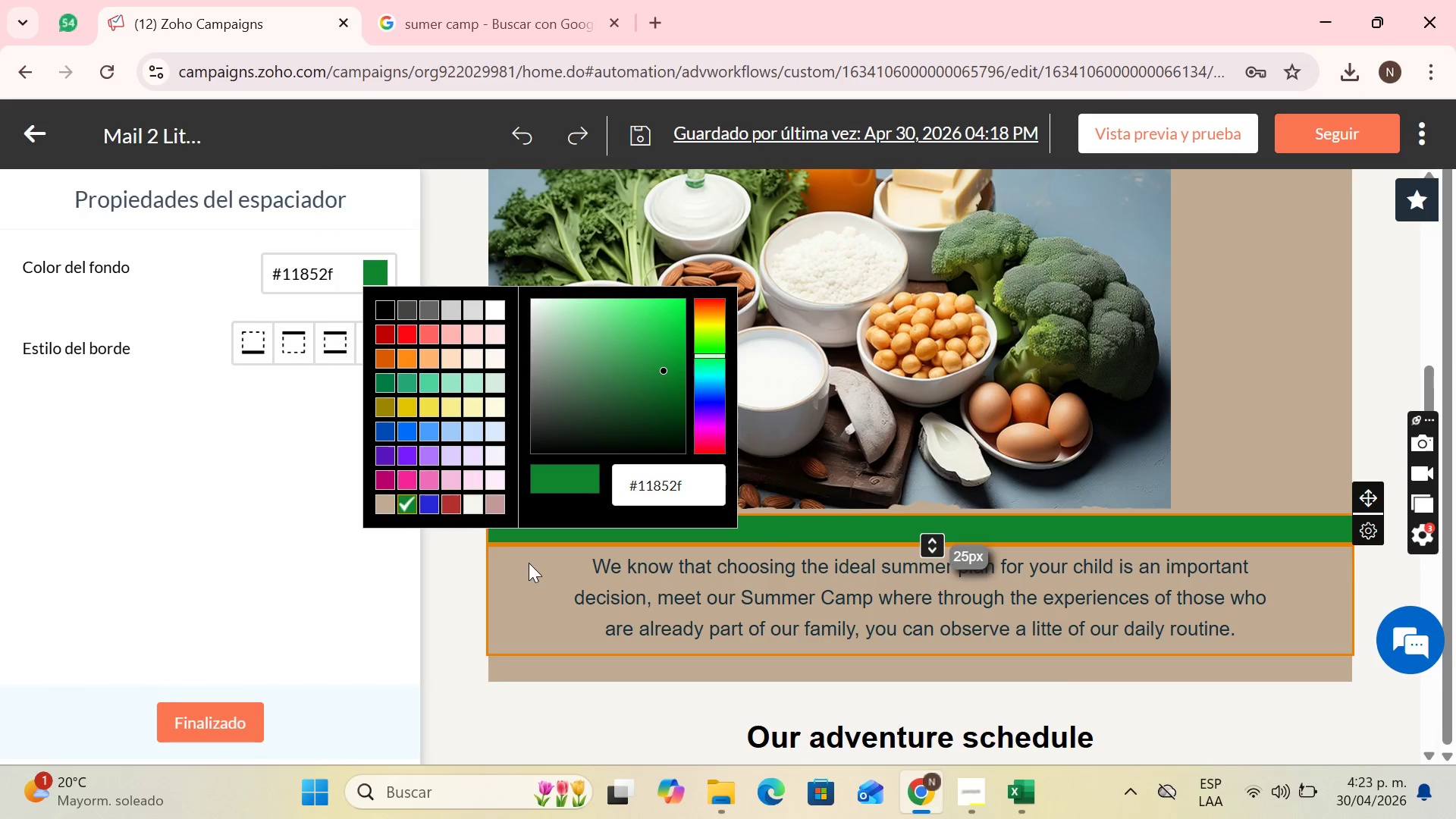 
left_click([529, 563])
 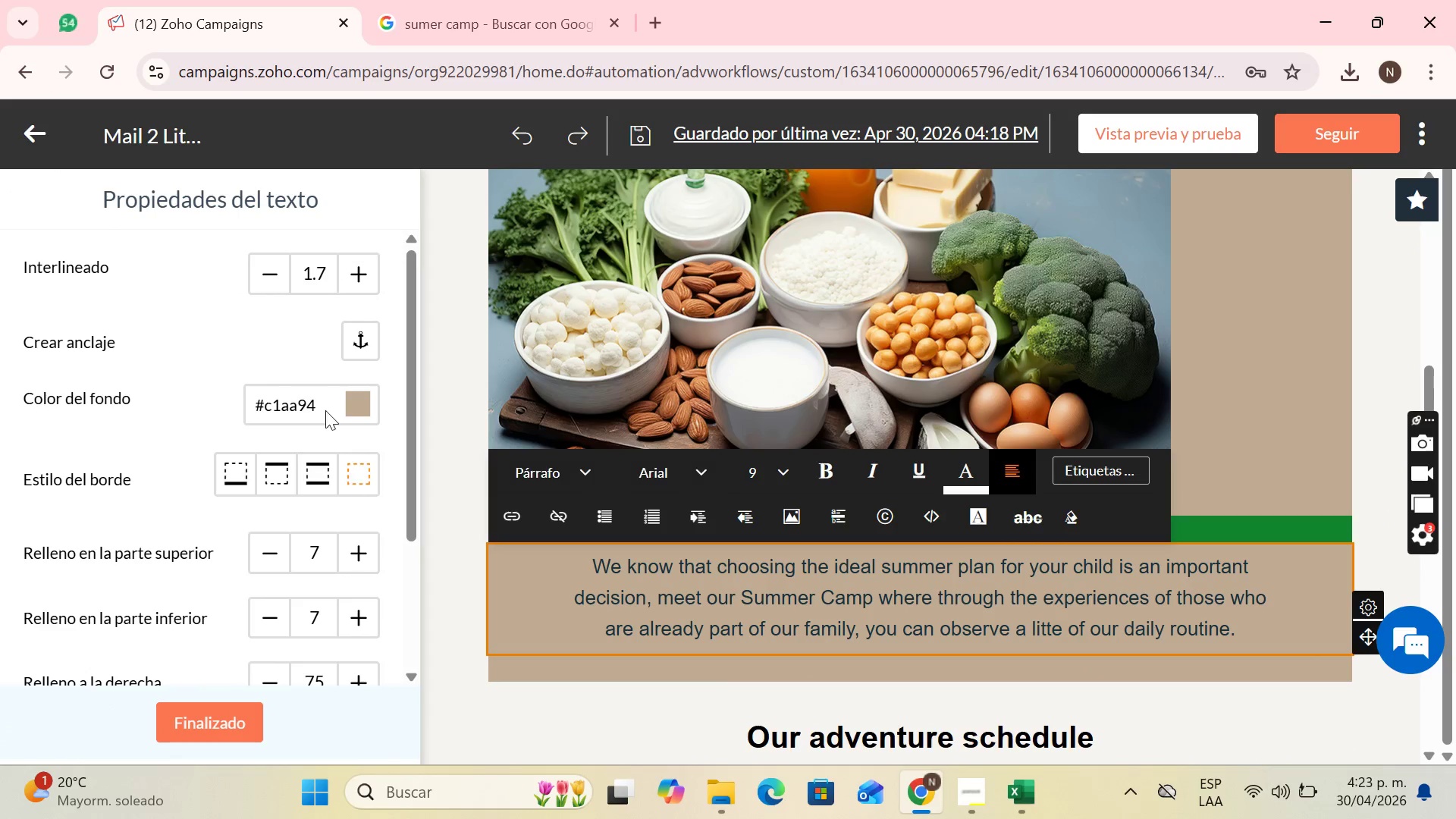 
left_click([353, 406])
 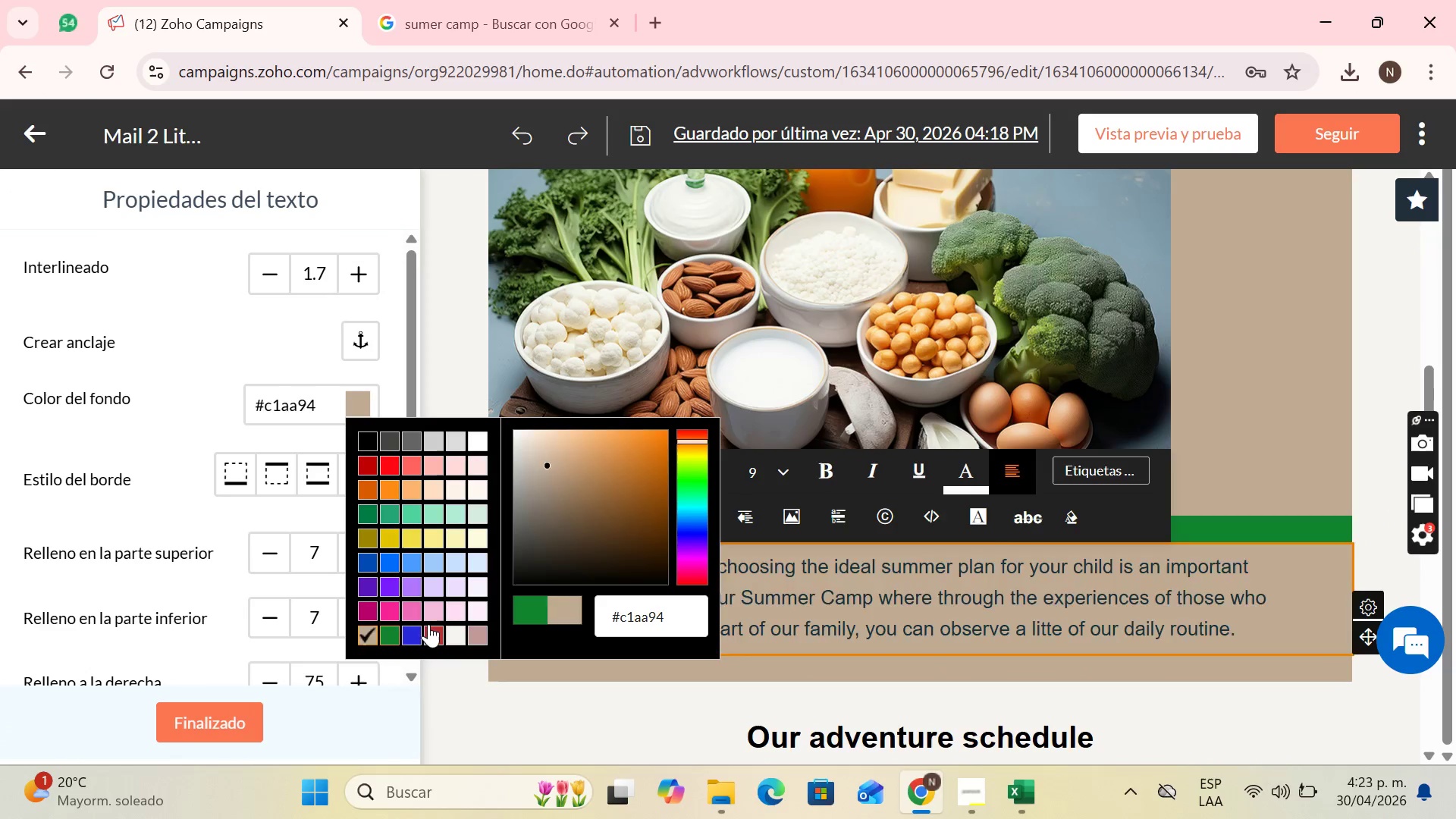 
scroll: coordinate [1011, 531], scroll_direction: down, amount: 1.0
 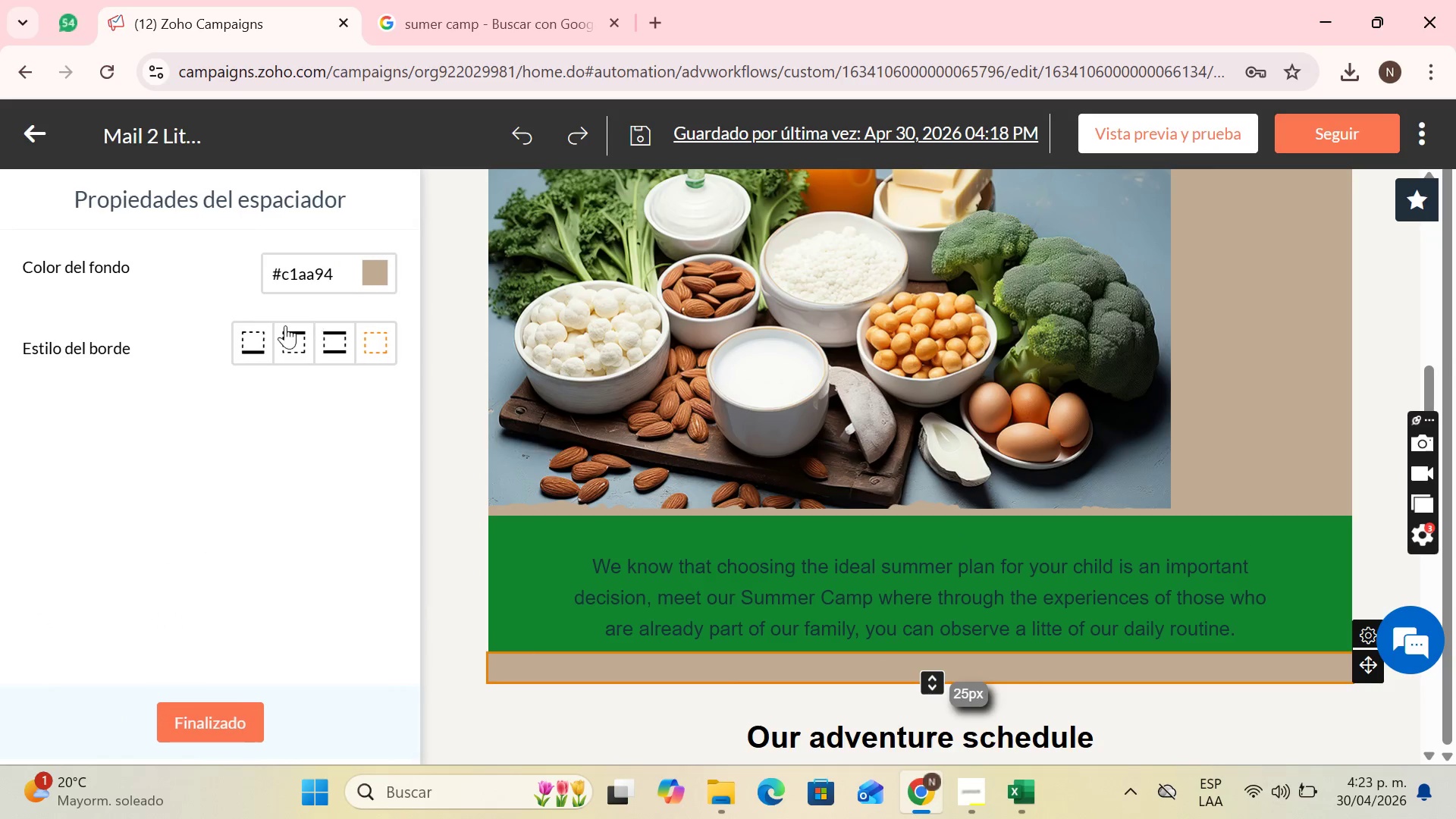 
left_click([369, 279])
 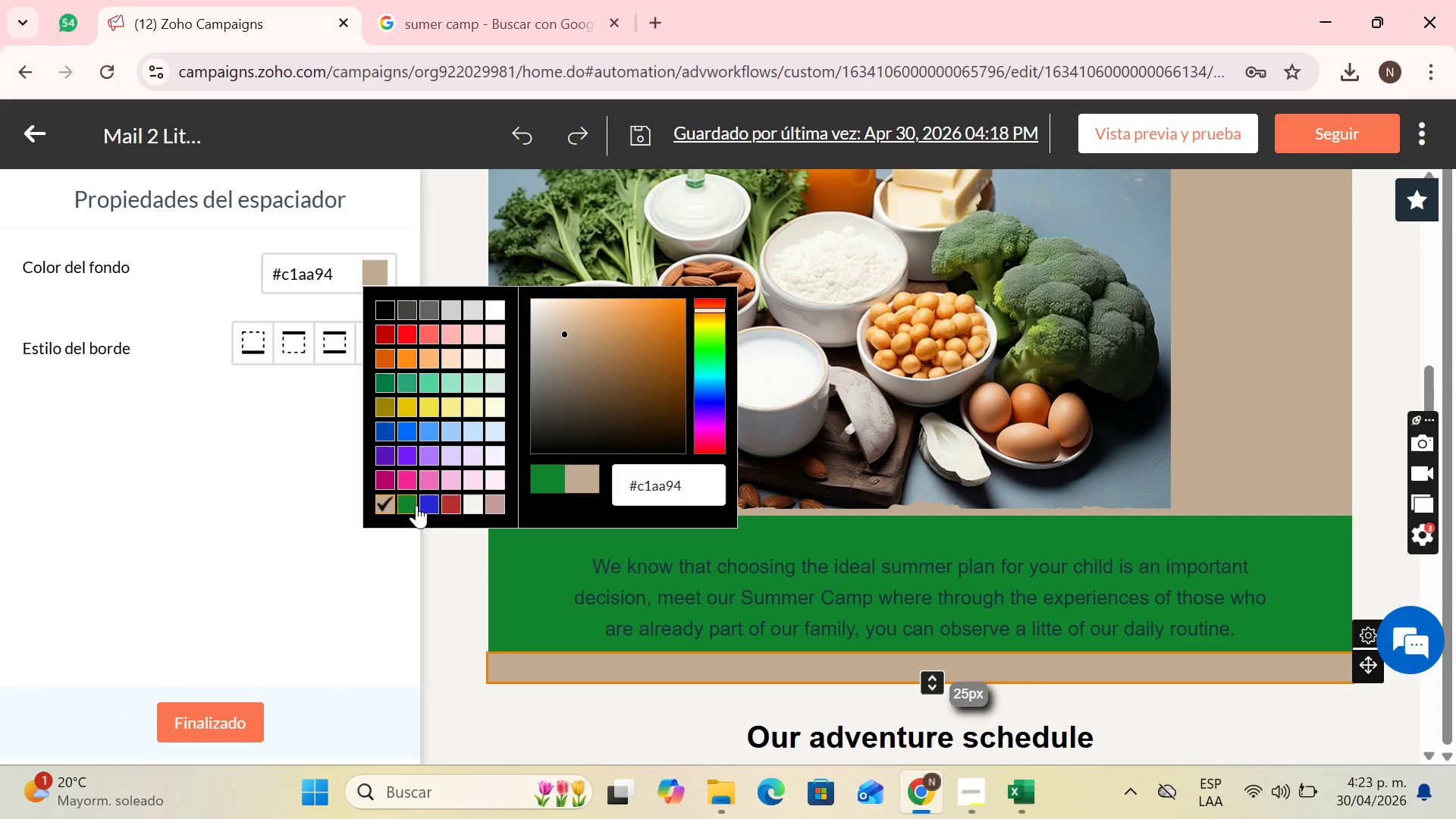 
left_click([412, 504])
 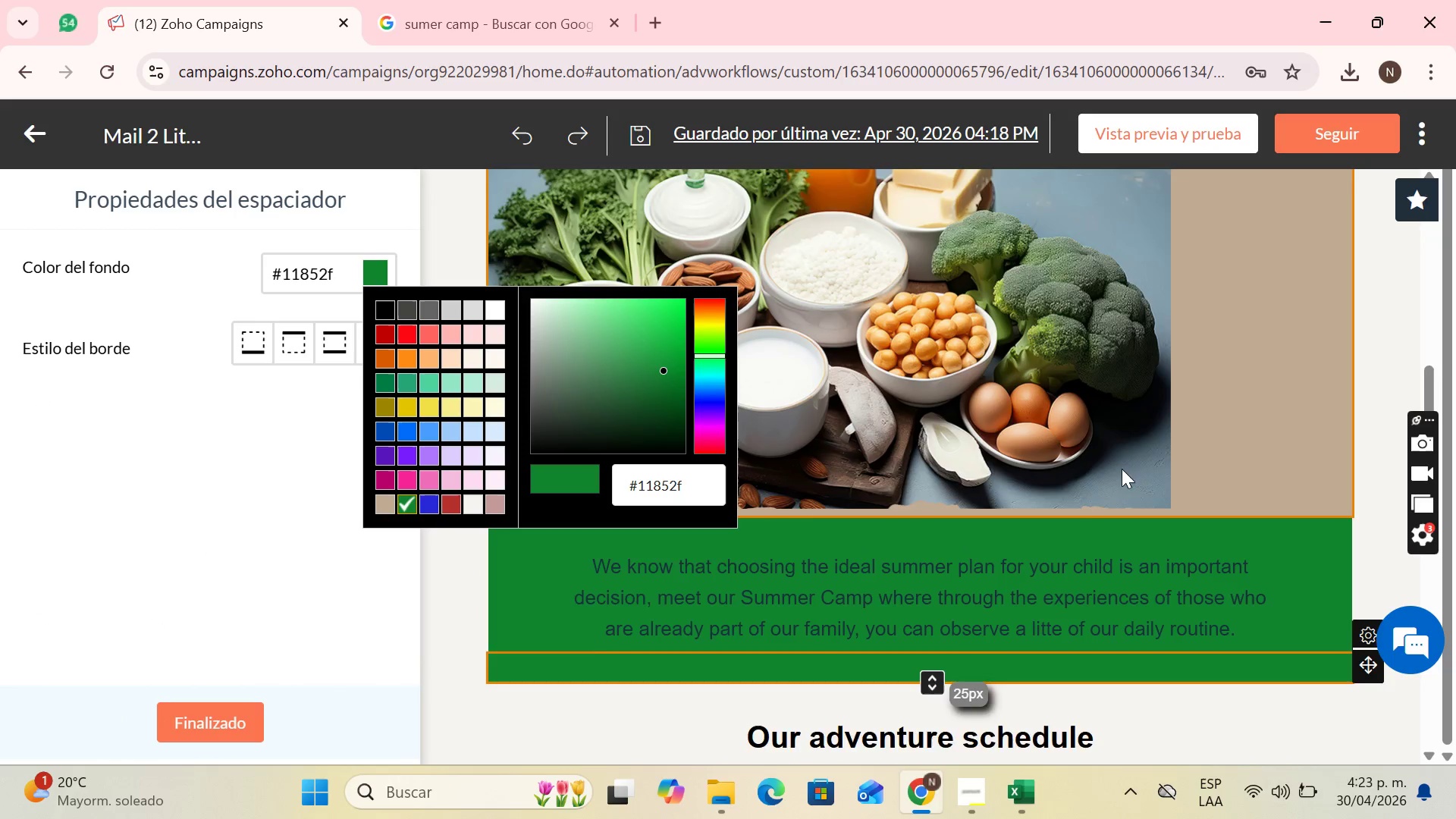 
scroll: coordinate [1112, 472], scroll_direction: down, amount: 3.0
 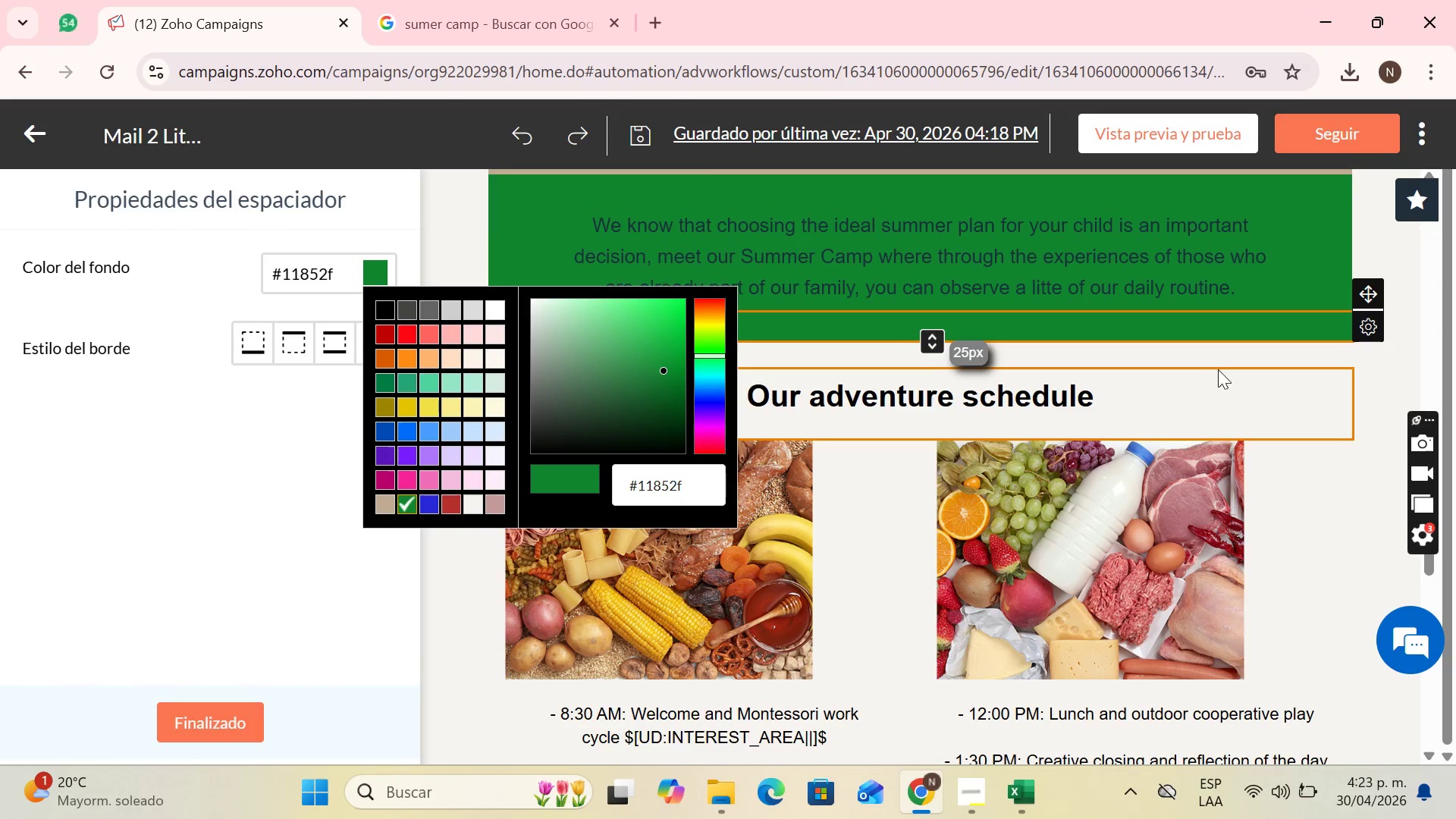 
left_click([1268, 351])
 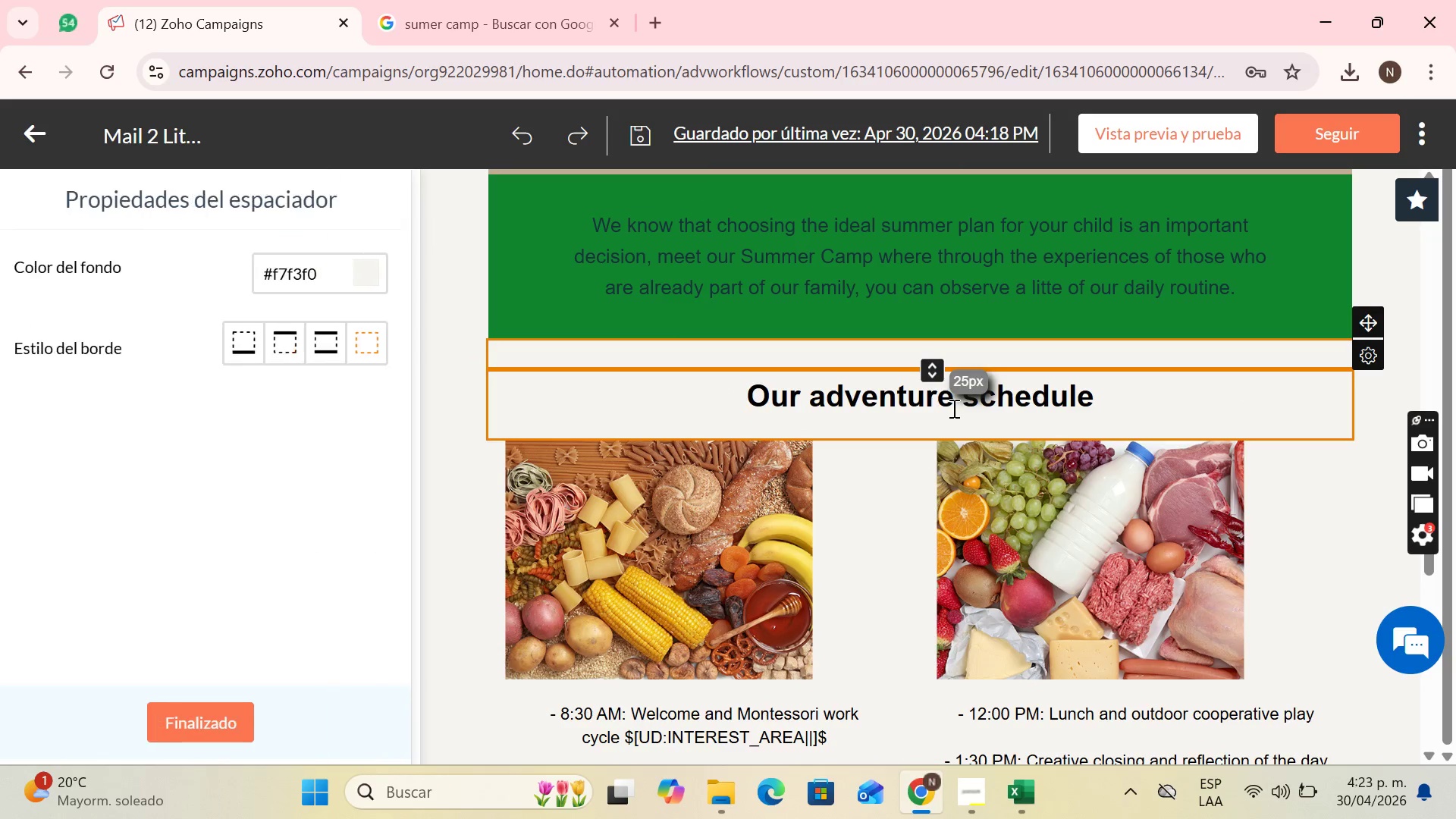 
scroll: coordinate [915, 402], scroll_direction: down, amount: 4.0
 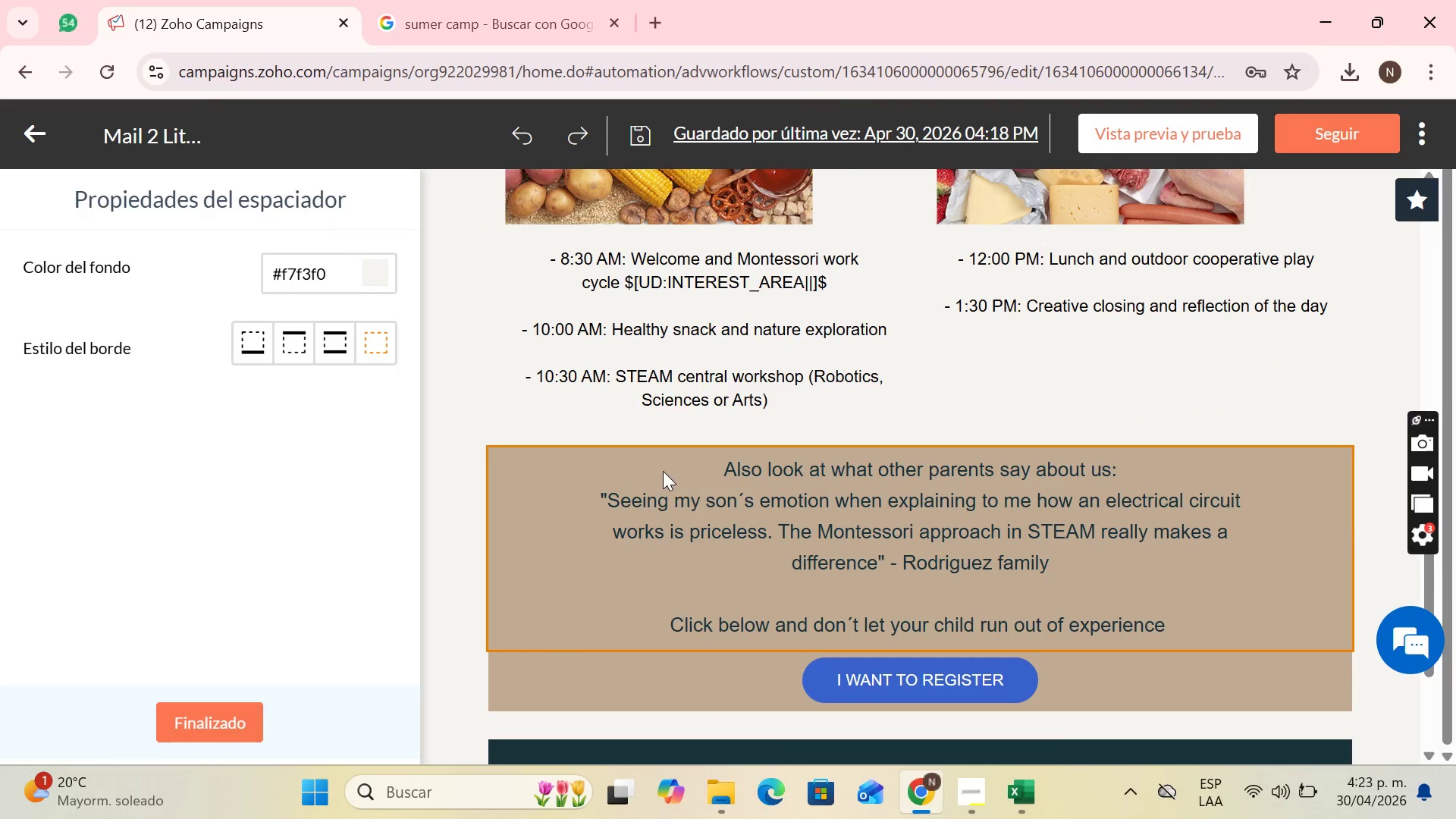 
left_click([629, 469])
 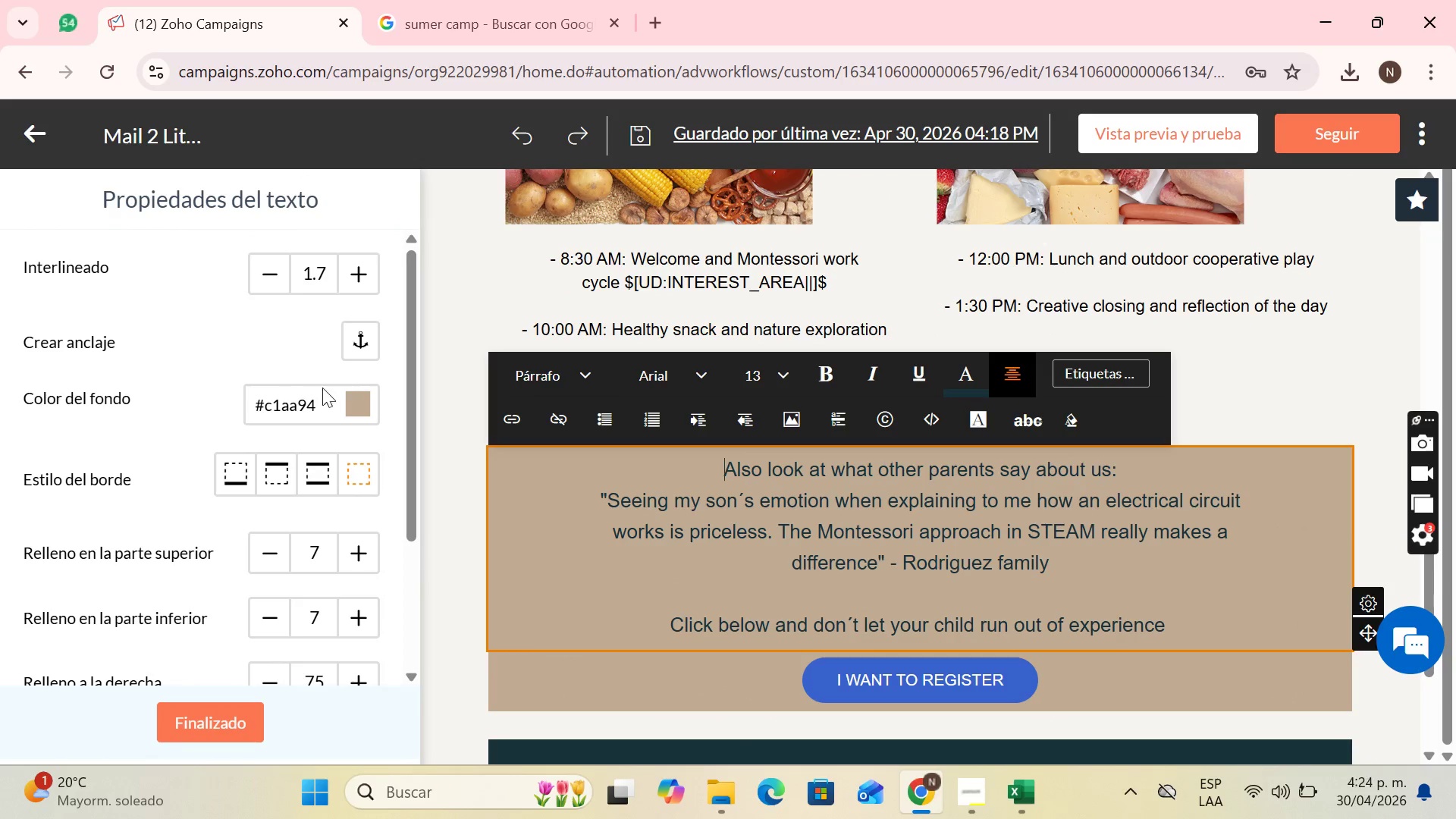 
left_click([349, 401])
 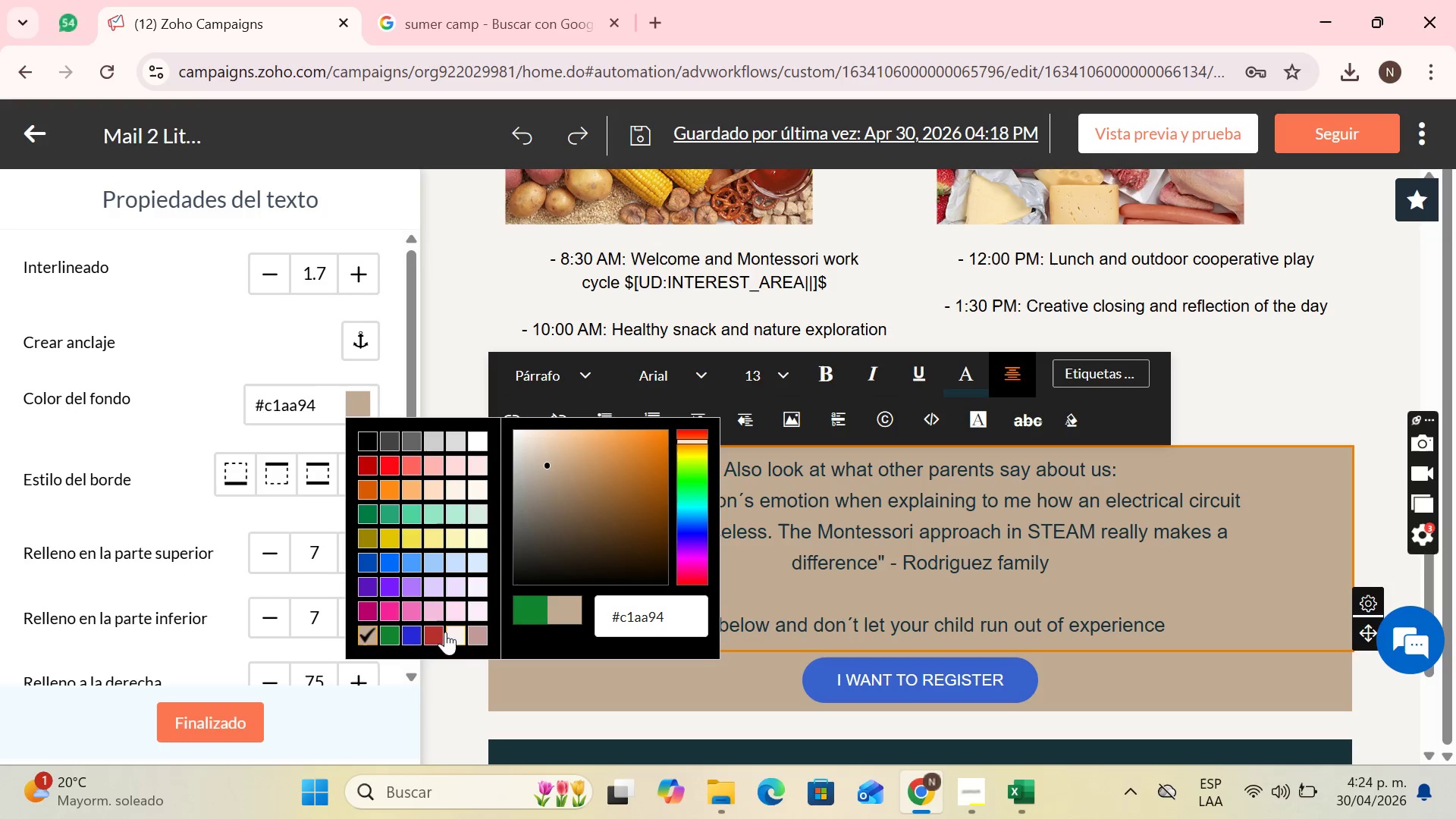 
left_click([391, 647])
 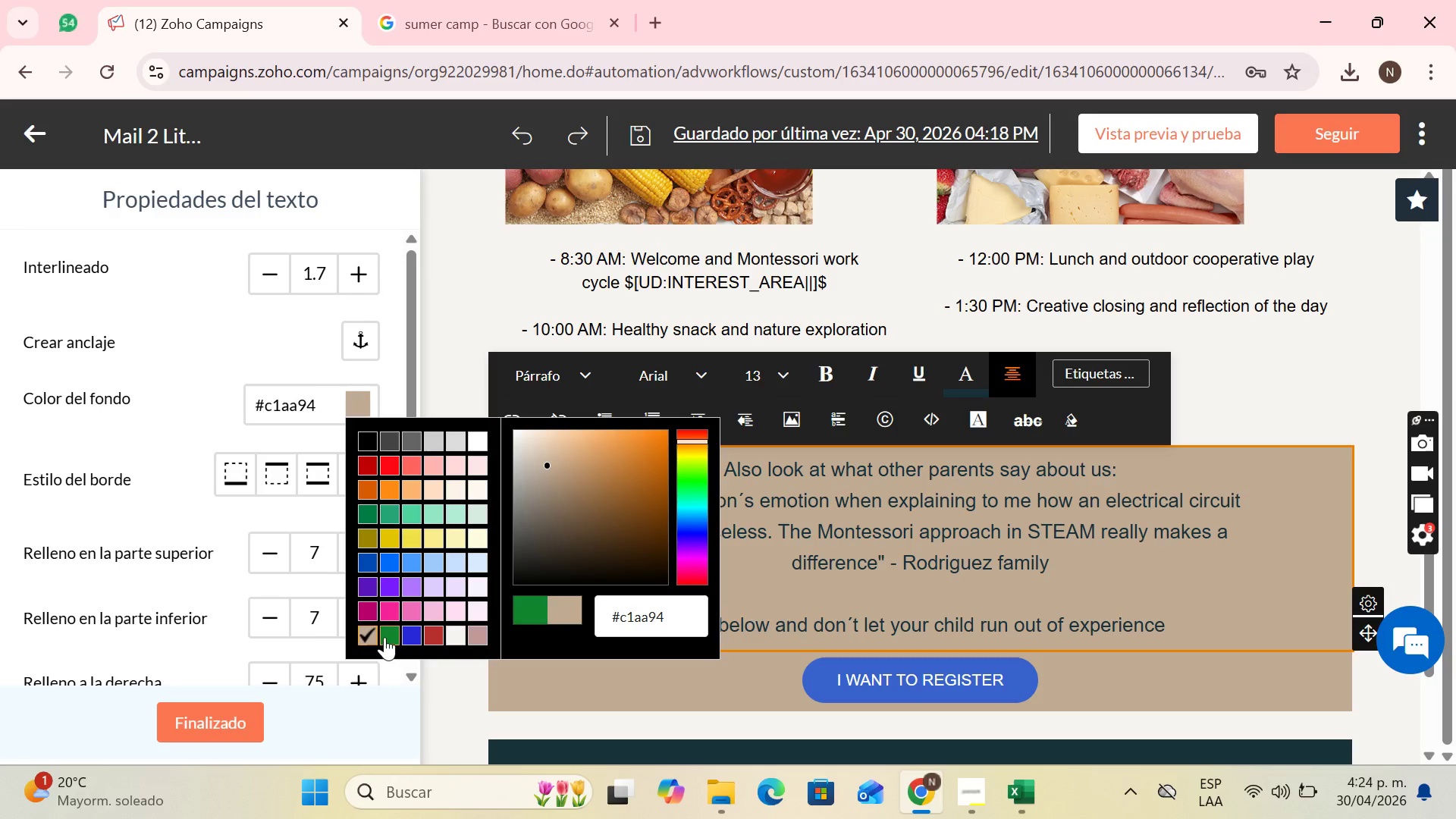 
left_click([384, 637])
 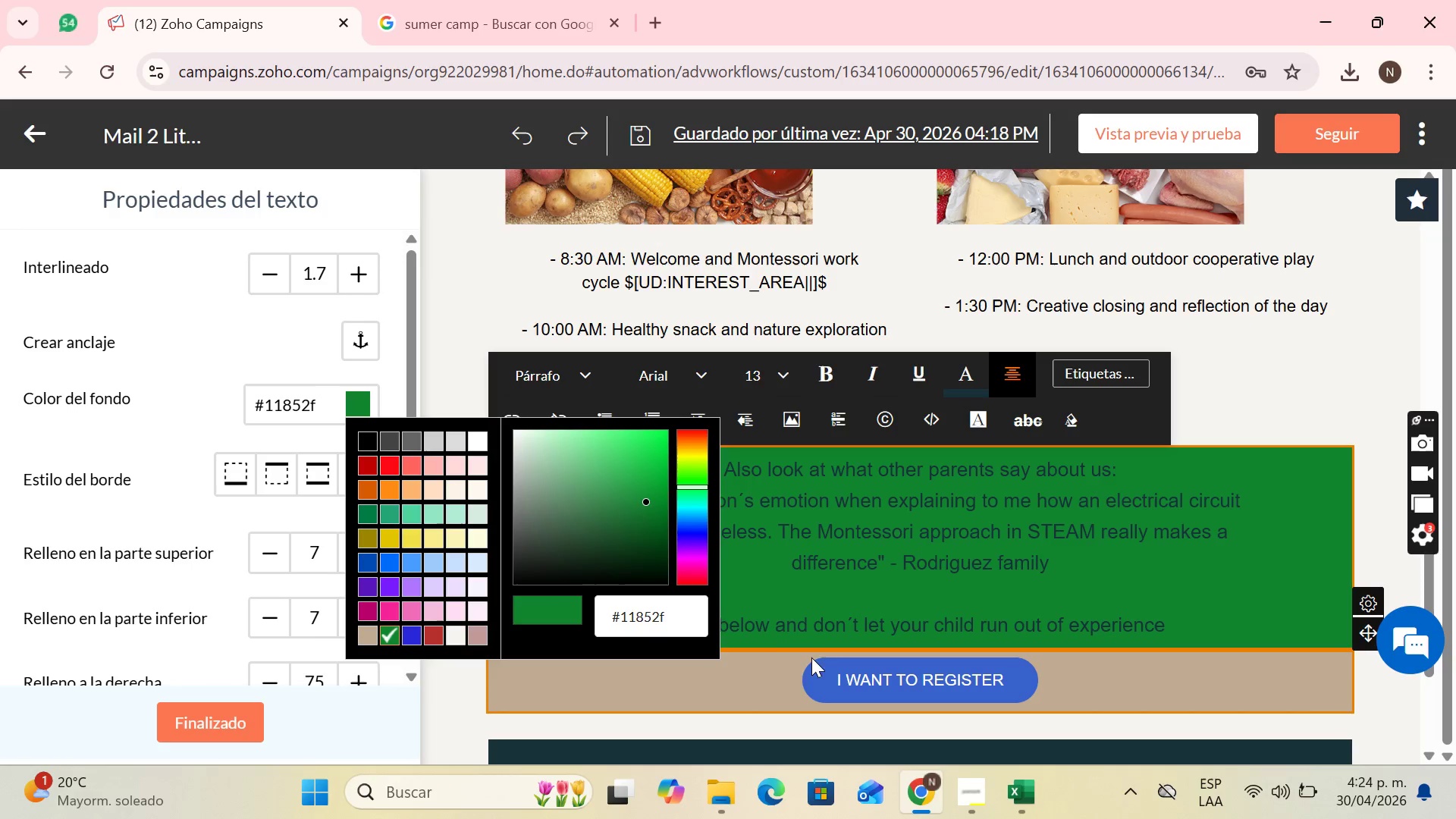 
left_click([764, 680])
 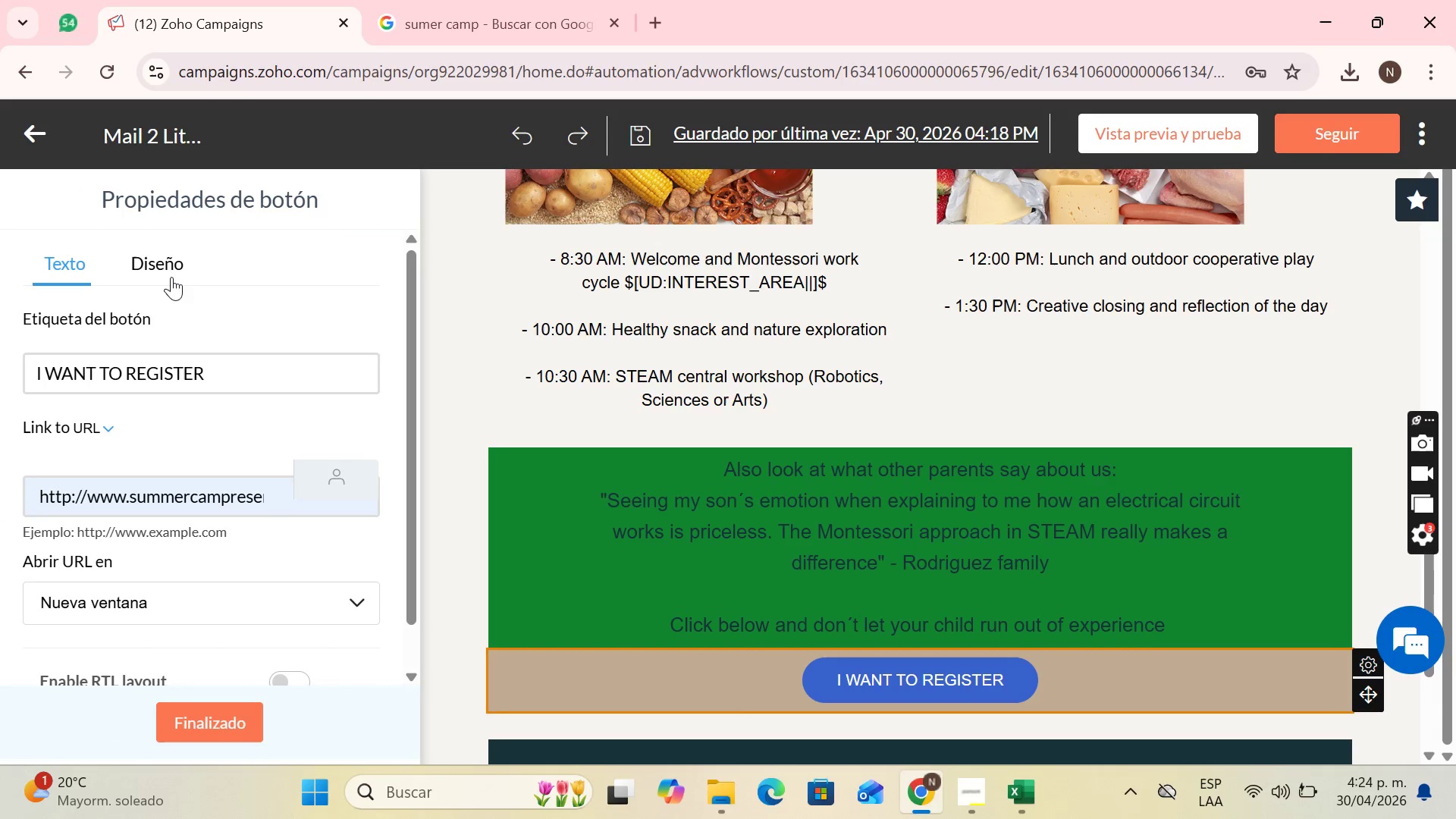 
left_click_drag(start_coordinate=[157, 260], to_coordinate=[158, 264])
 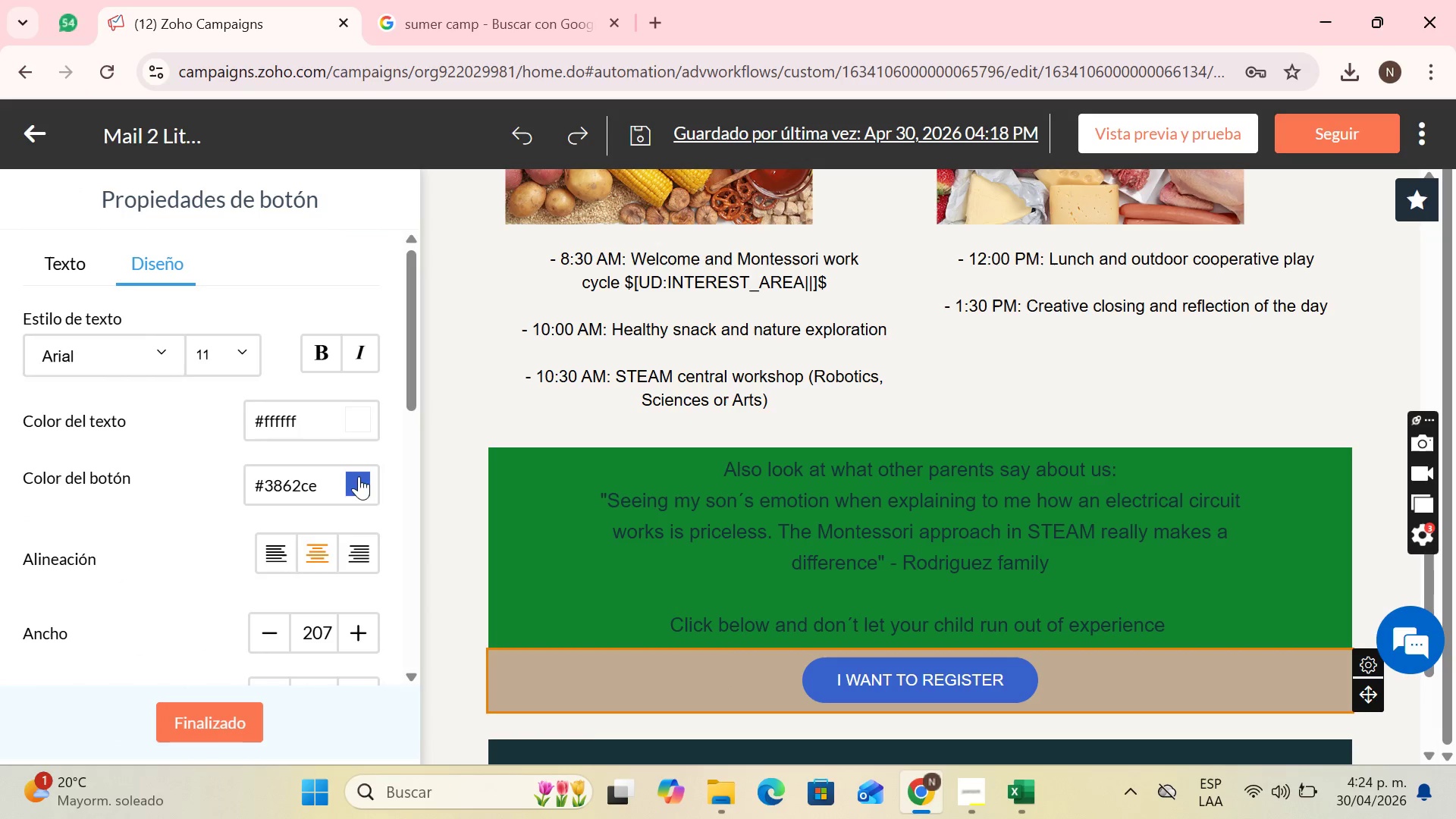 
left_click([359, 485])
 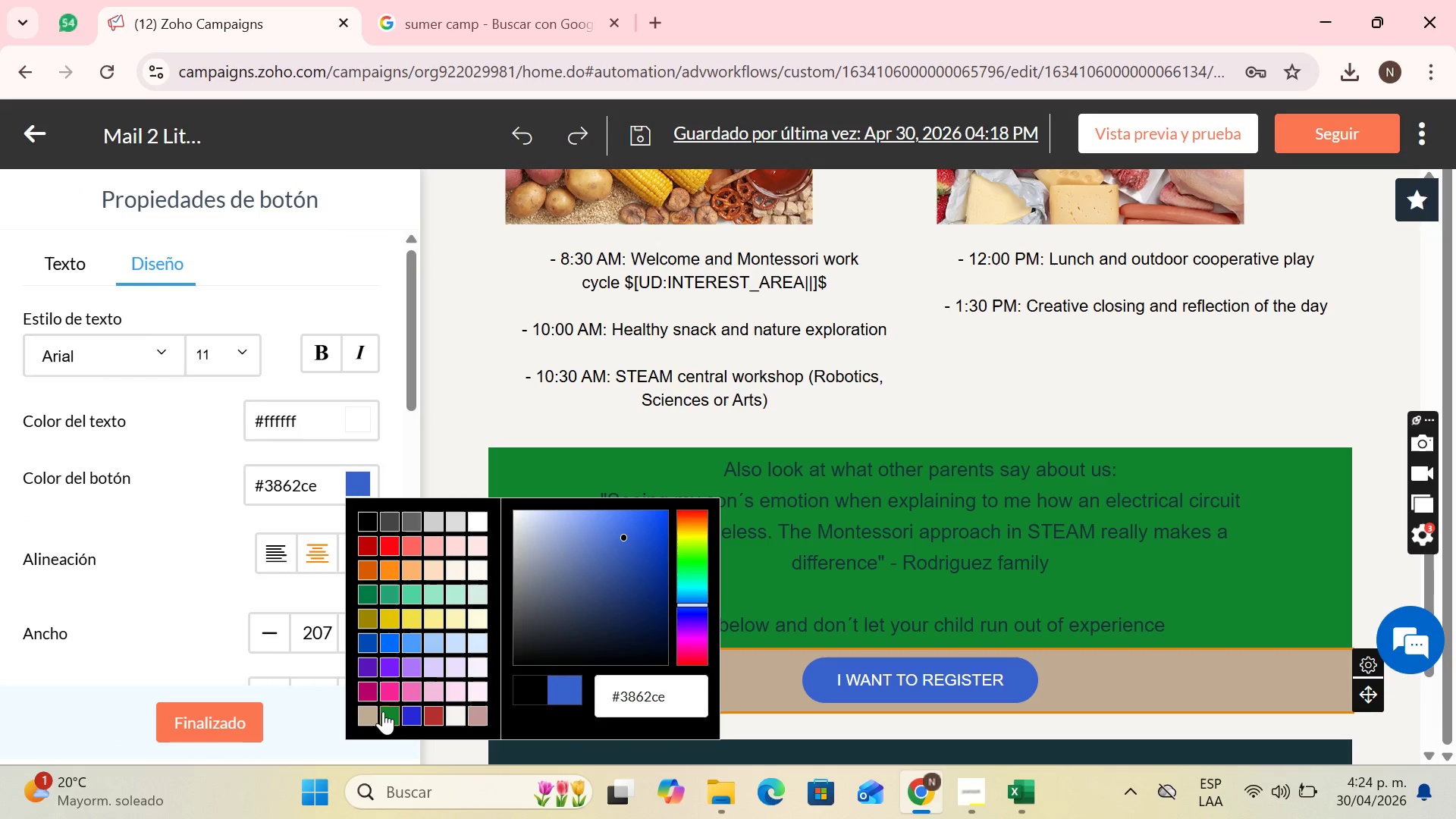 
left_click([381, 711])
 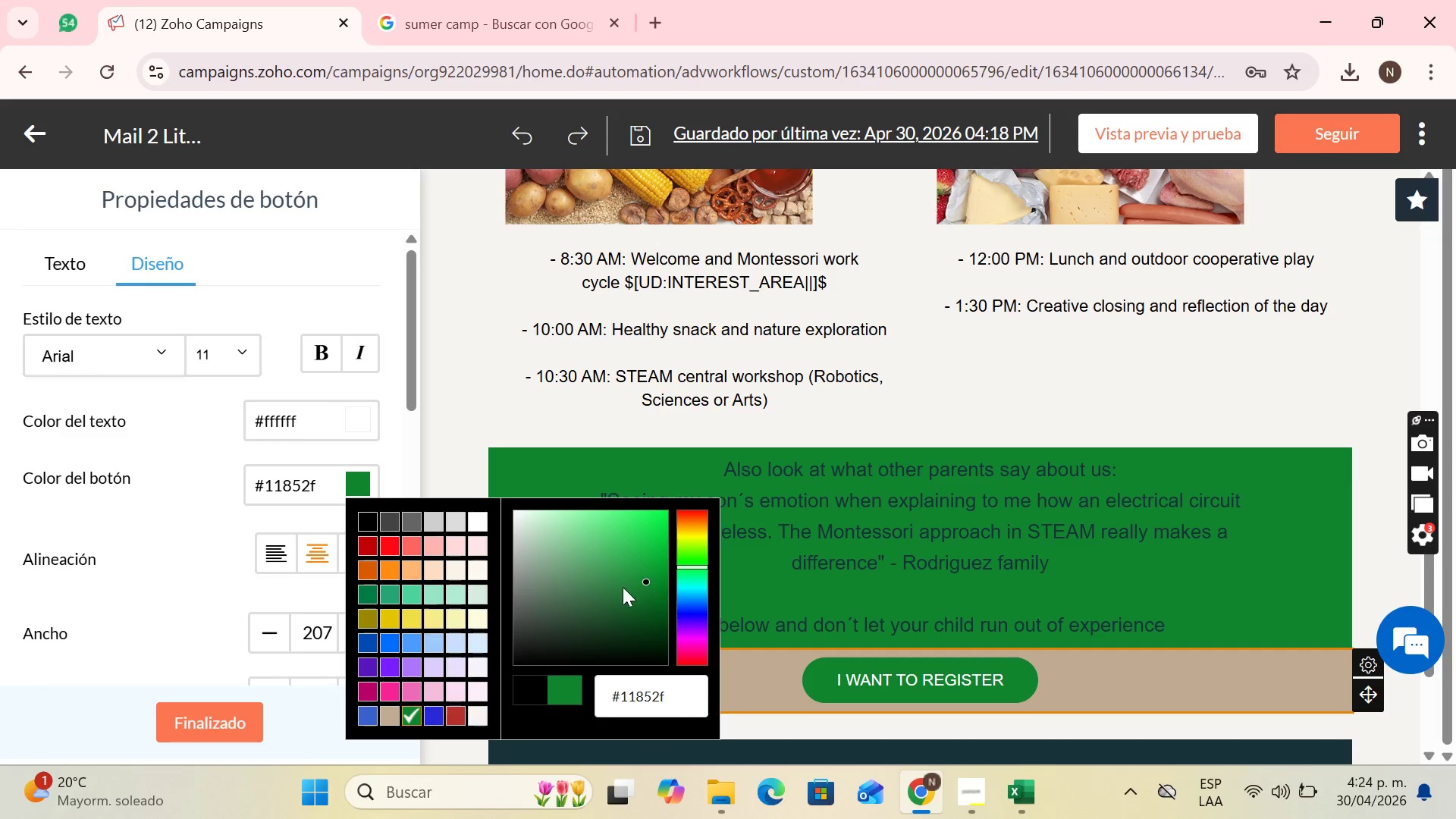 
wait(6.94)
 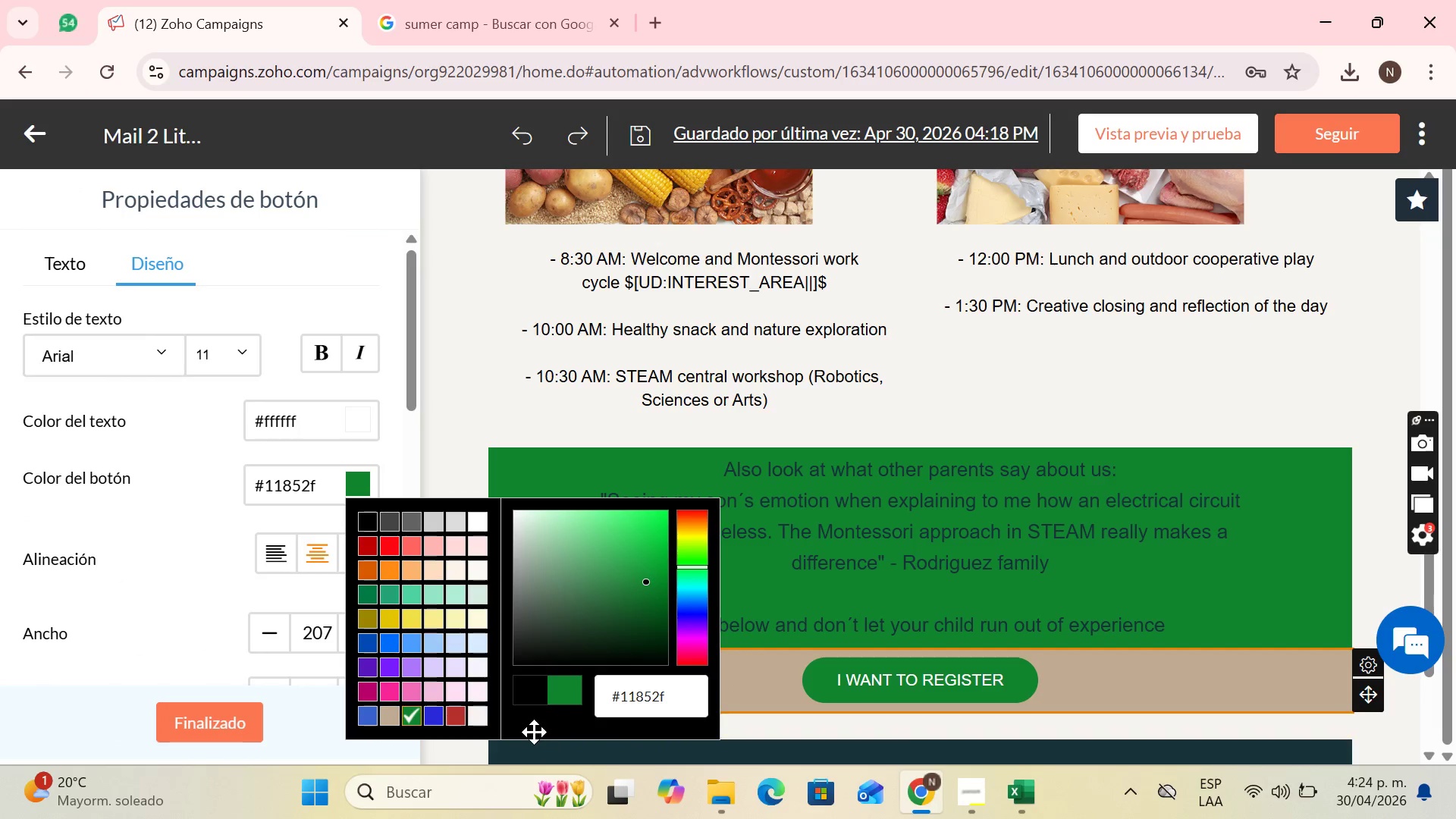 
left_click_drag(start_coordinate=[643, 577], to_coordinate=[651, 611])
 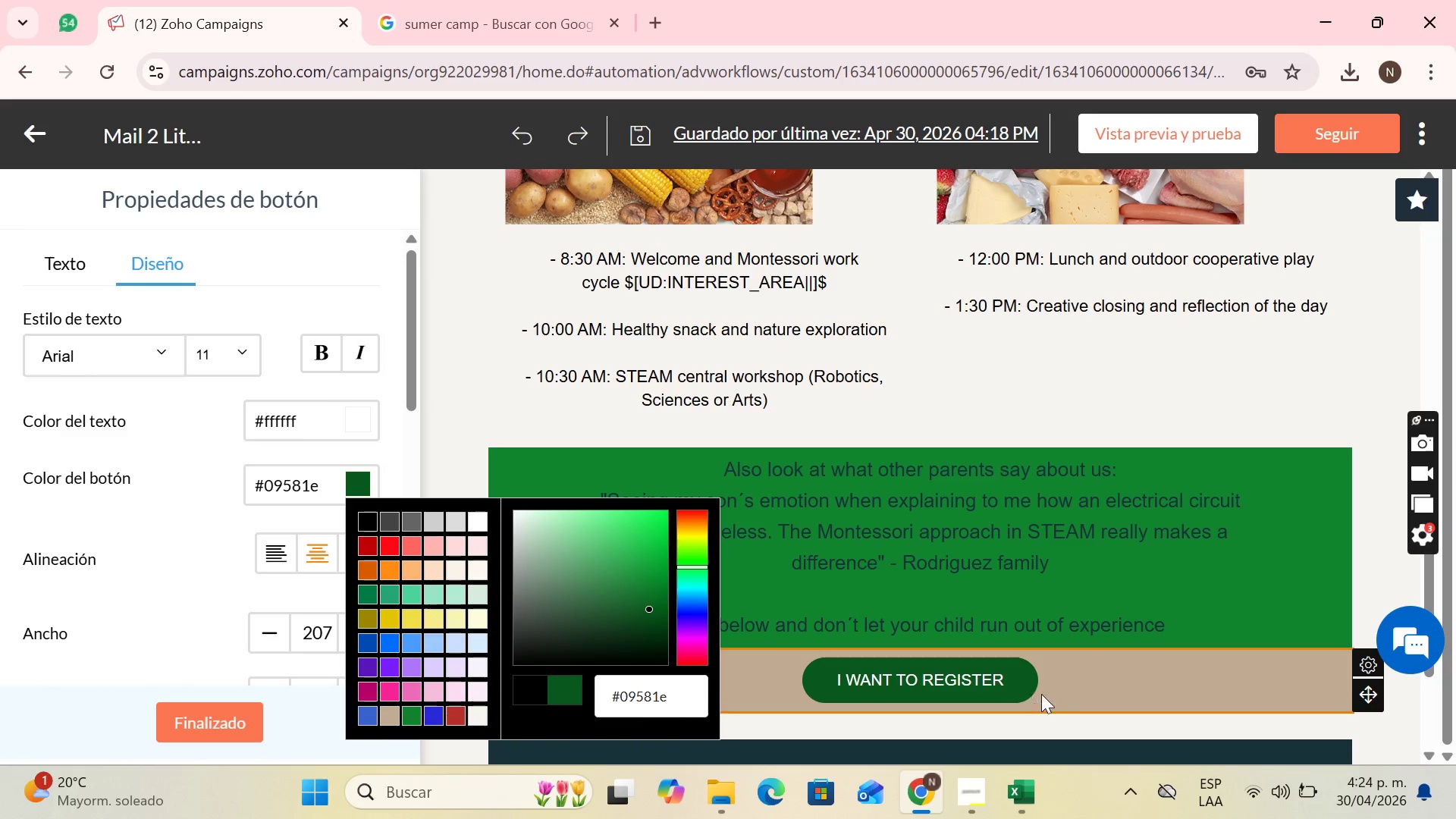 
left_click([1063, 691])
 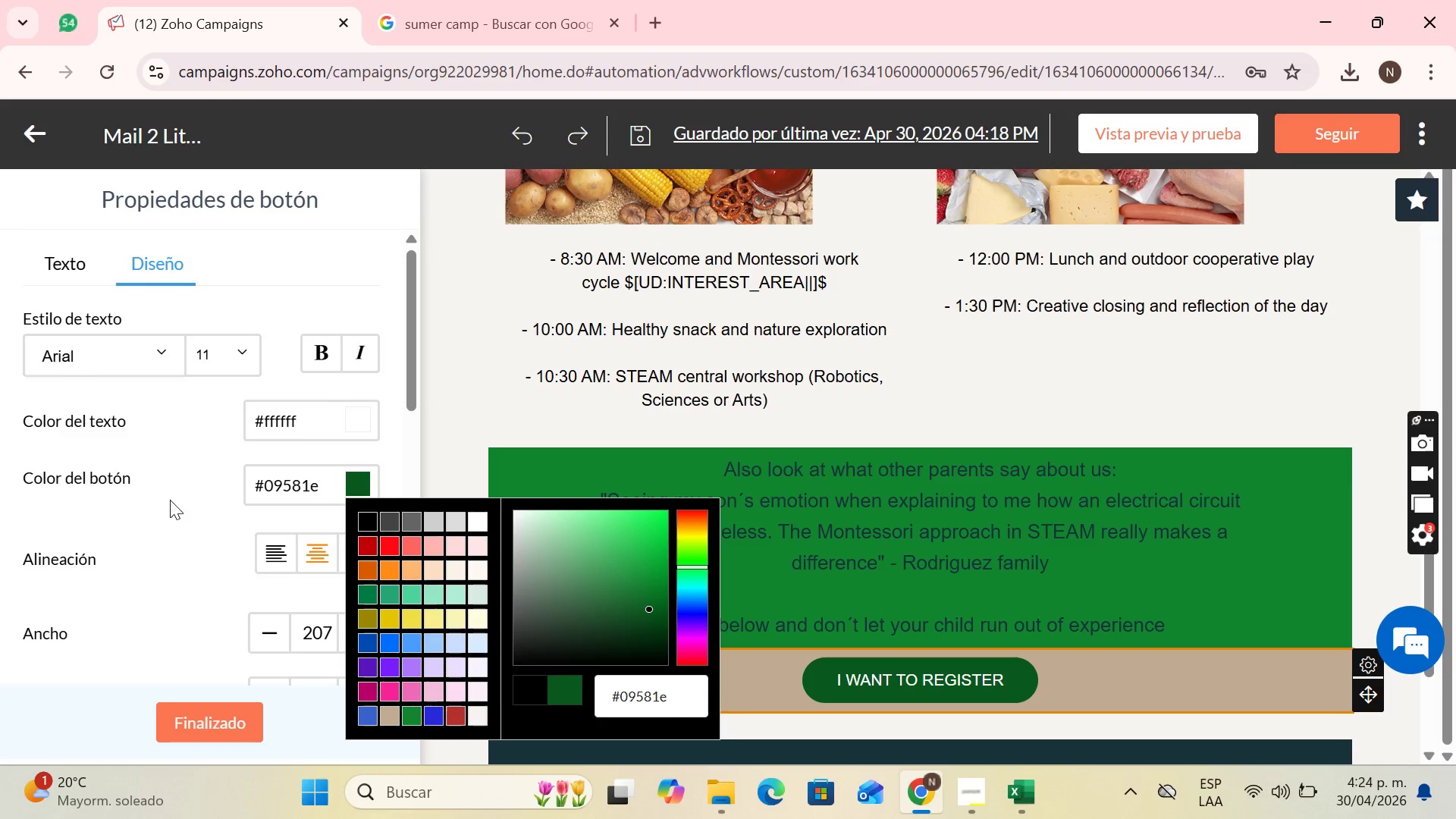 
scroll: coordinate [263, 488], scroll_direction: down, amount: 4.0
 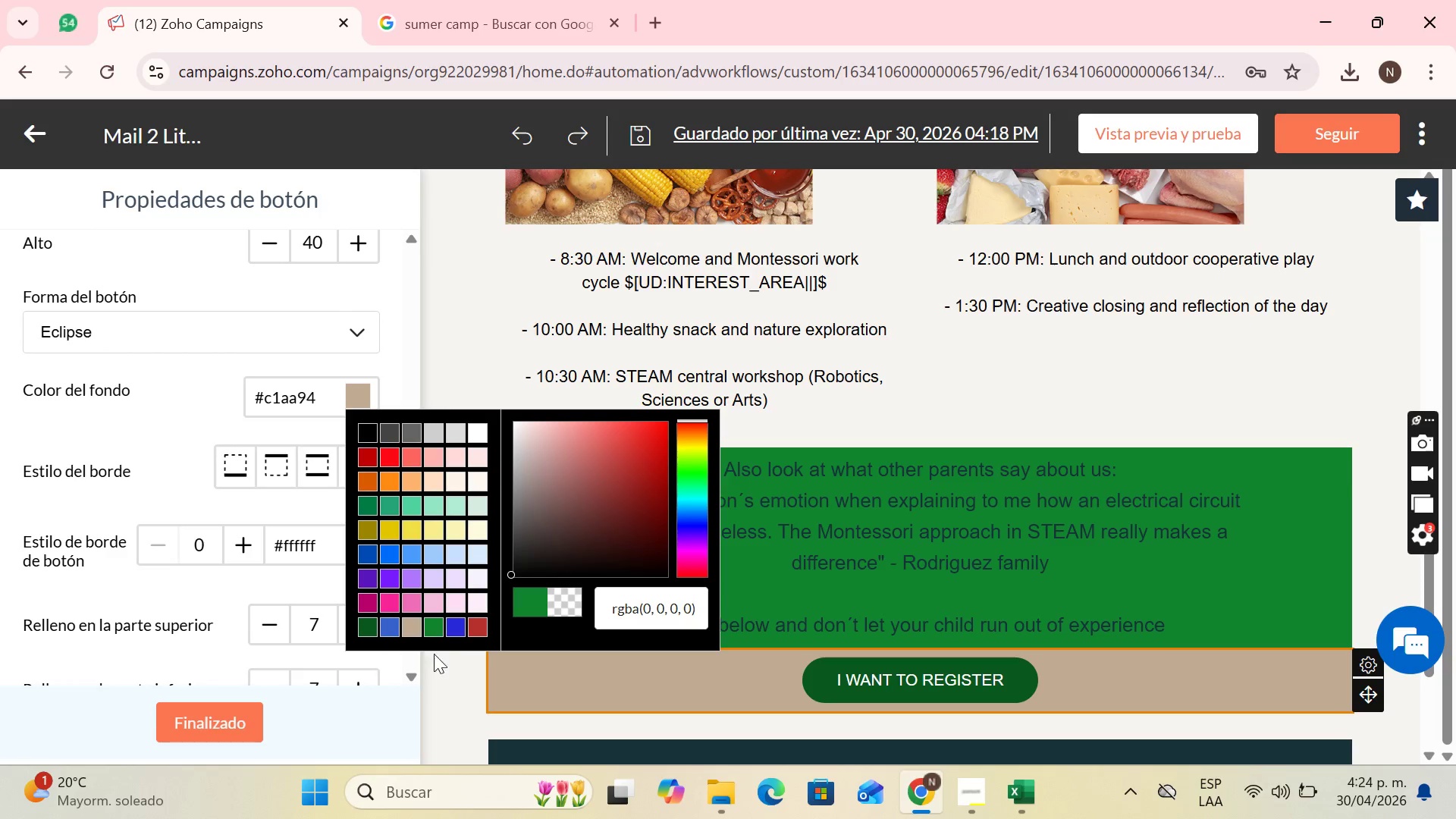 
left_click([438, 635])
 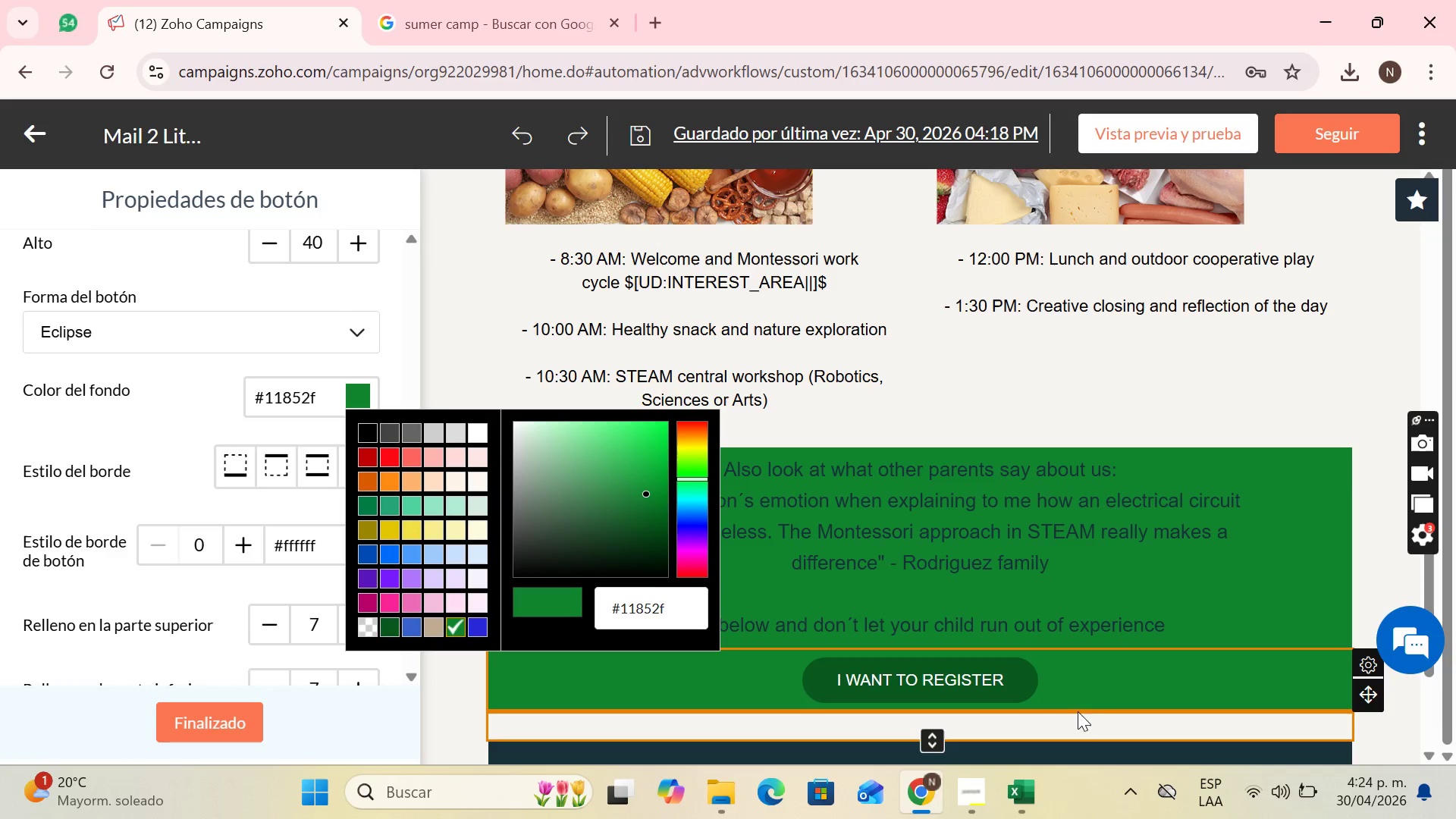 
left_click([1100, 673])
 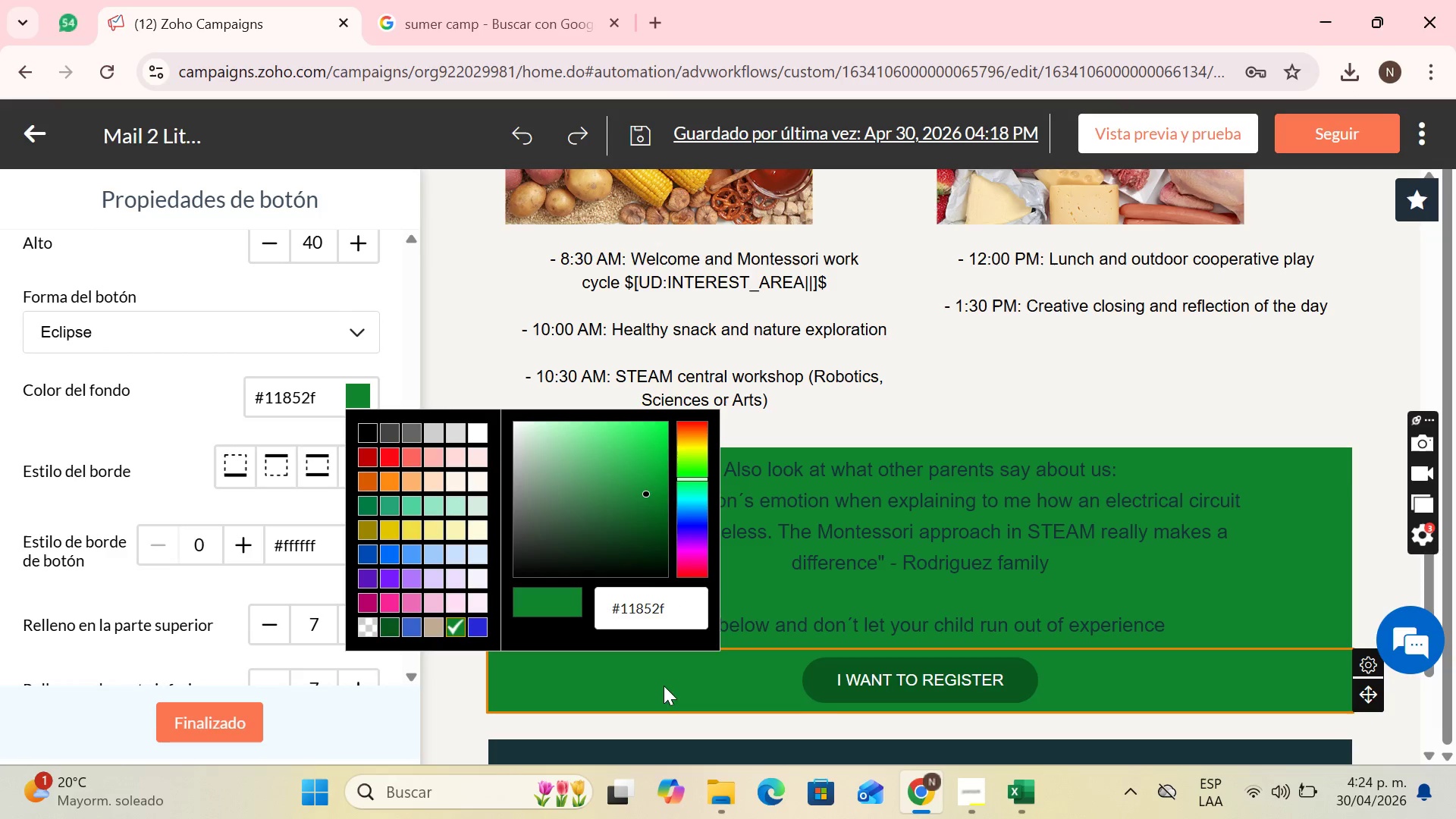 
left_click([877, 661])
 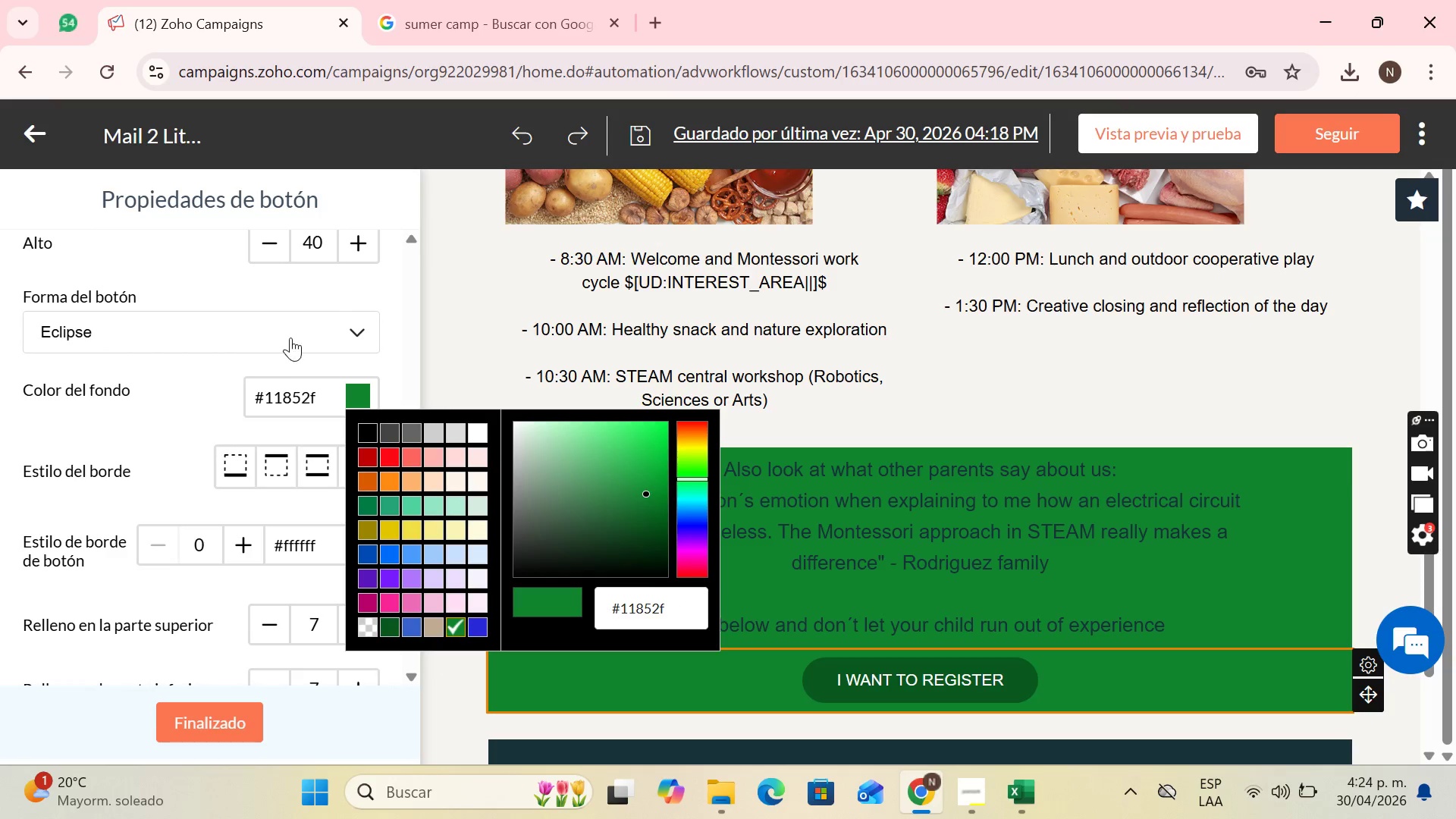 
scroll: coordinate [281, 471], scroll_direction: none, amount: 0.0
 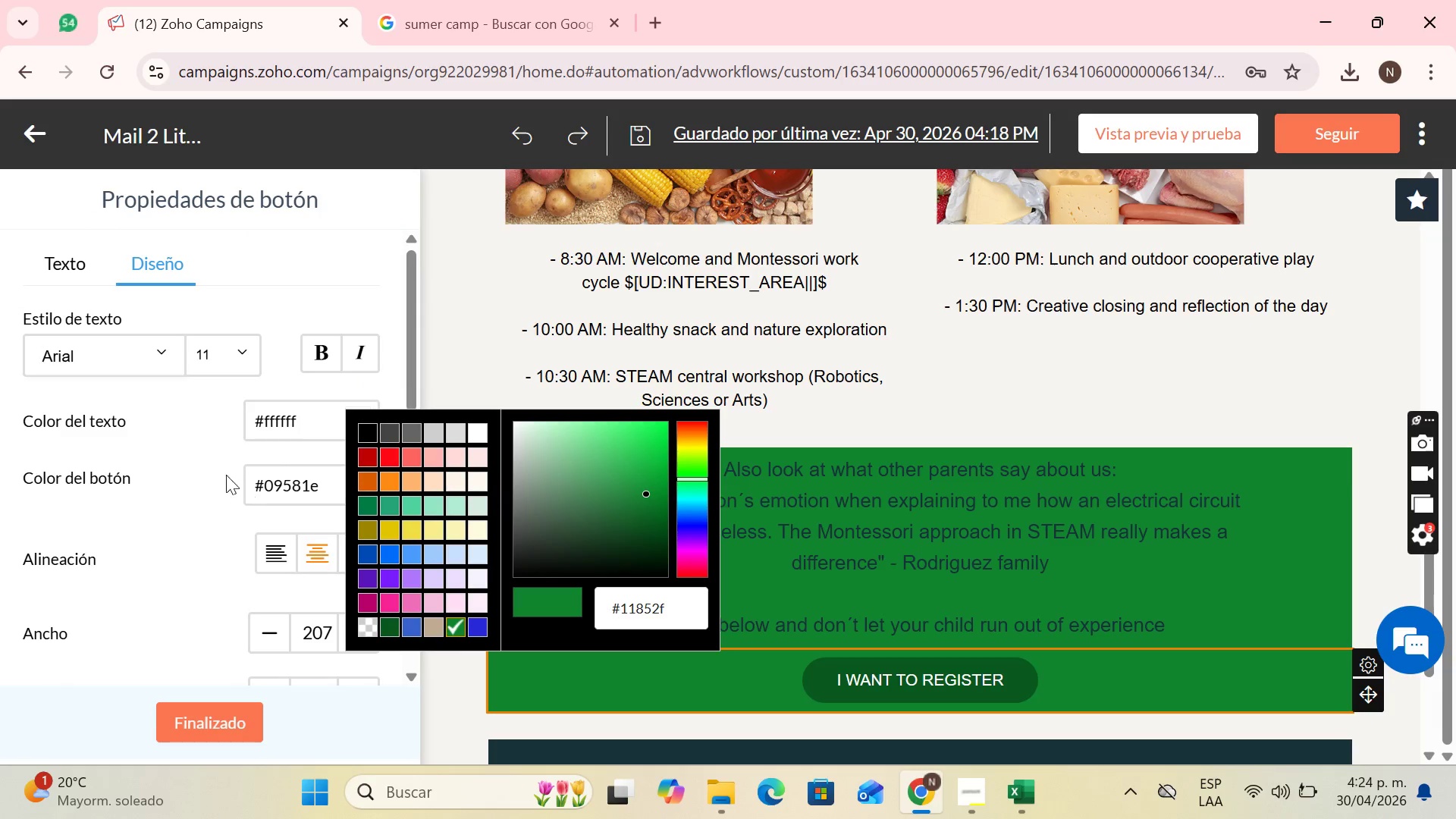 
left_click([185, 472])
 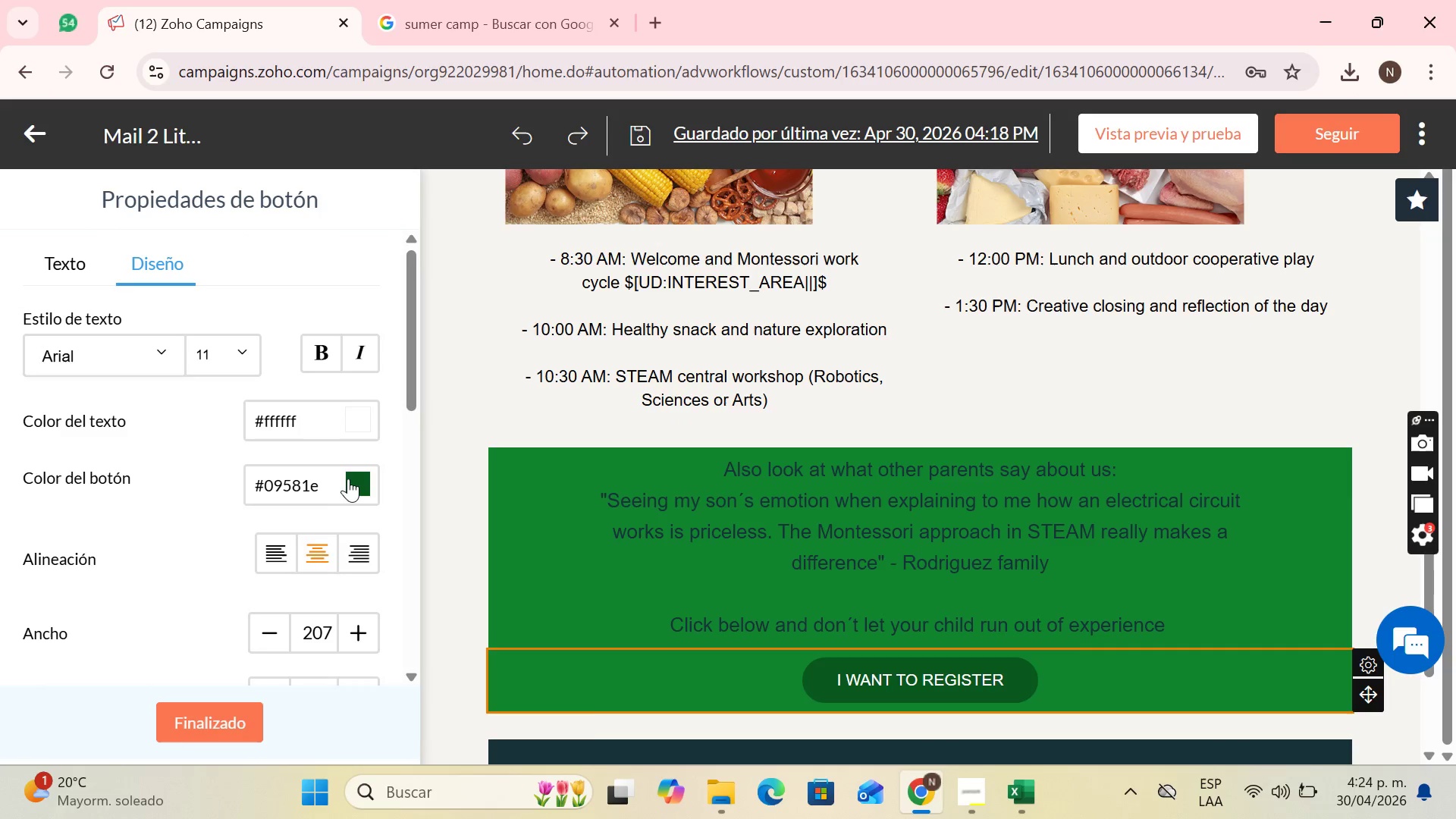 
left_click([350, 479])
 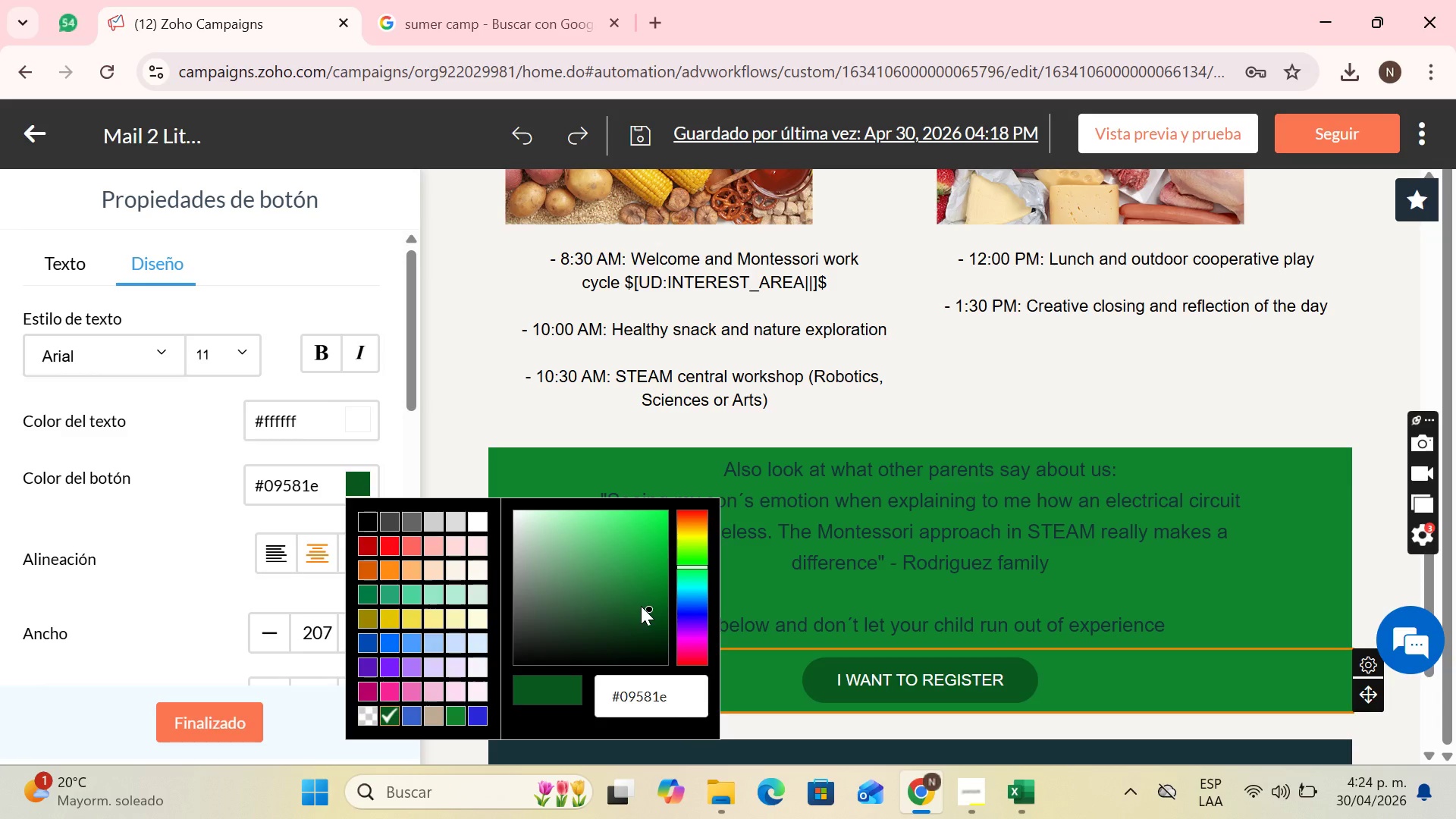 
left_click_drag(start_coordinate=[649, 608], to_coordinate=[647, 631])
 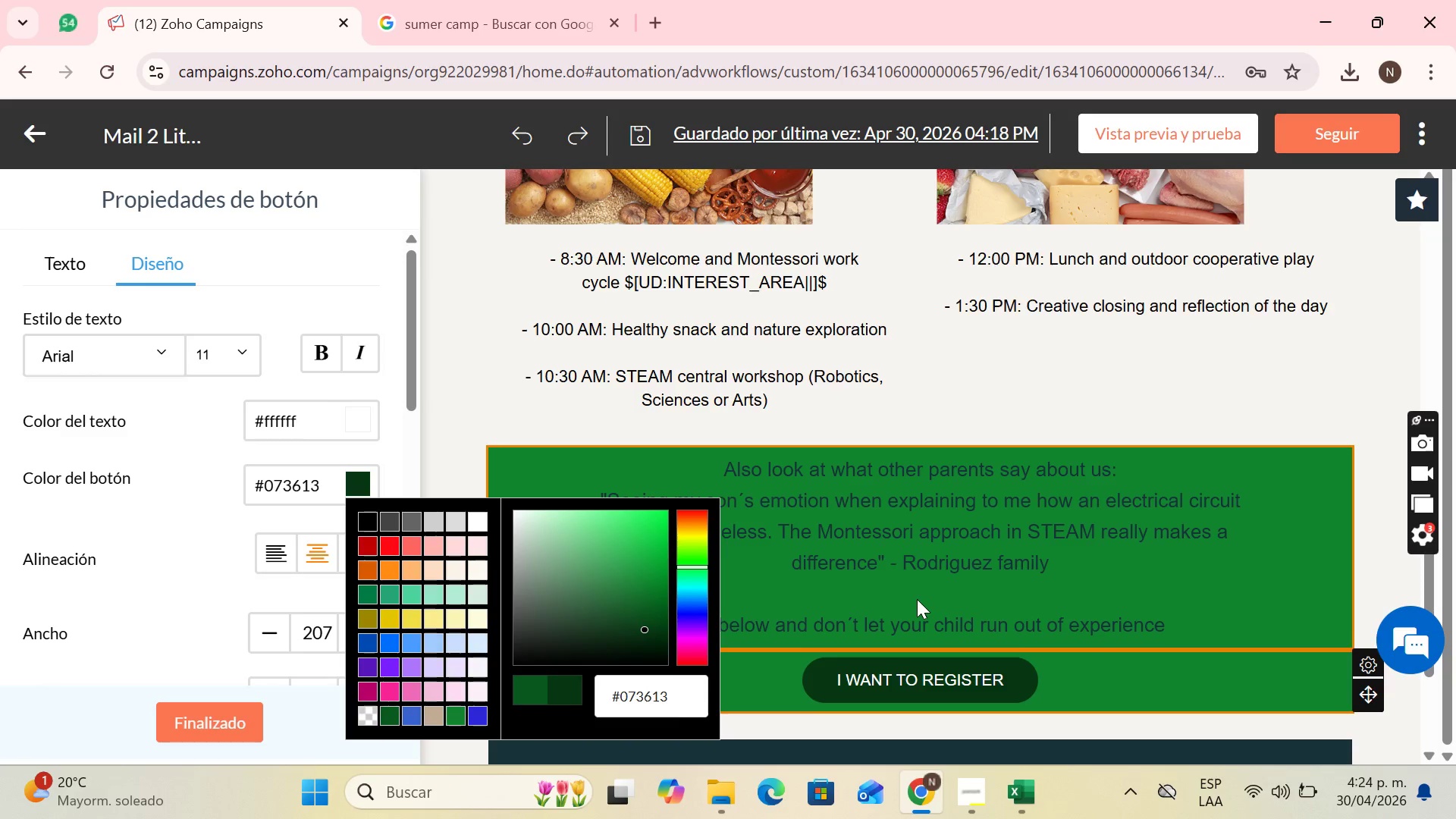 
scroll: coordinate [915, 601], scroll_direction: down, amount: 3.0
 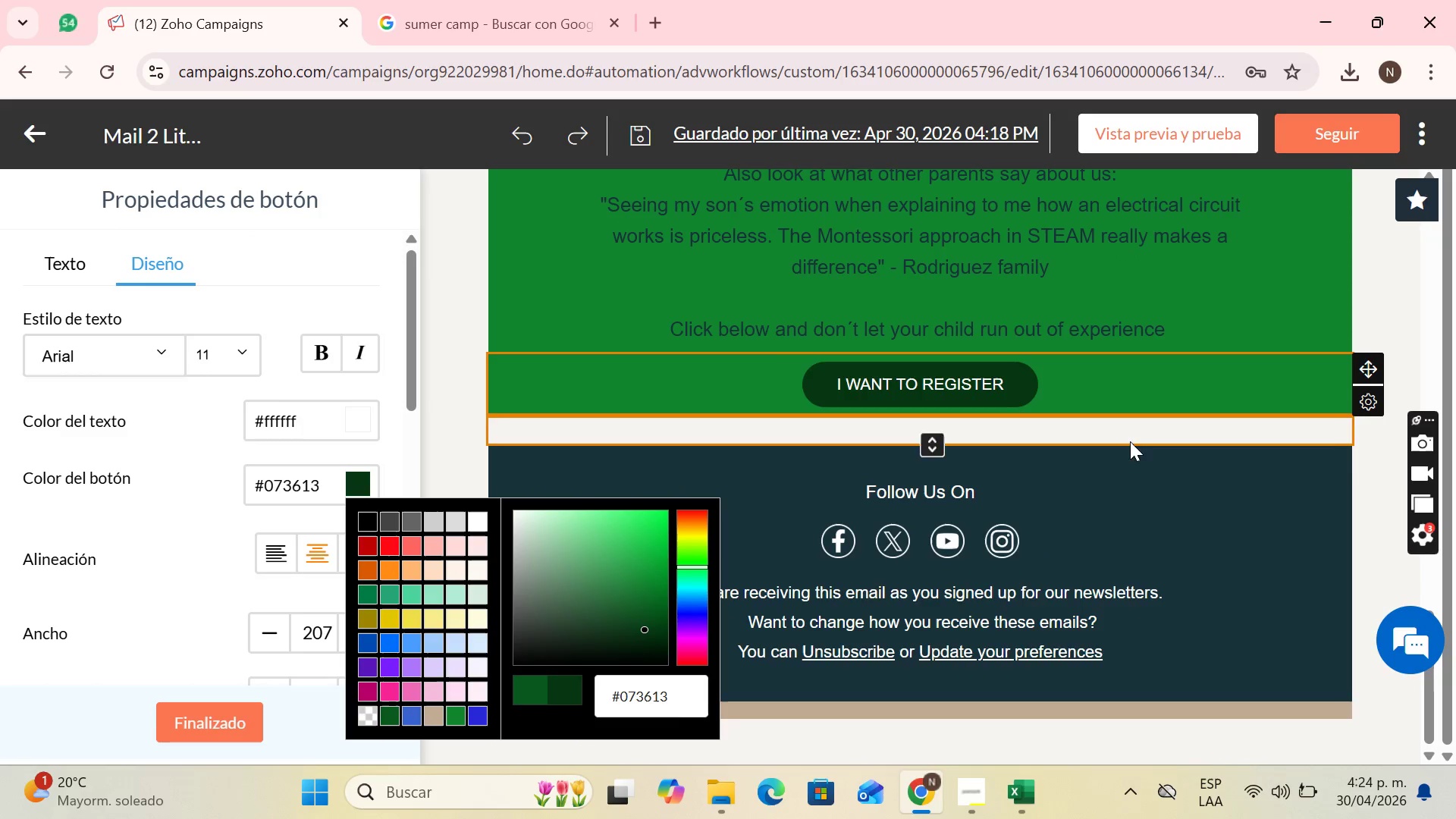 
left_click([1064, 469])
 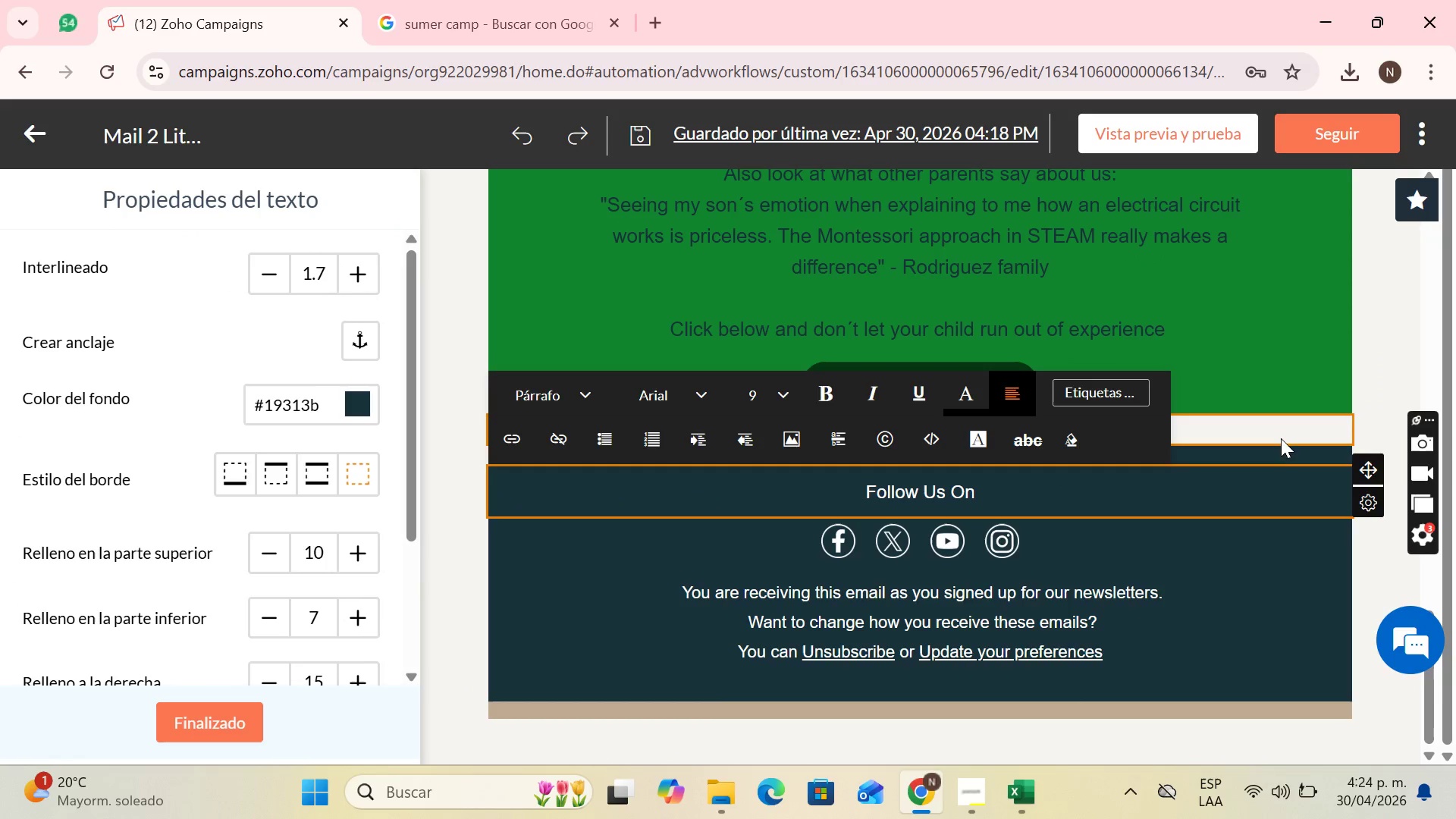 
left_click([1268, 461])
 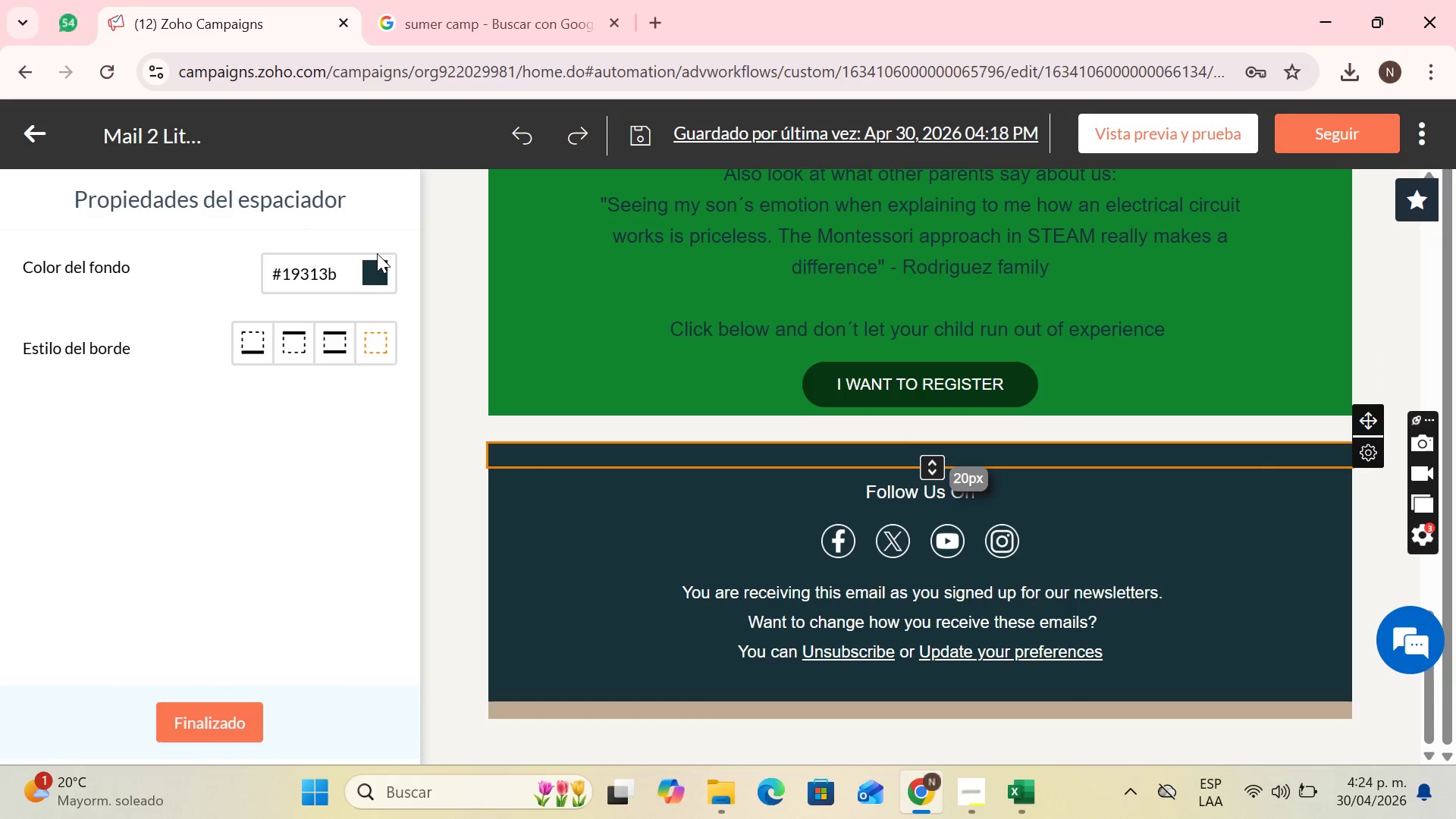 
double_click([367, 272])
 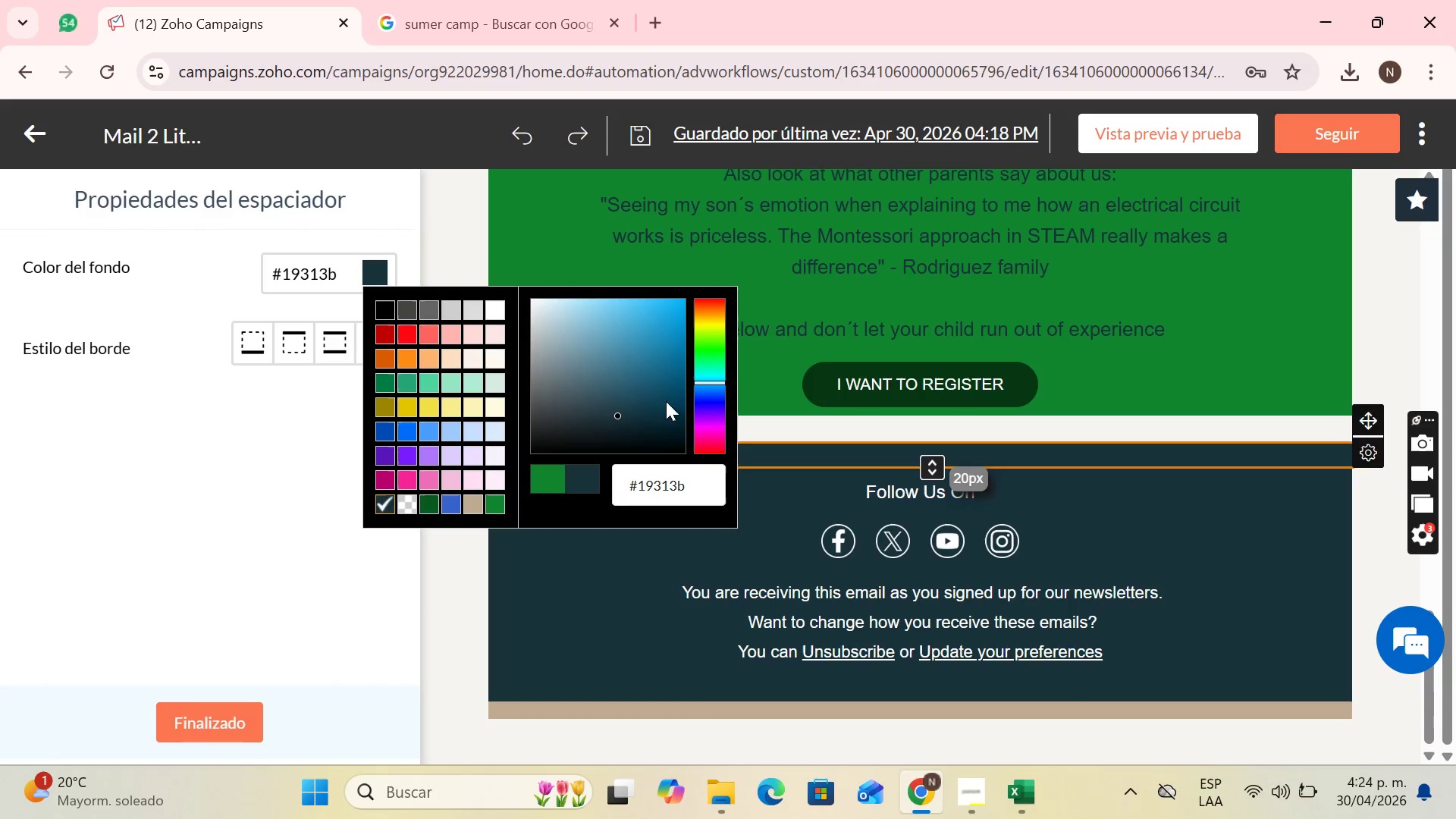 
left_click_drag(start_coordinate=[700, 383], to_coordinate=[713, 347])
 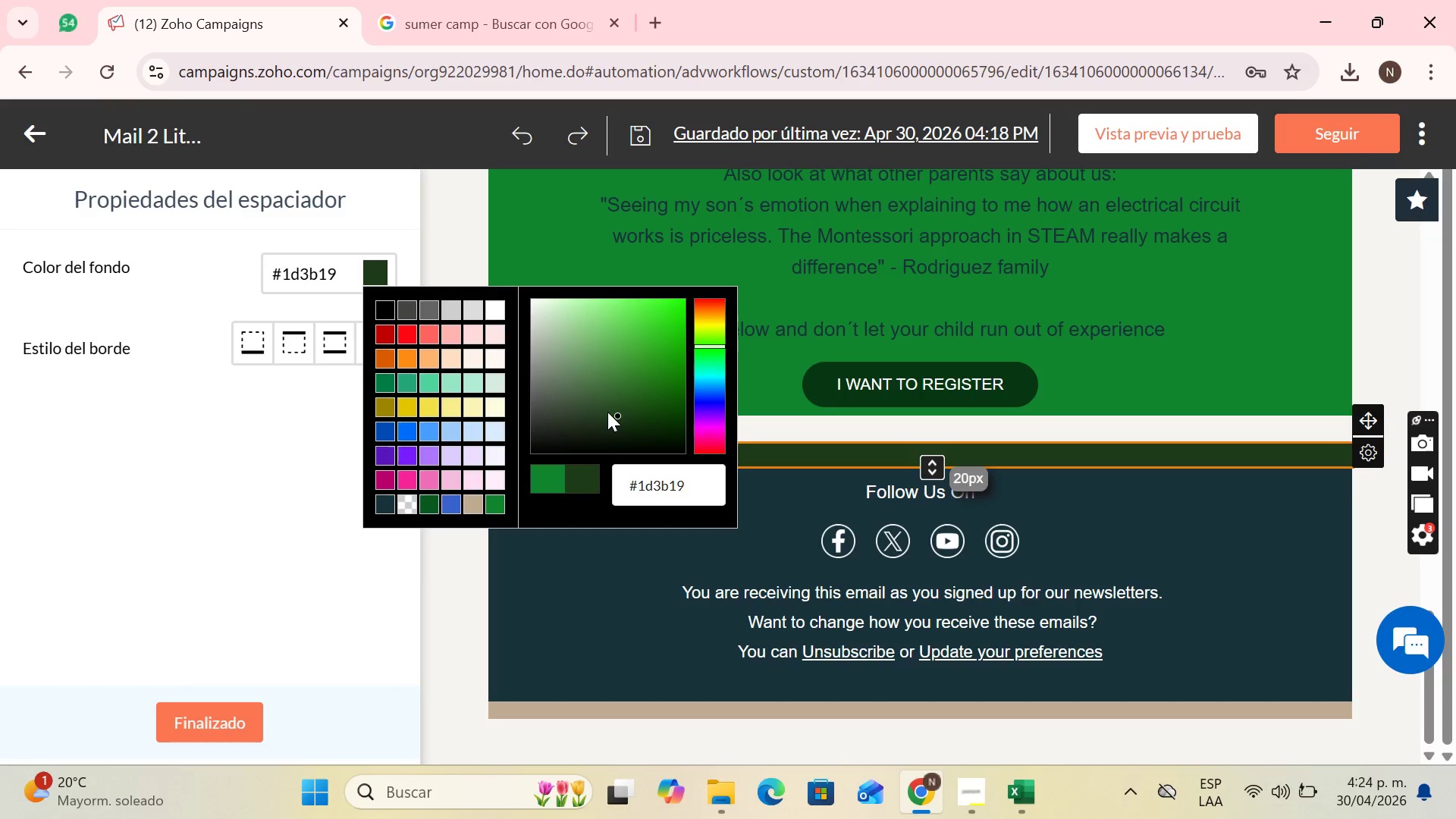 
left_click_drag(start_coordinate=[609, 413], to_coordinate=[642, 410])
 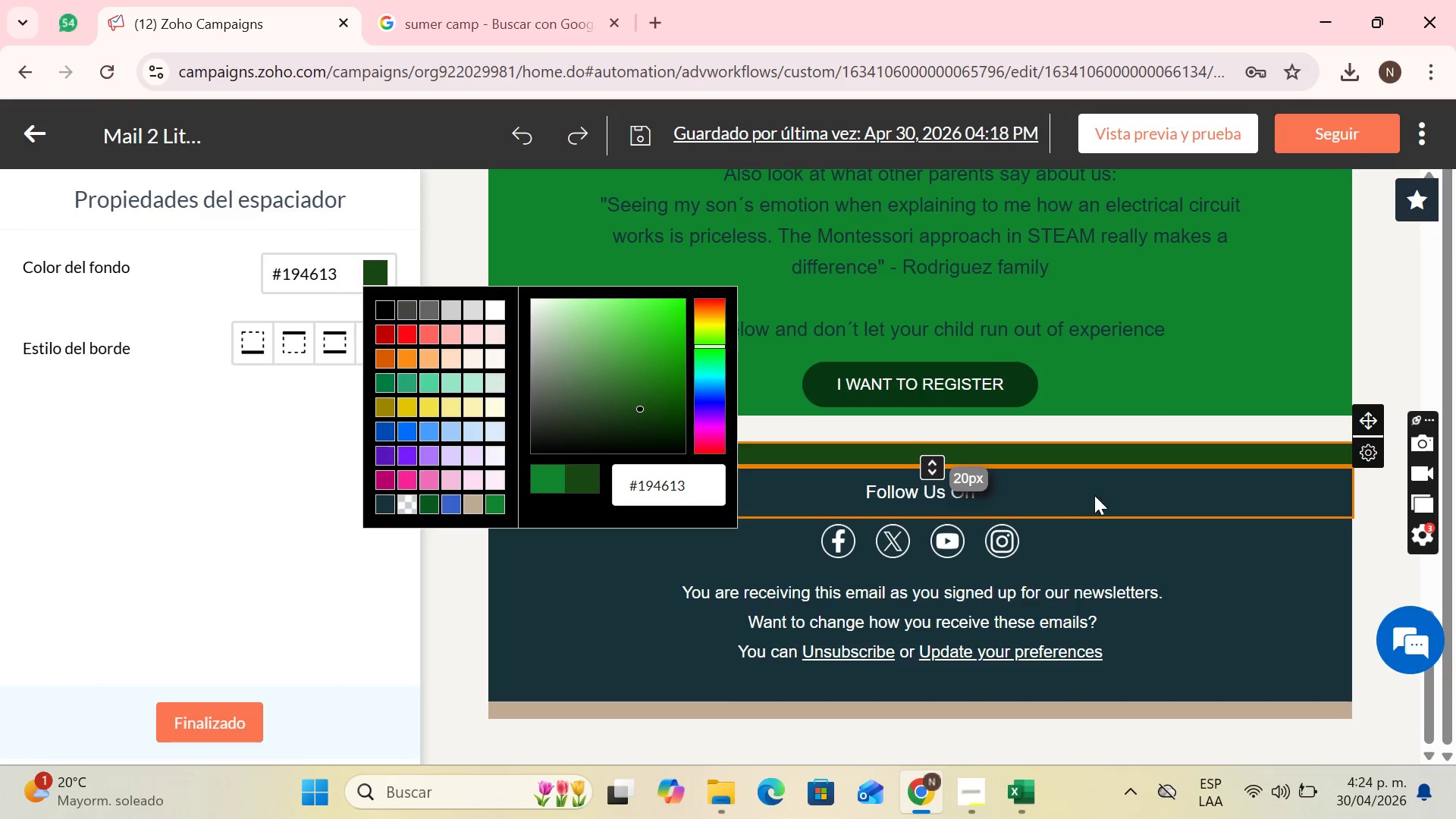 
left_click([1094, 495])
 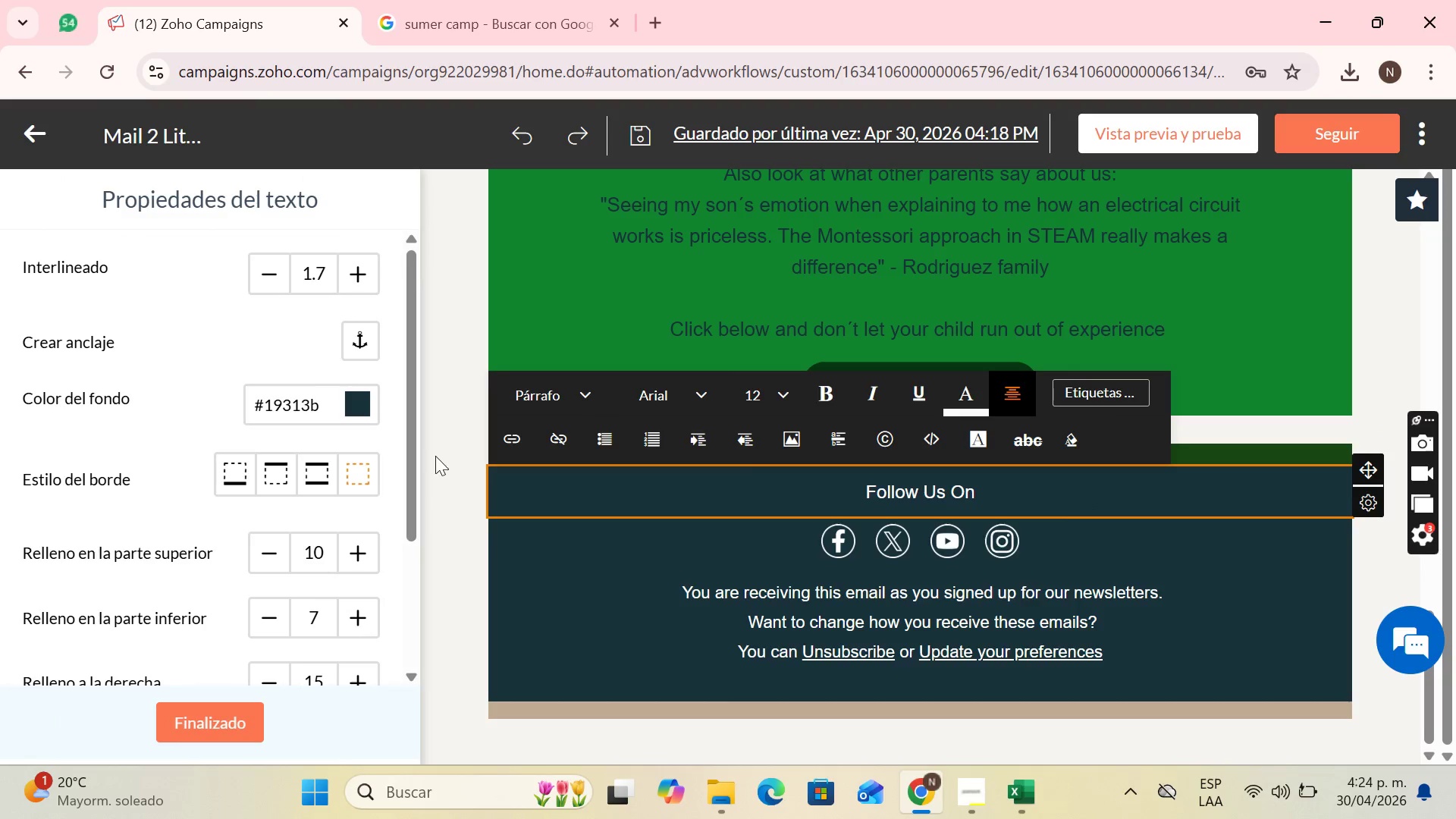 
left_click([371, 405])
 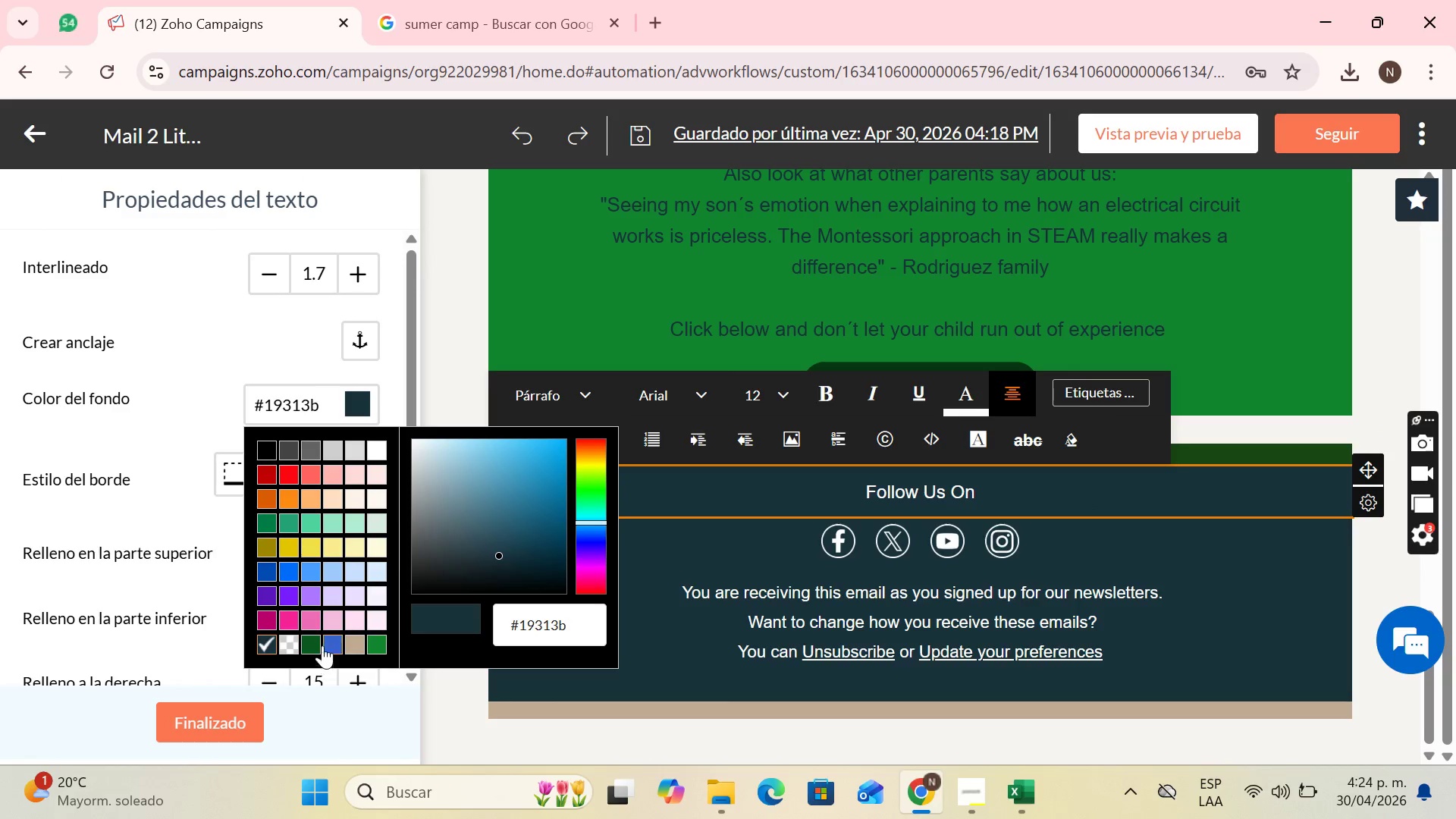 
left_click([317, 640])
 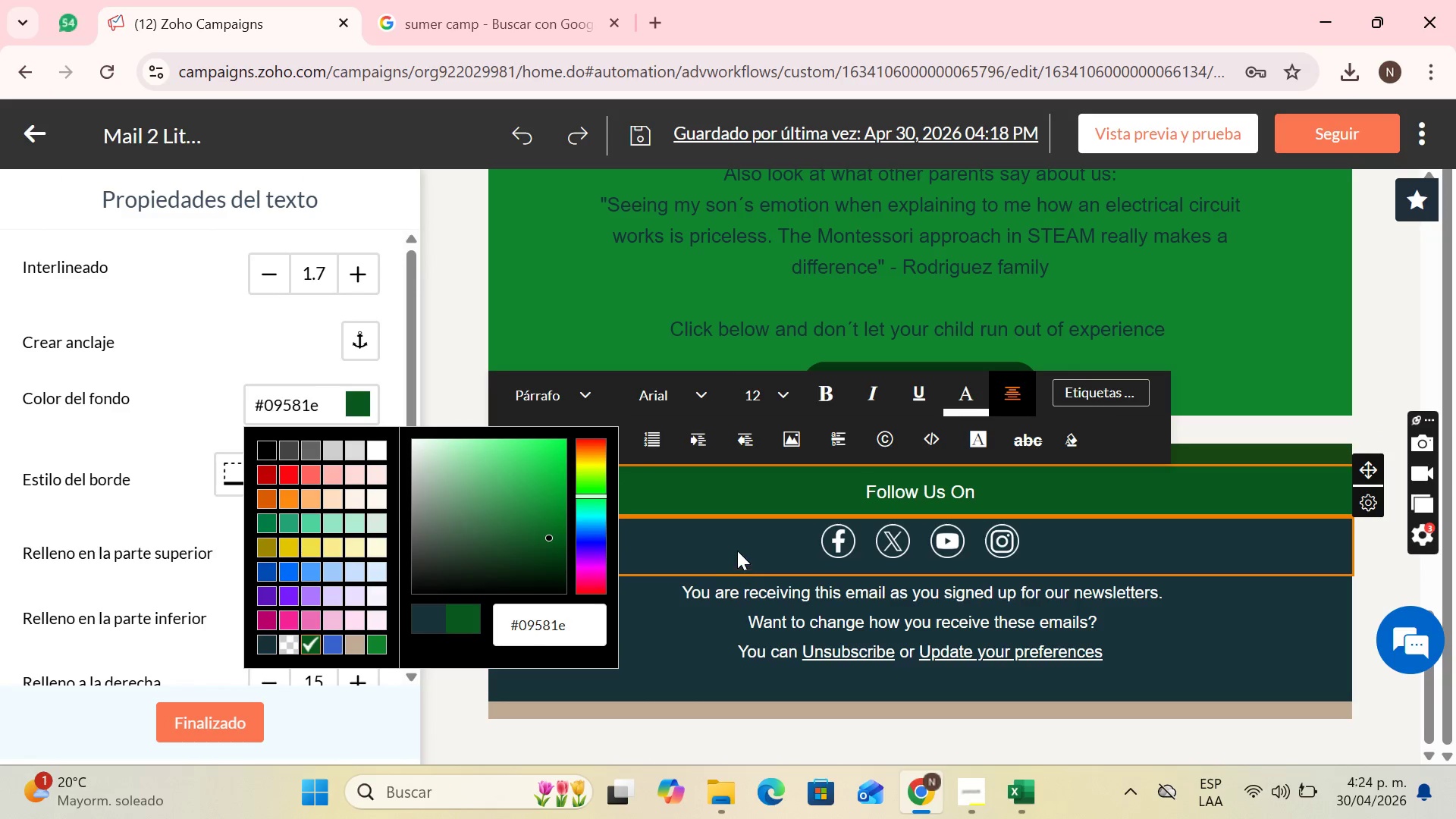 
left_click([737, 545])
 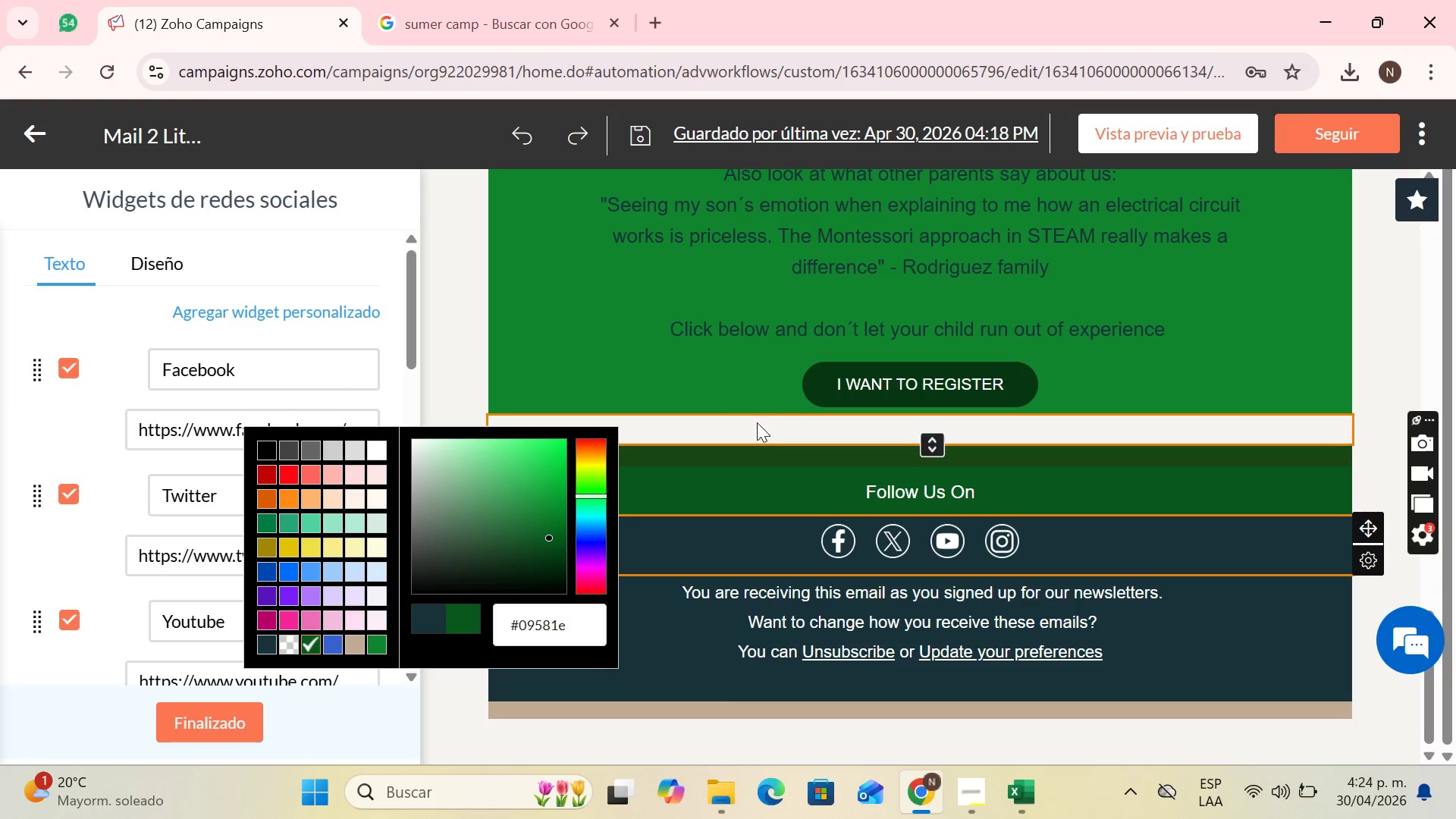 
left_click([757, 486])
 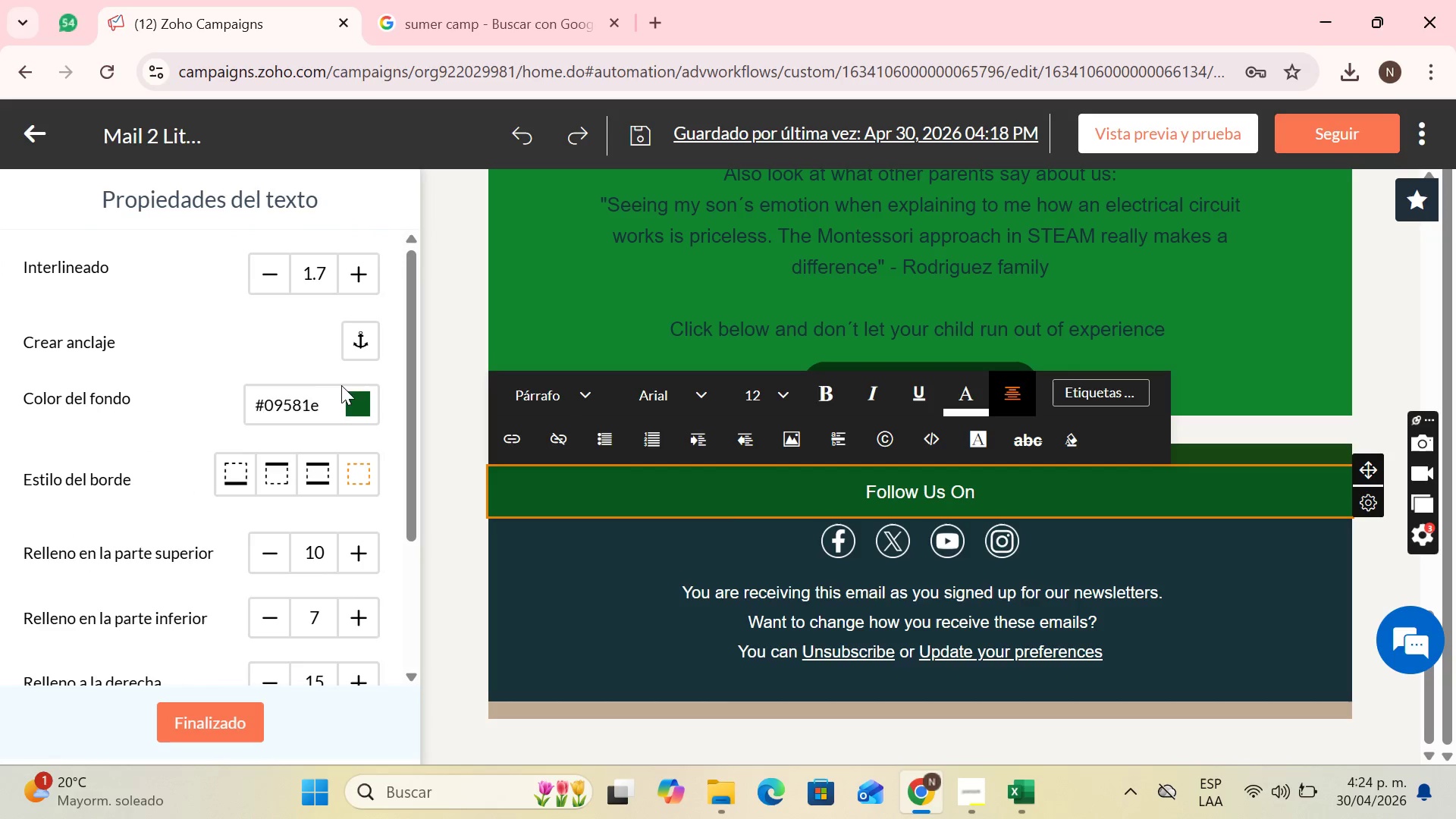 
left_click([352, 397])
 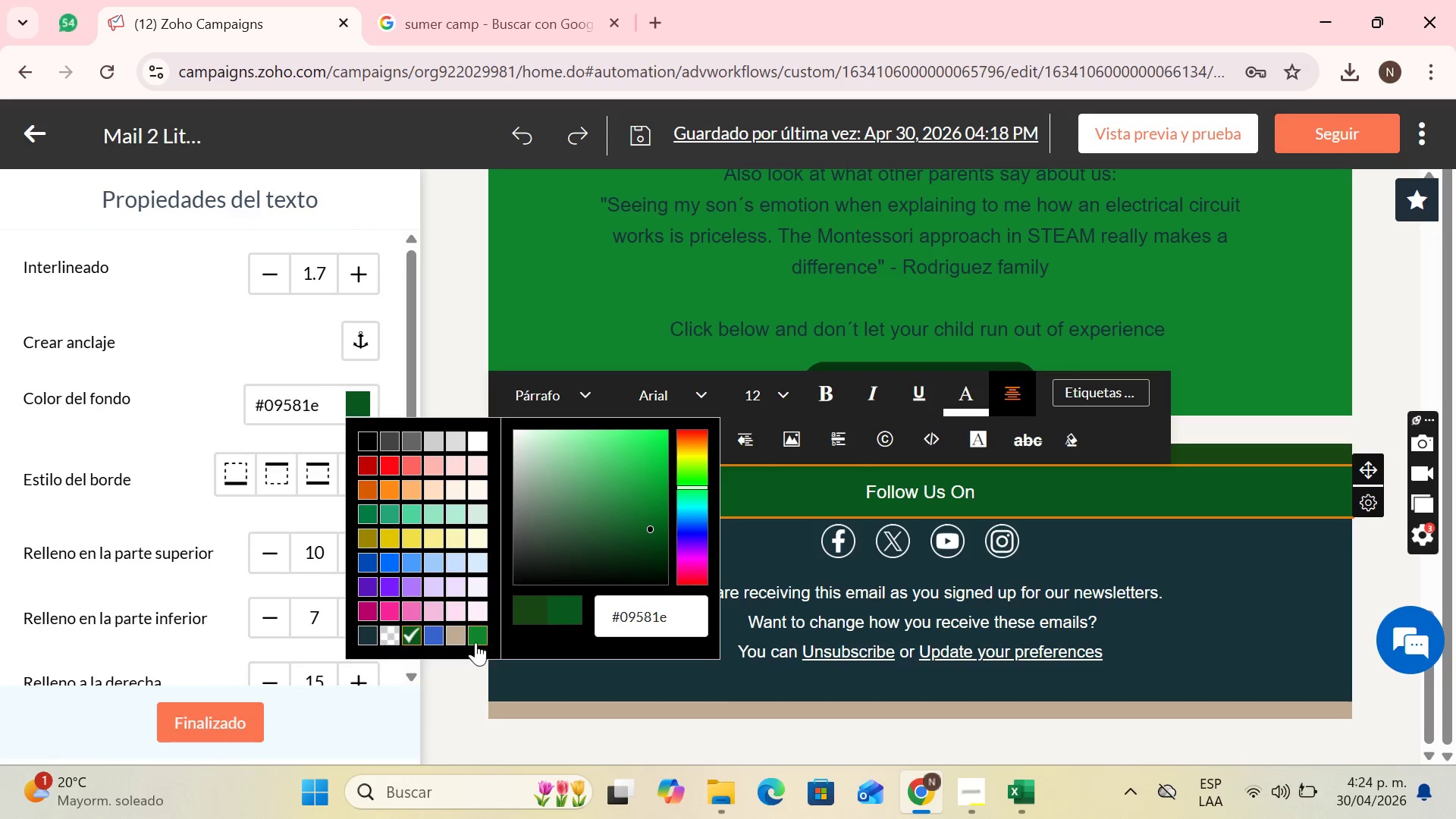 
left_click([472, 641])
 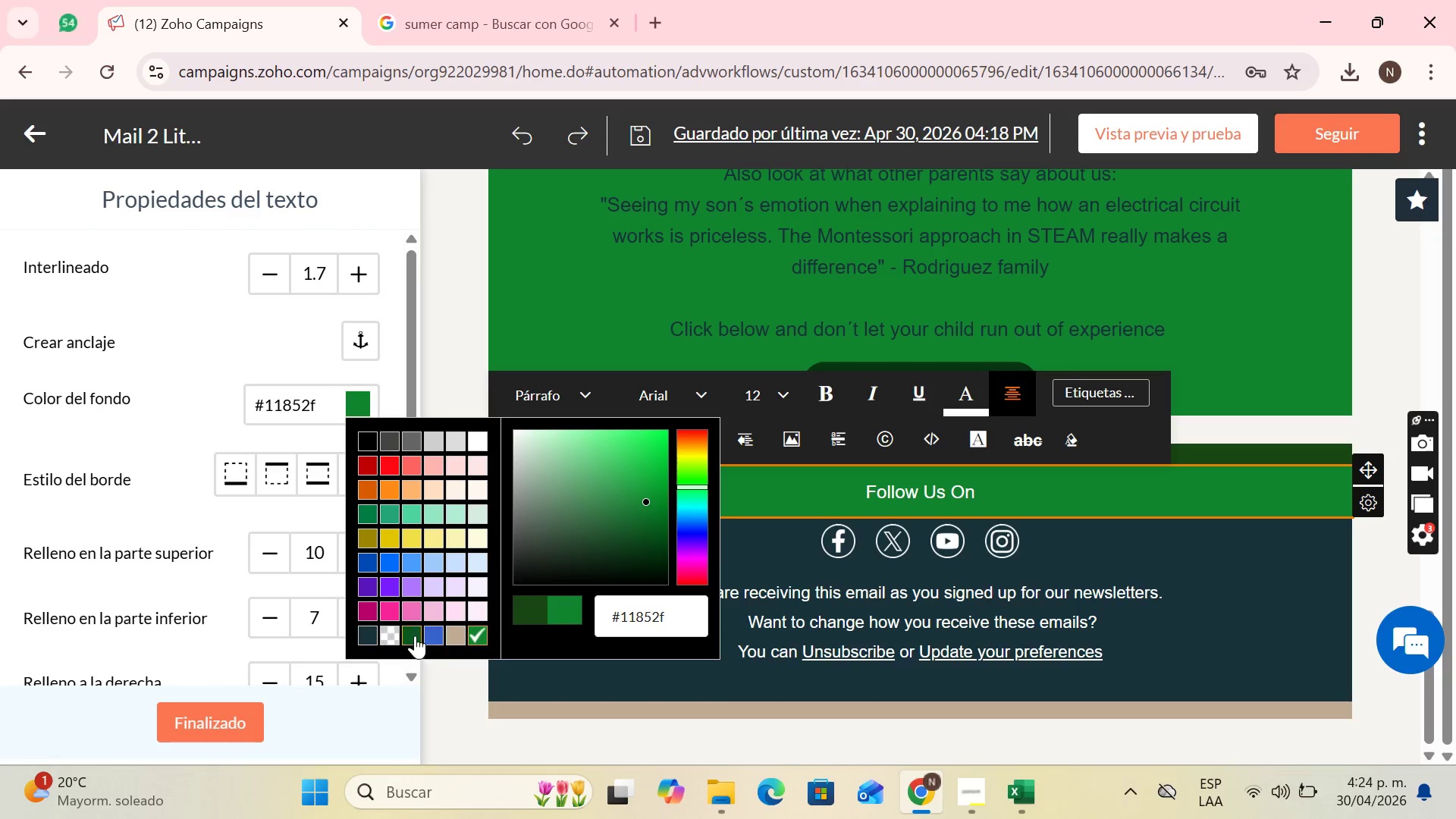 
left_click([411, 635])
 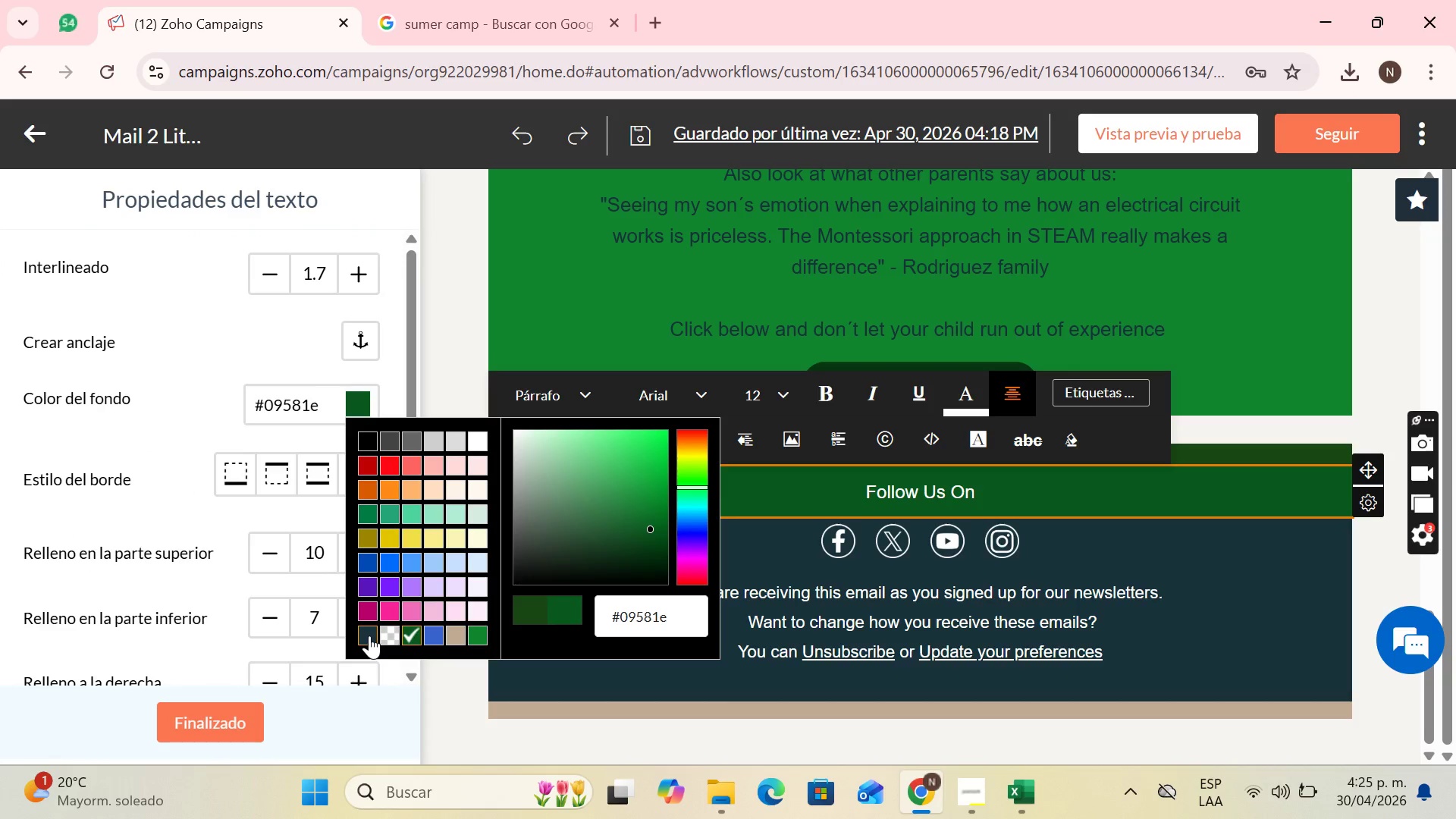 
left_click([388, 634])
 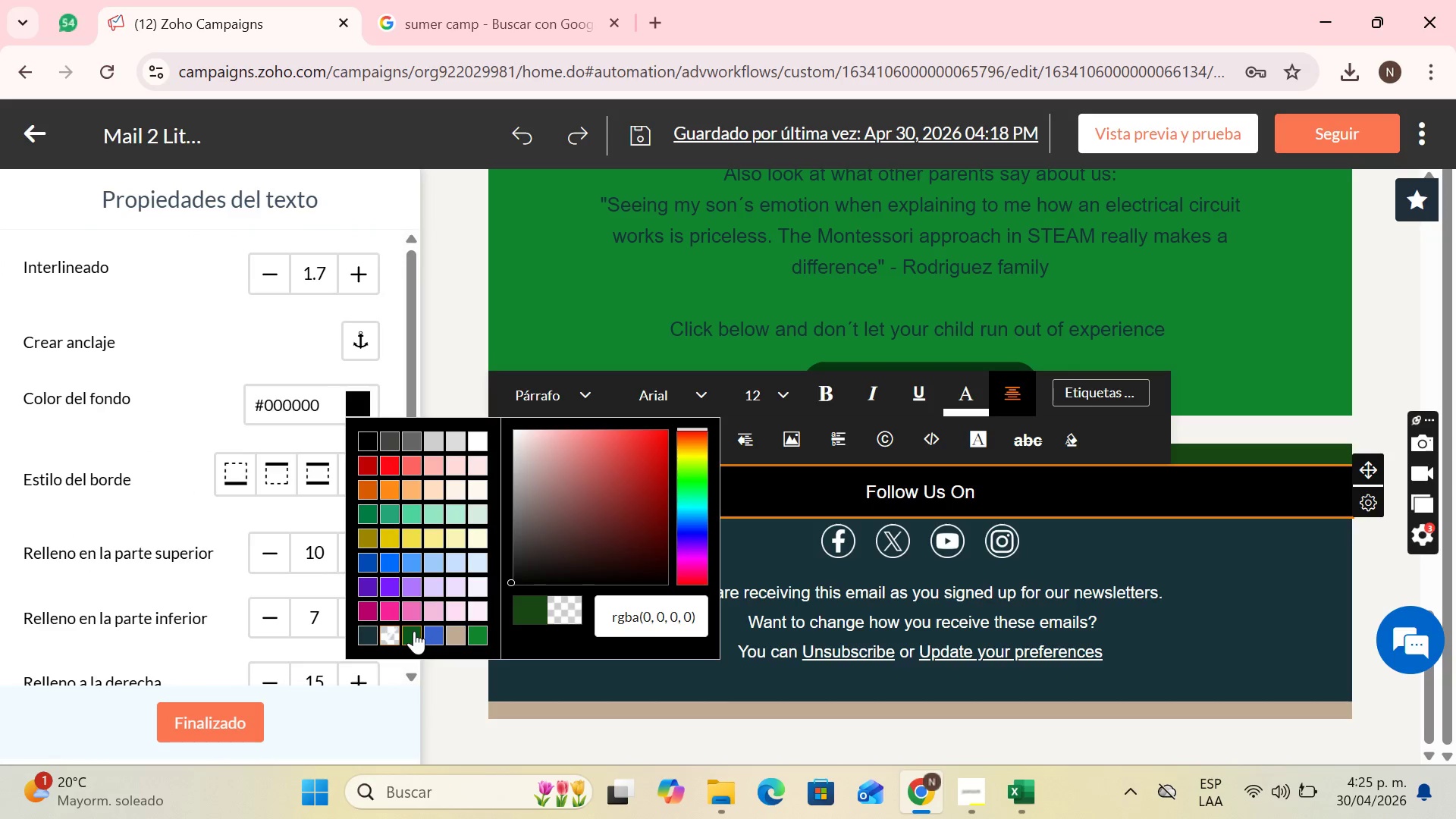 
left_click([414, 631])
 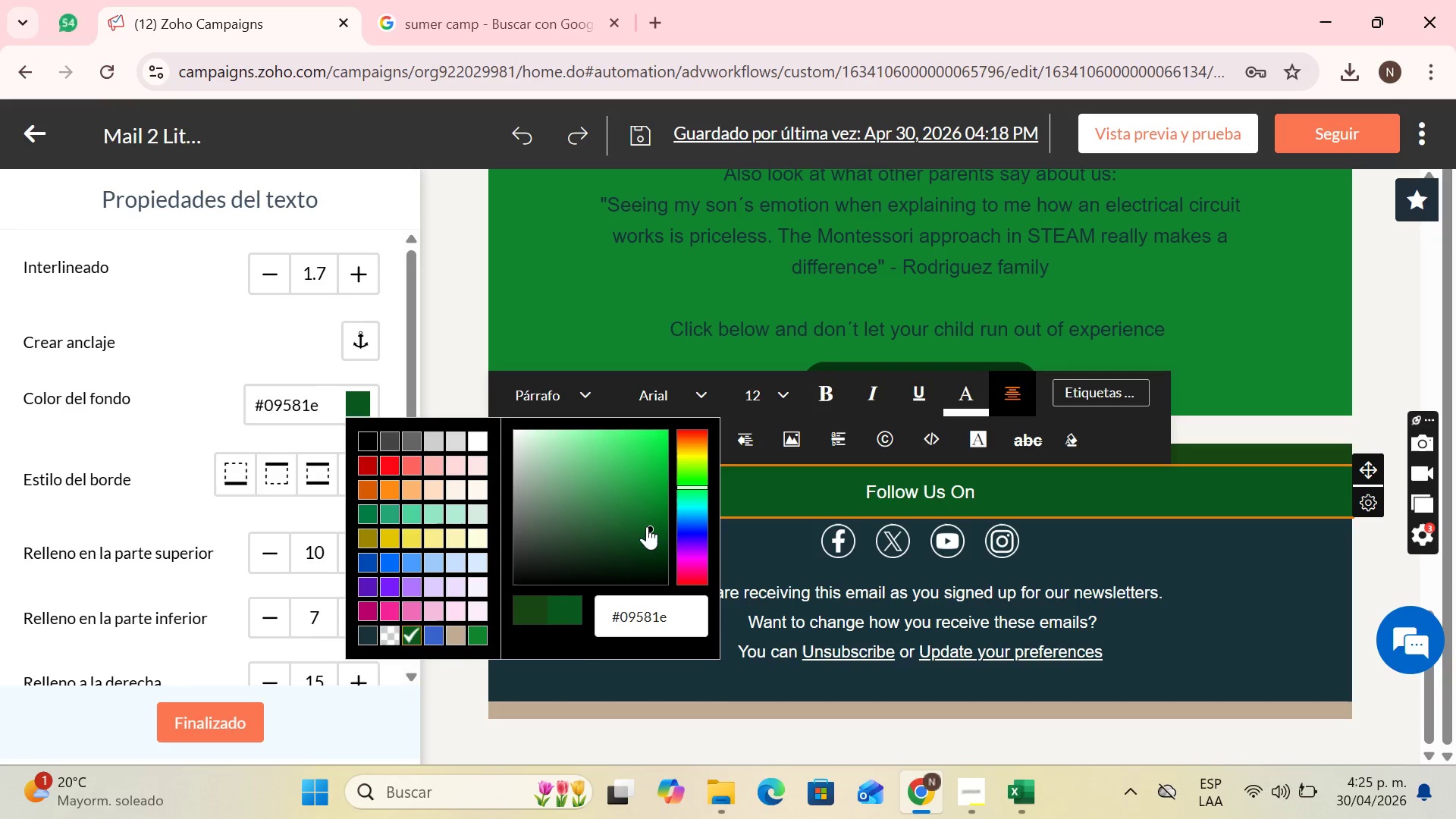 
left_click([523, 613])
 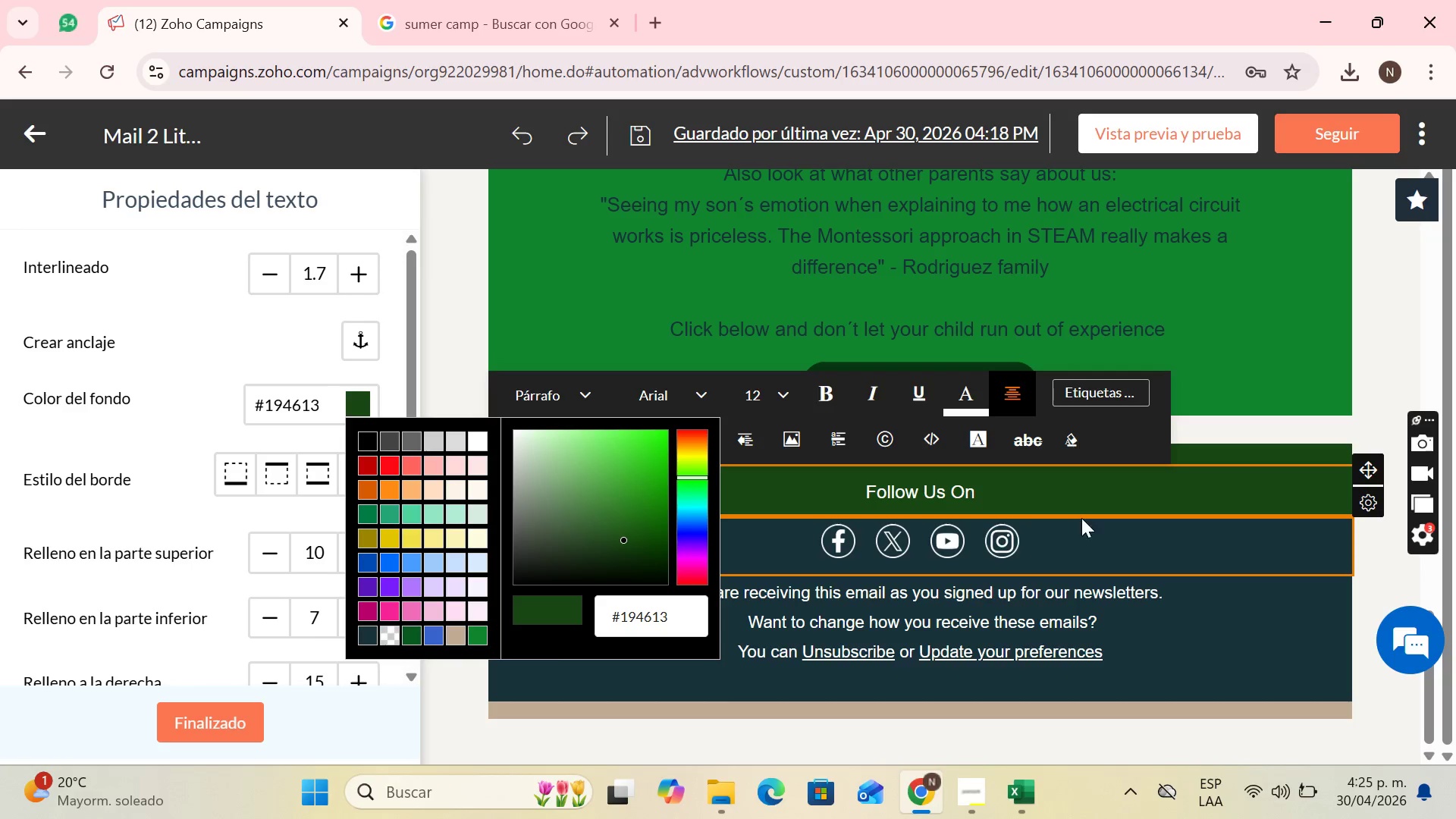 
left_click([1131, 535])
 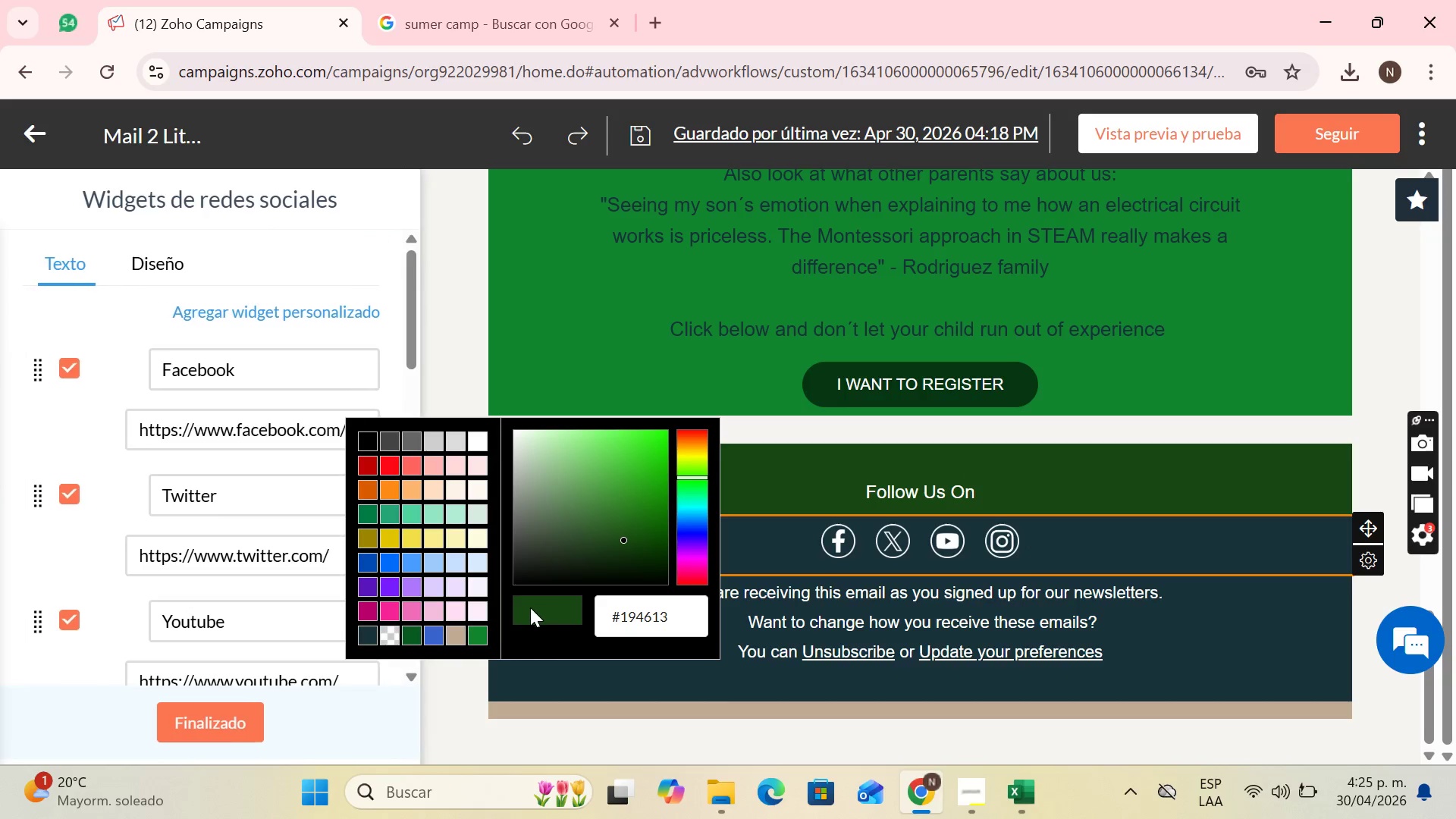 
left_click([529, 608])
 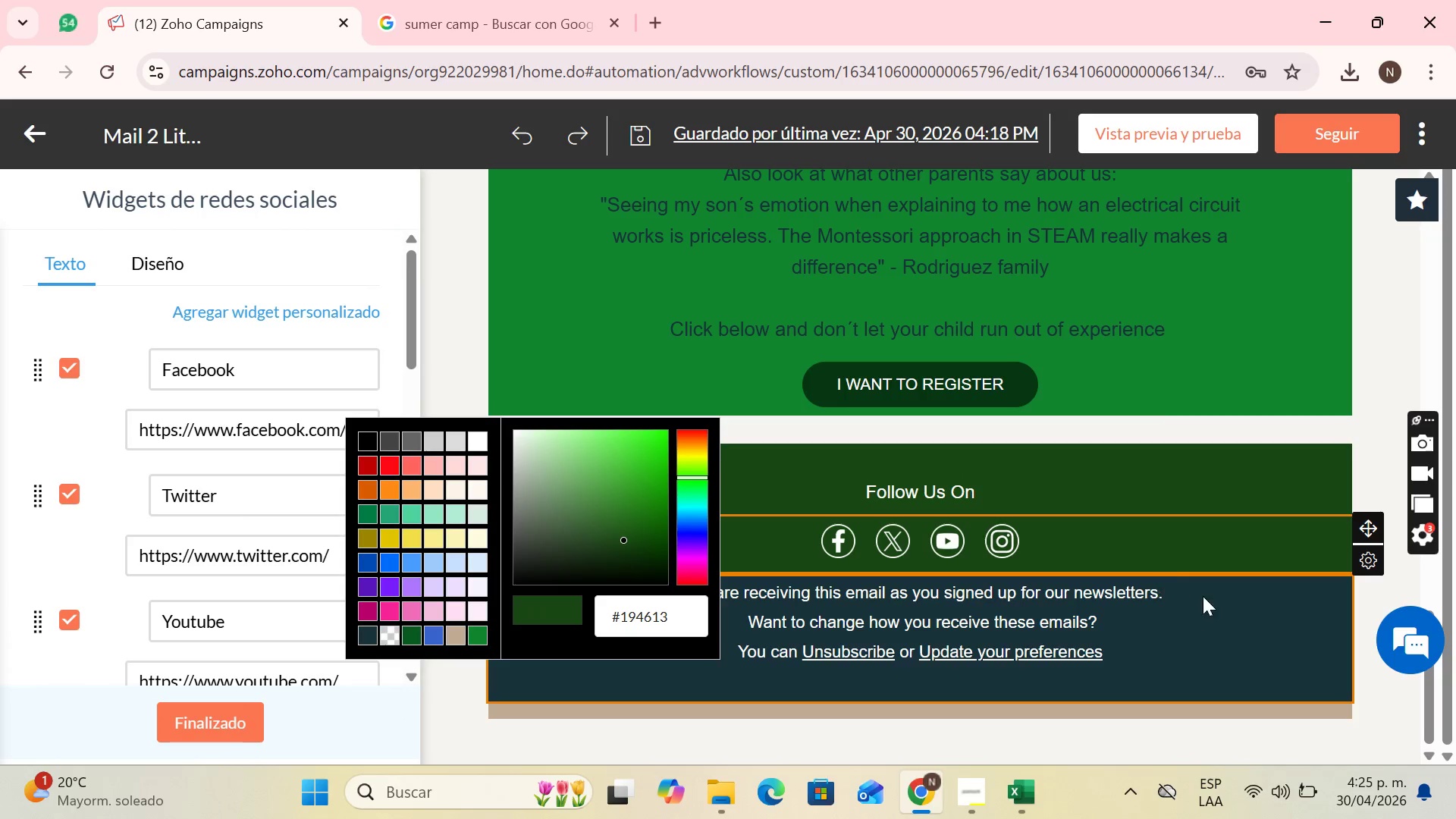 
left_click([1221, 597])
 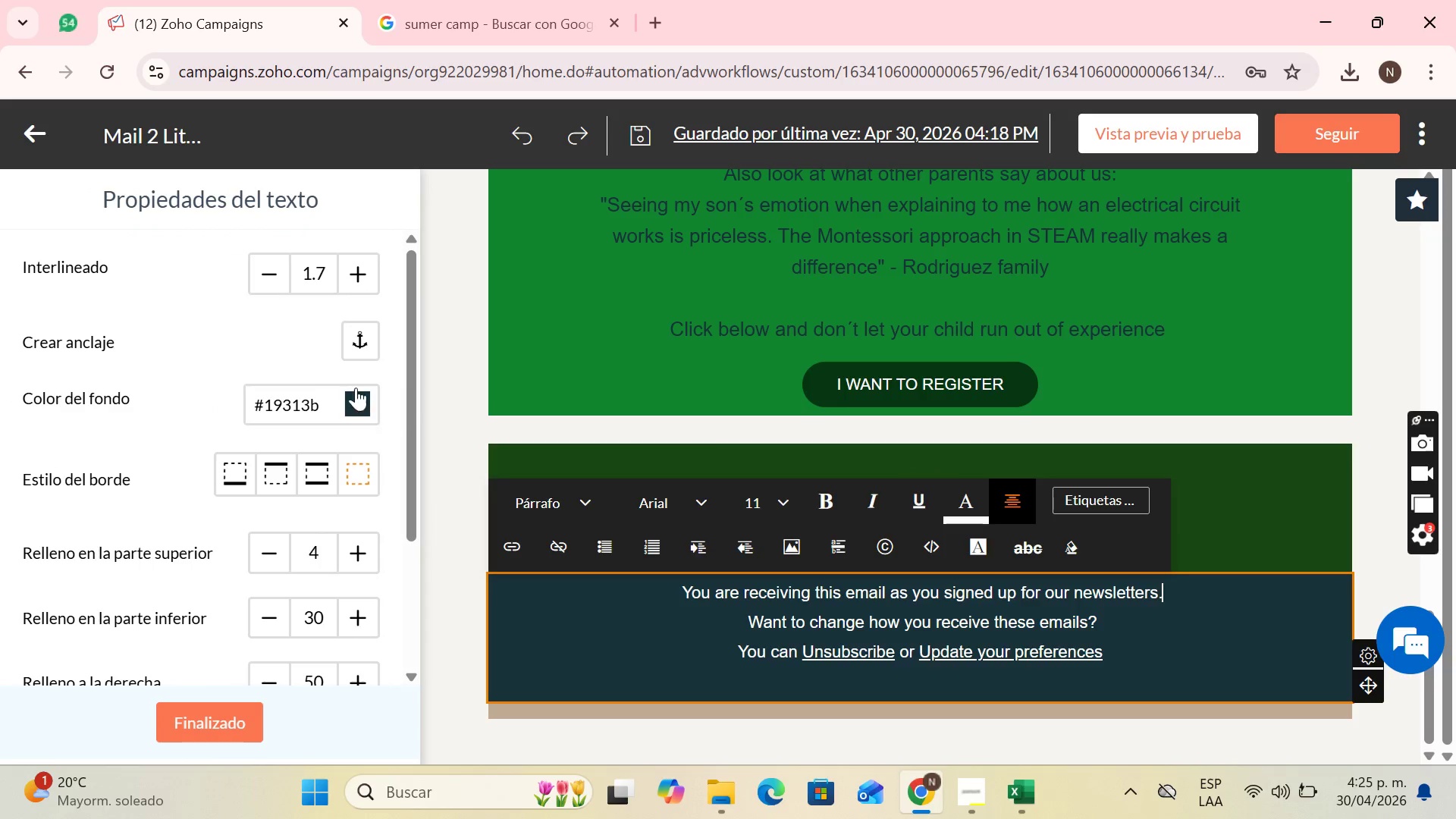 
left_click([348, 412])
 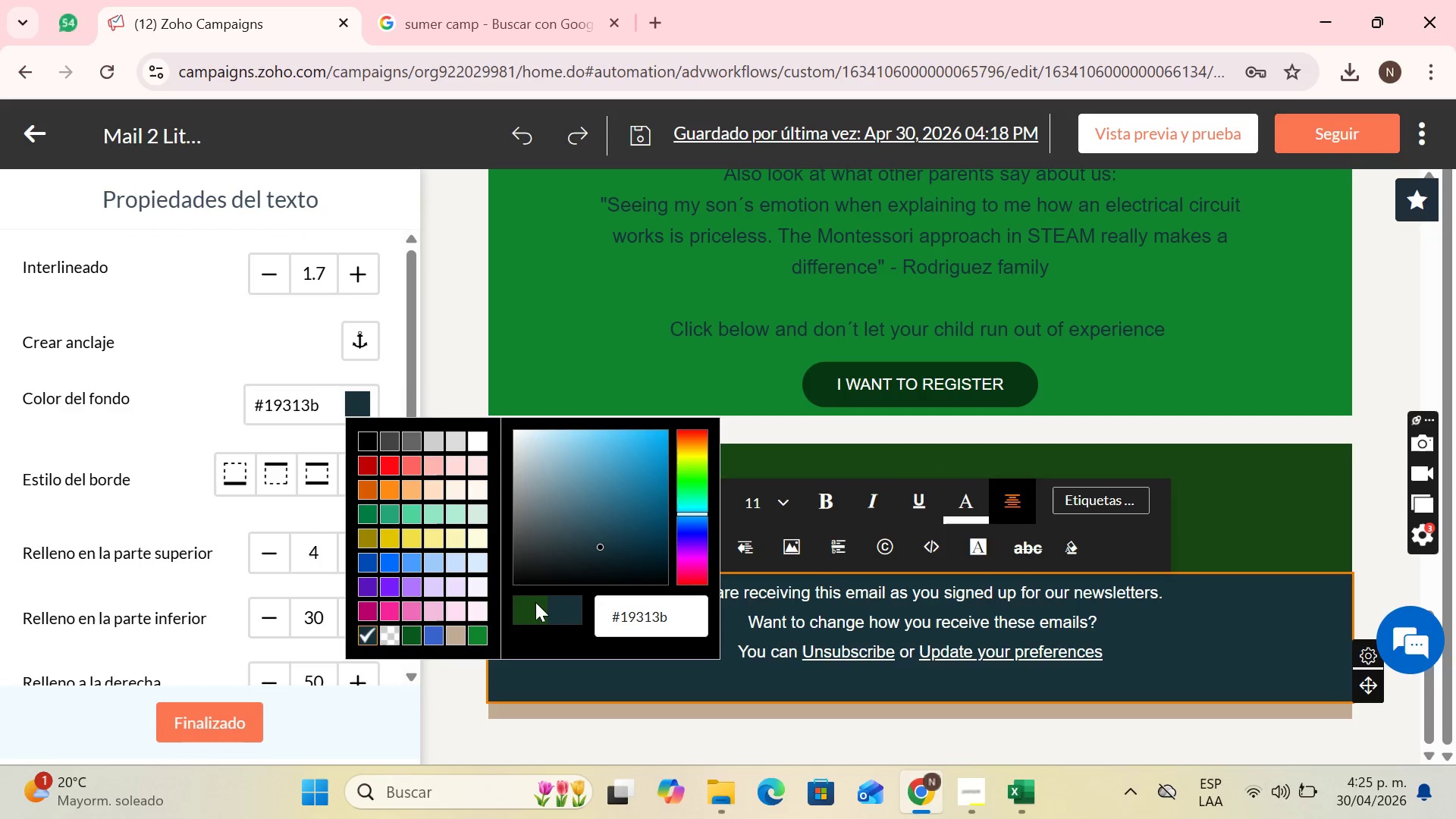 
left_click([535, 604])
 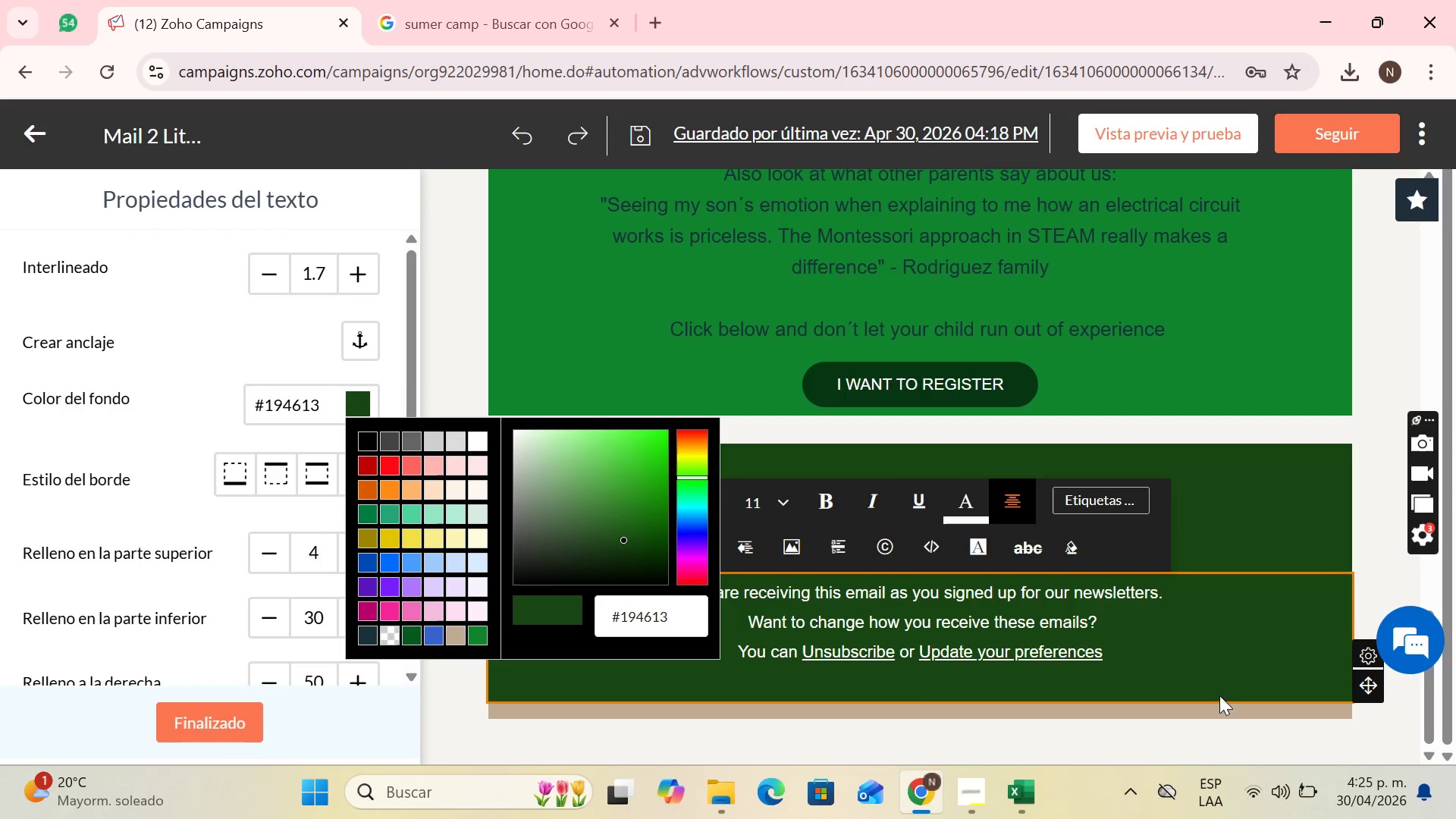 
left_click([1218, 706])
 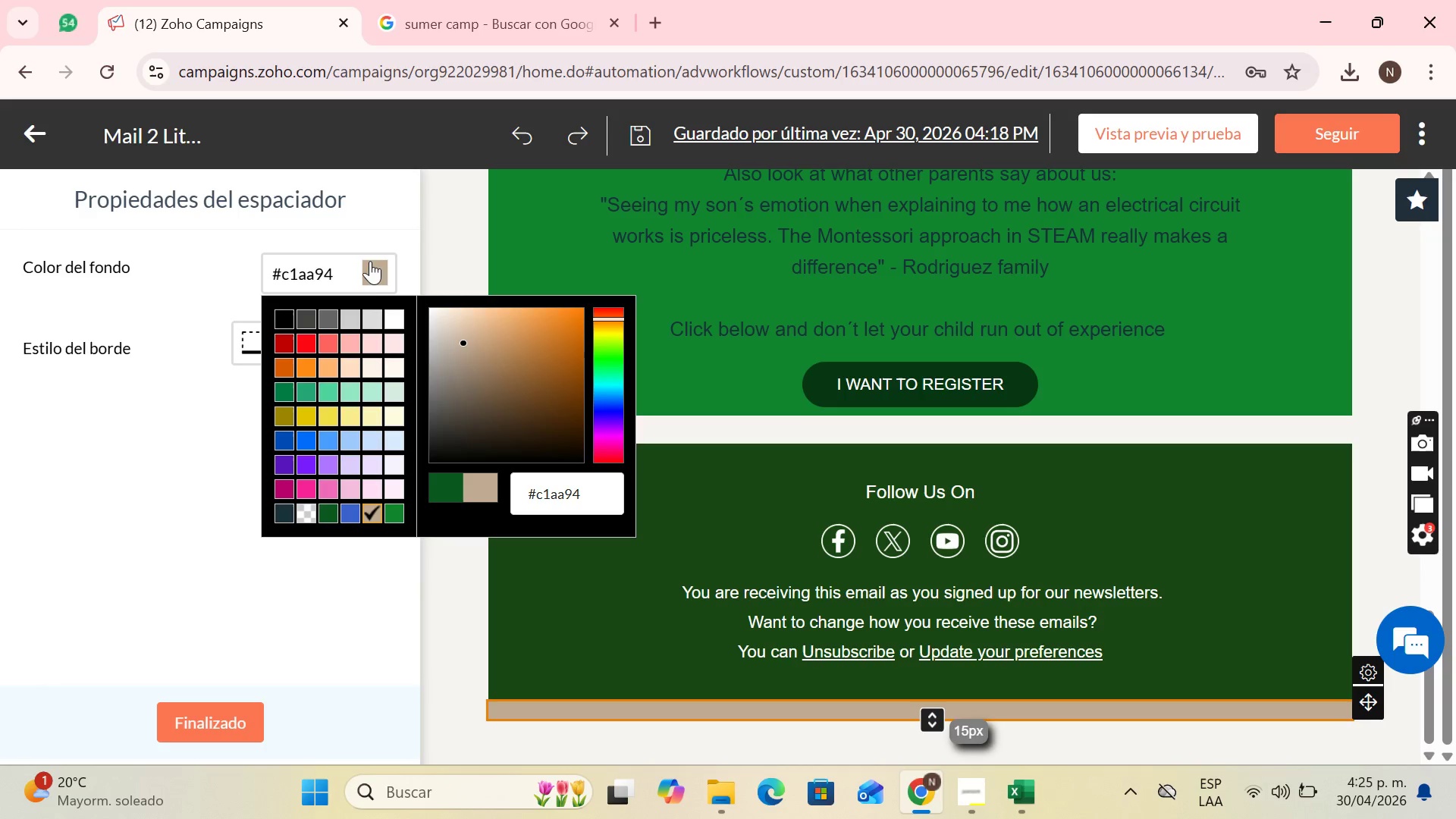 
left_click([444, 489])
 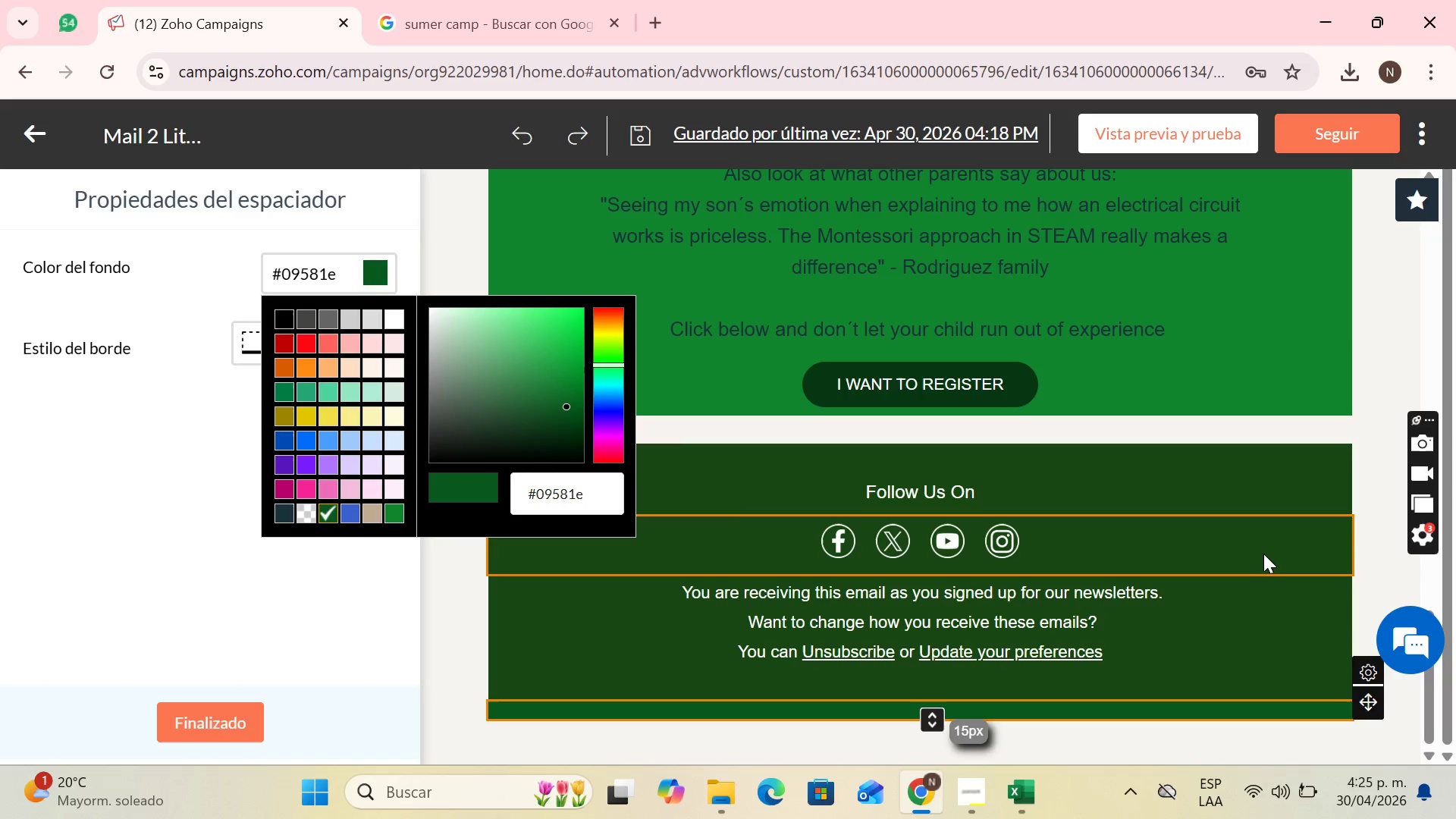 
left_click([1266, 551])
 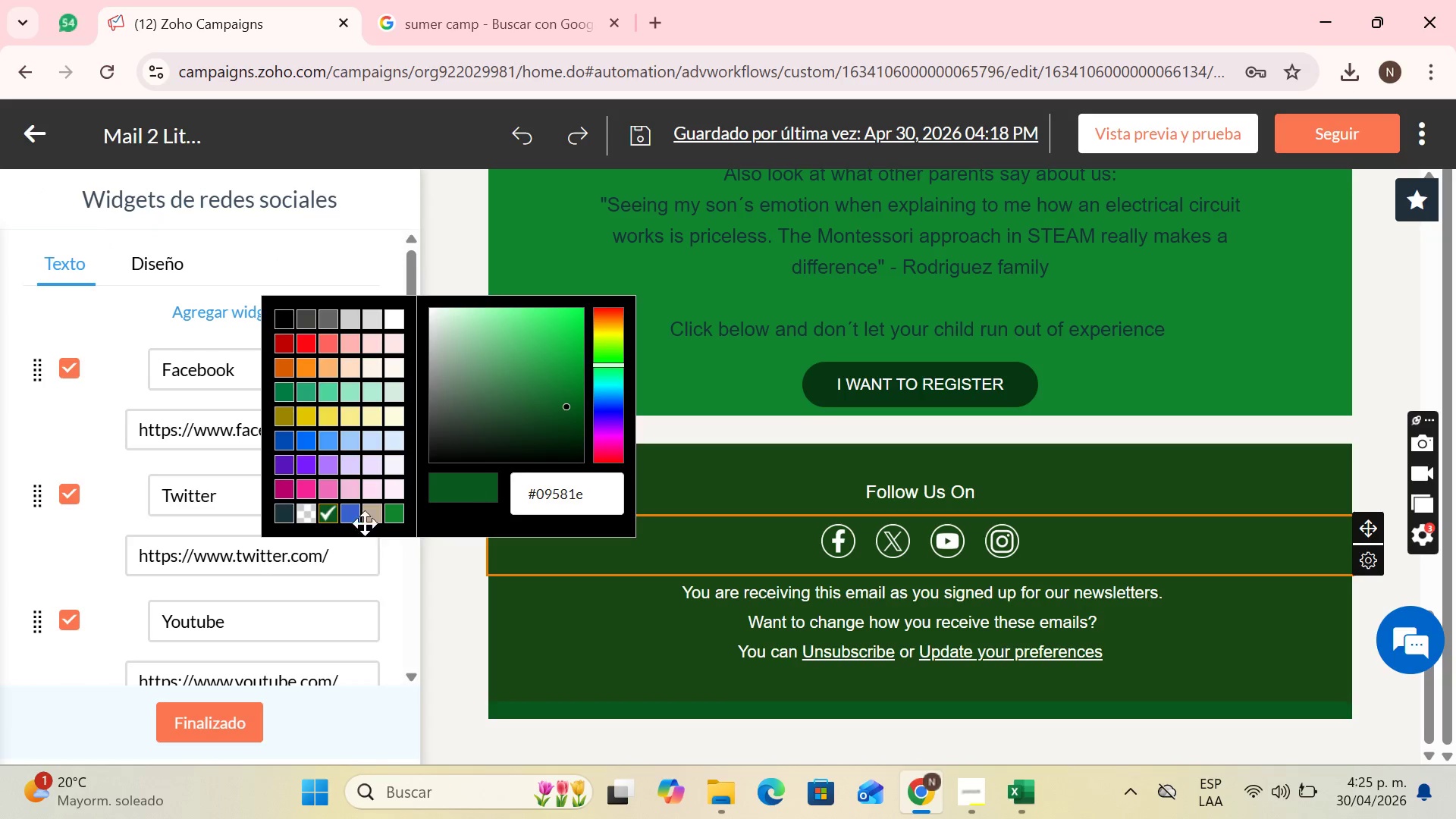 
left_click([479, 488])
 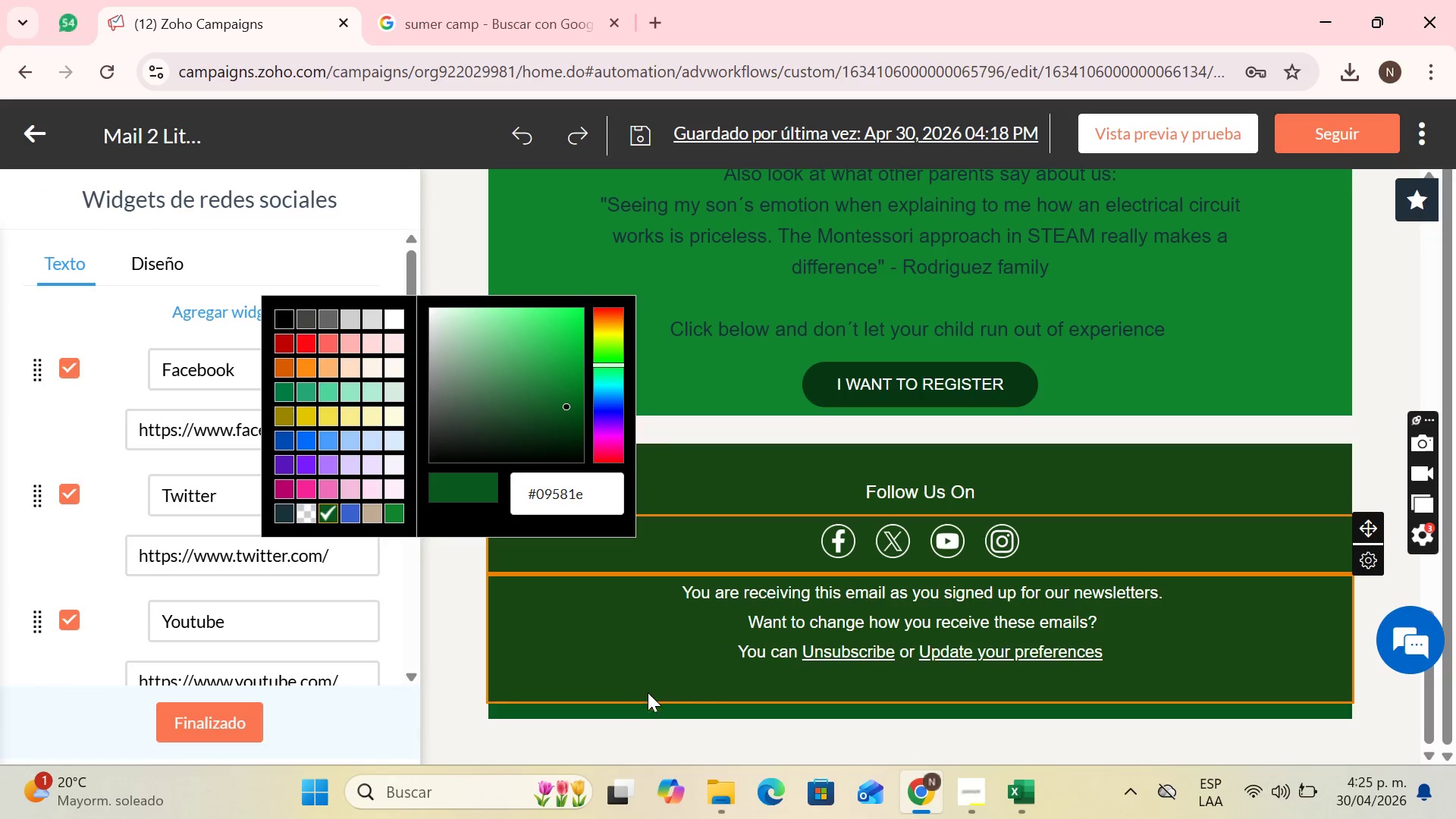 
left_click([633, 706])
 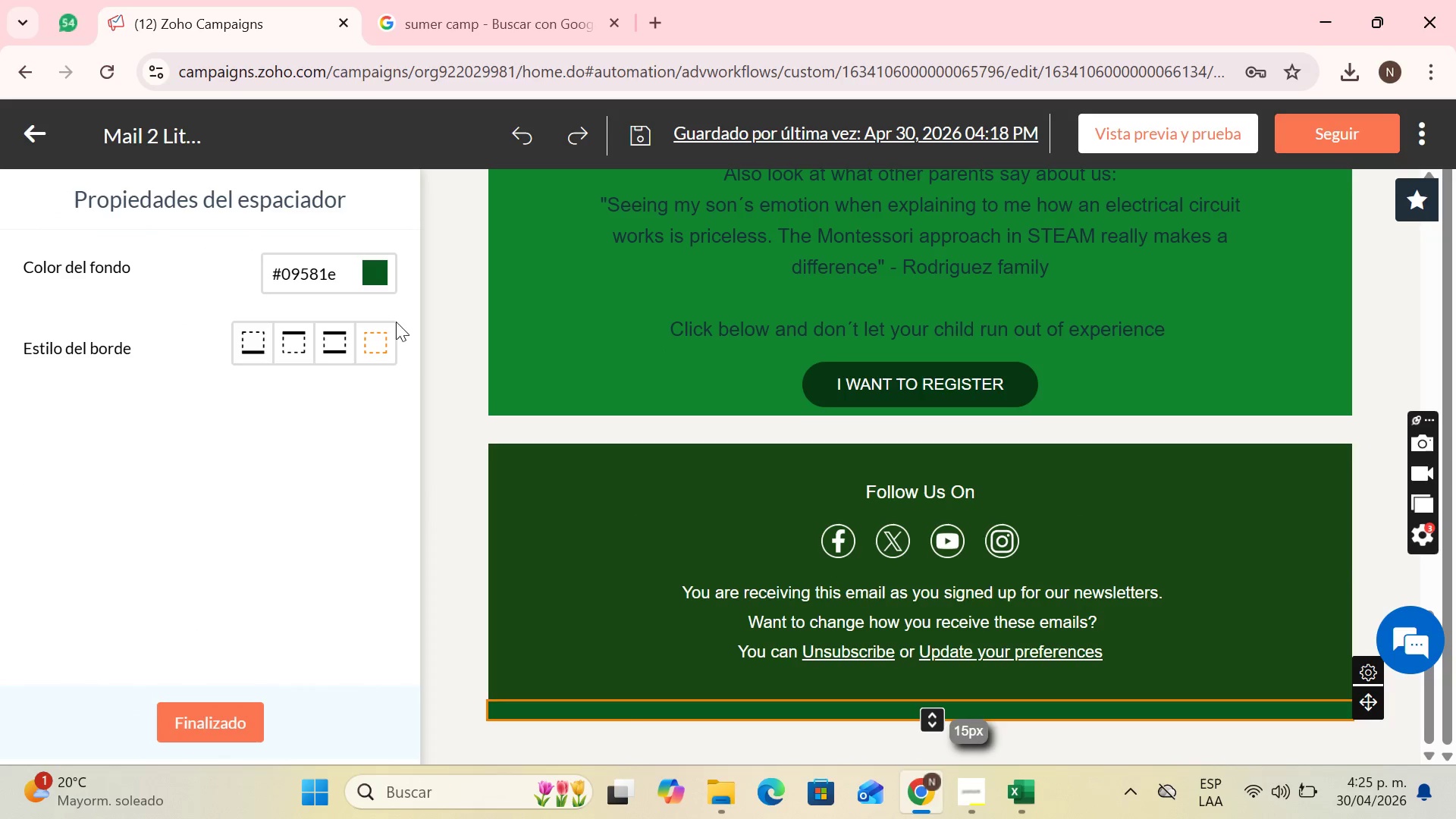 
left_click([373, 267])
 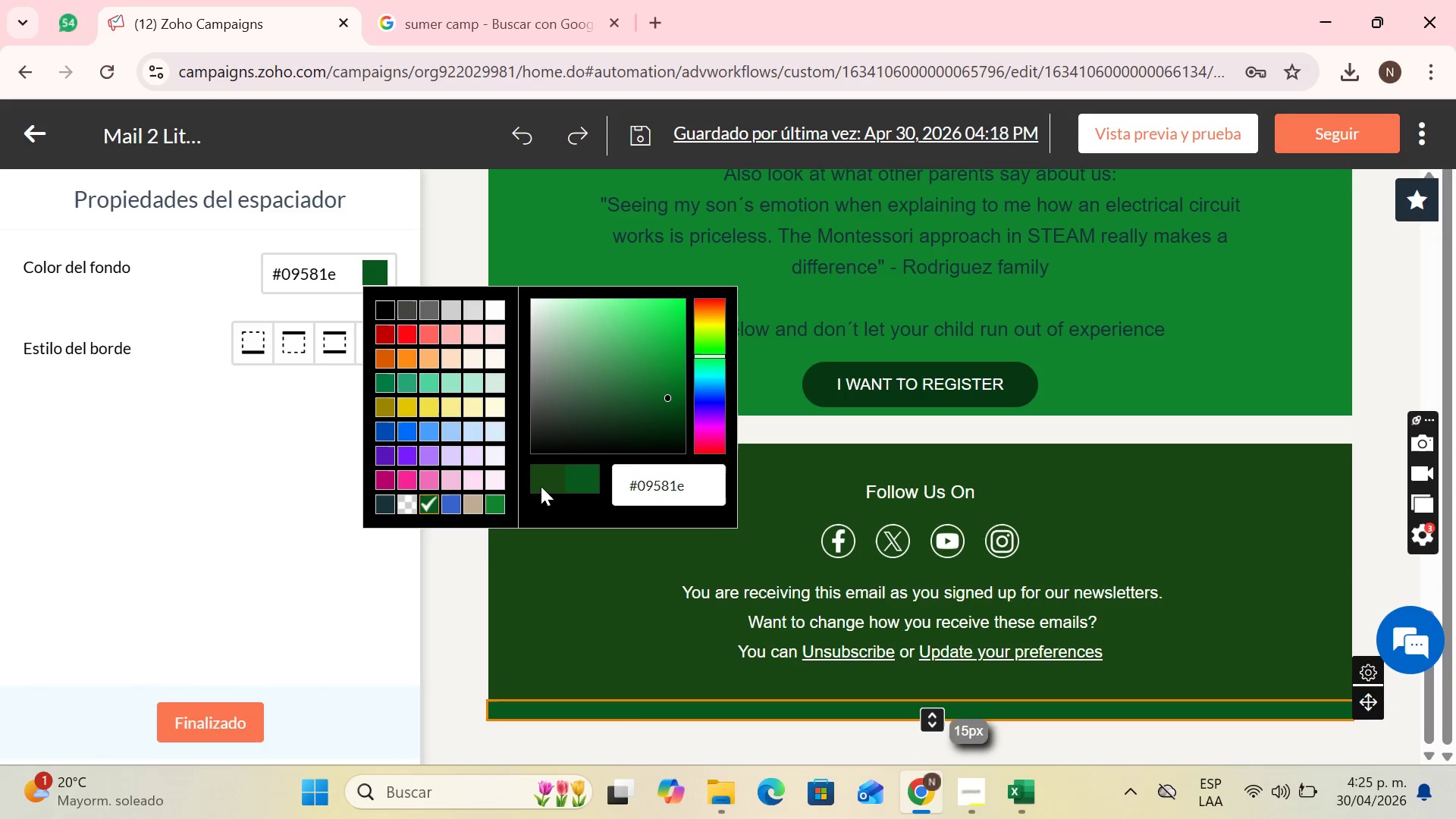 
left_click([544, 488])
 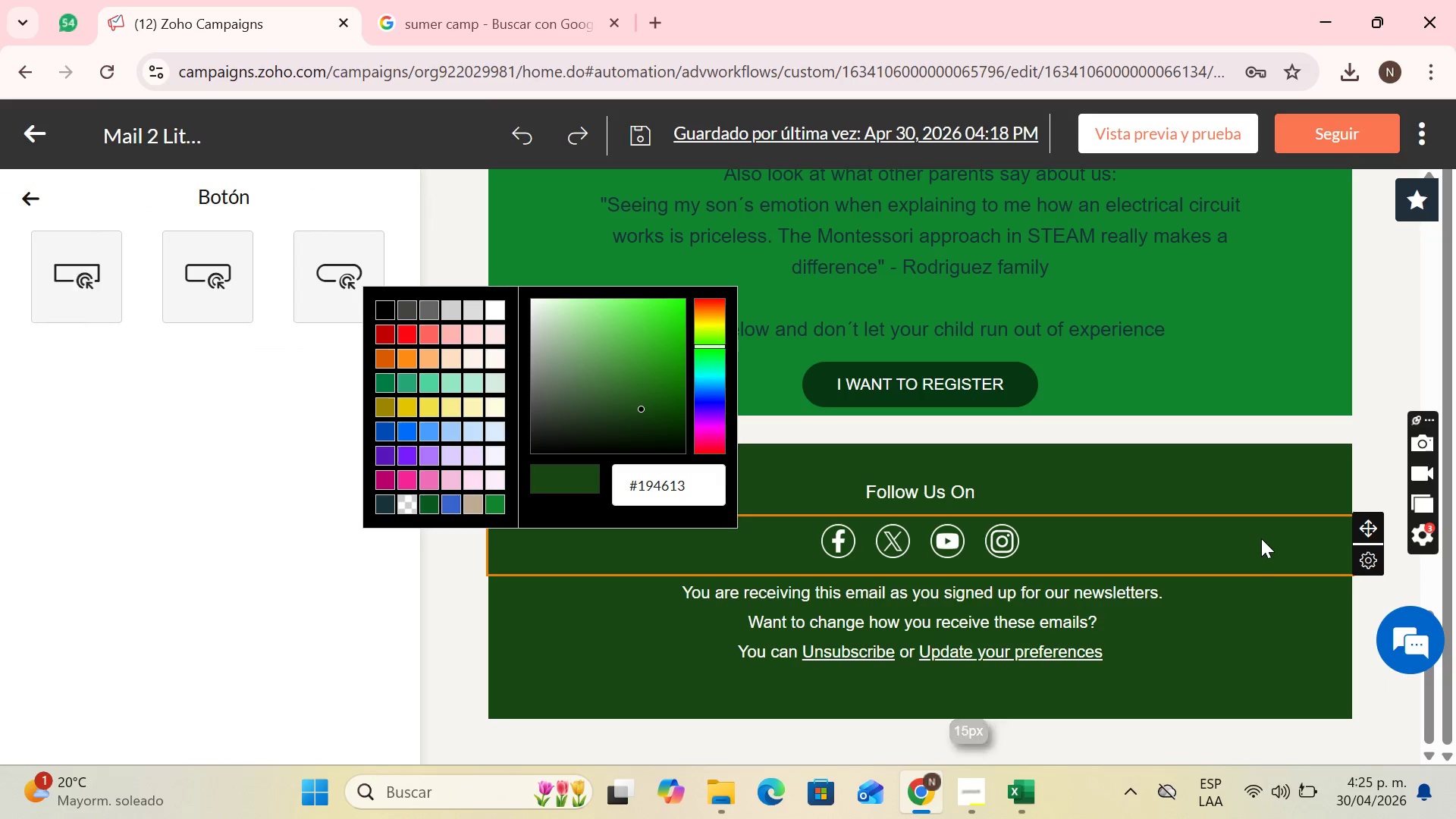 
scroll: coordinate [1109, 450], scroll_direction: up, amount: 14.0
 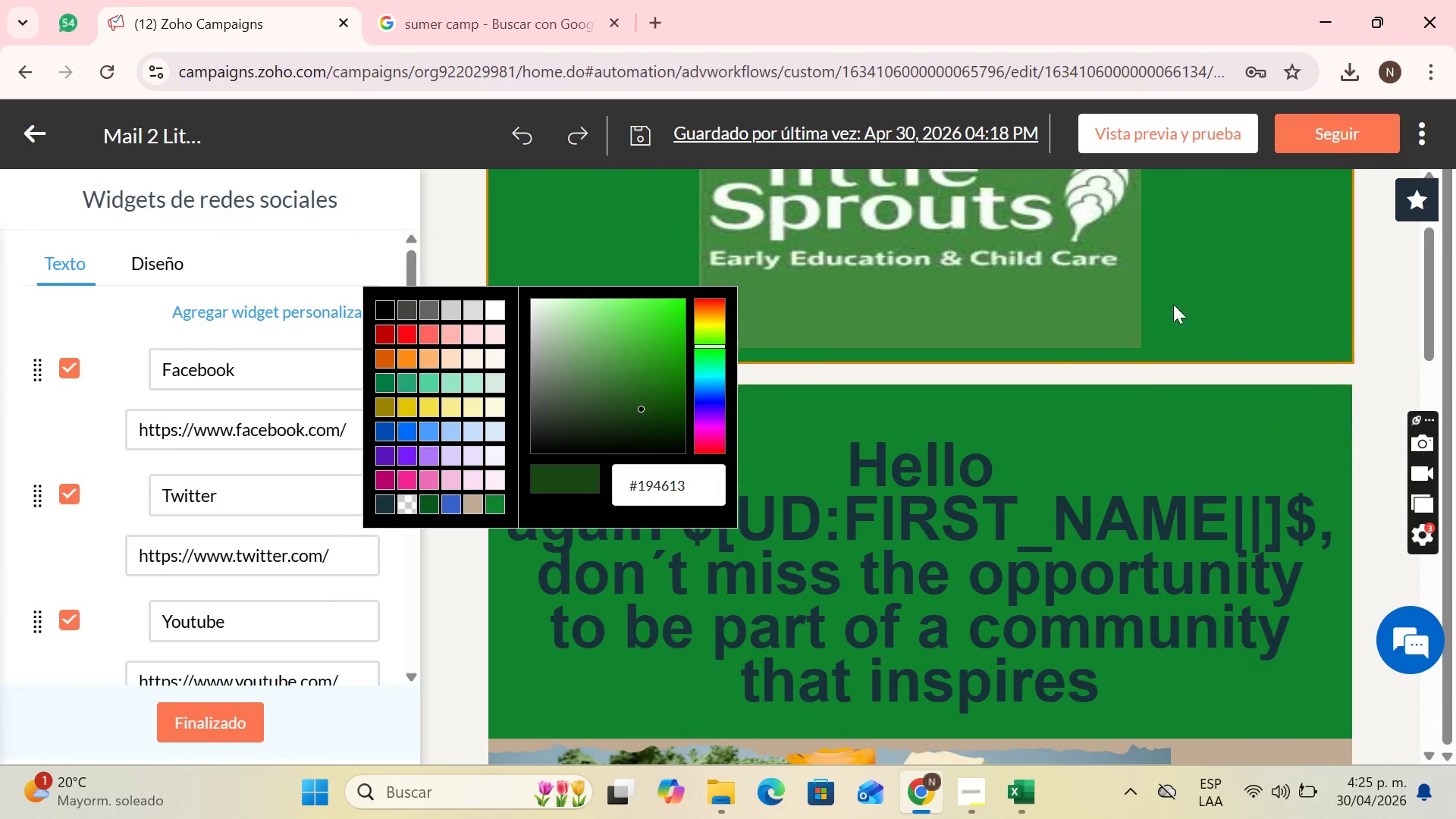 
left_click([1181, 281])
 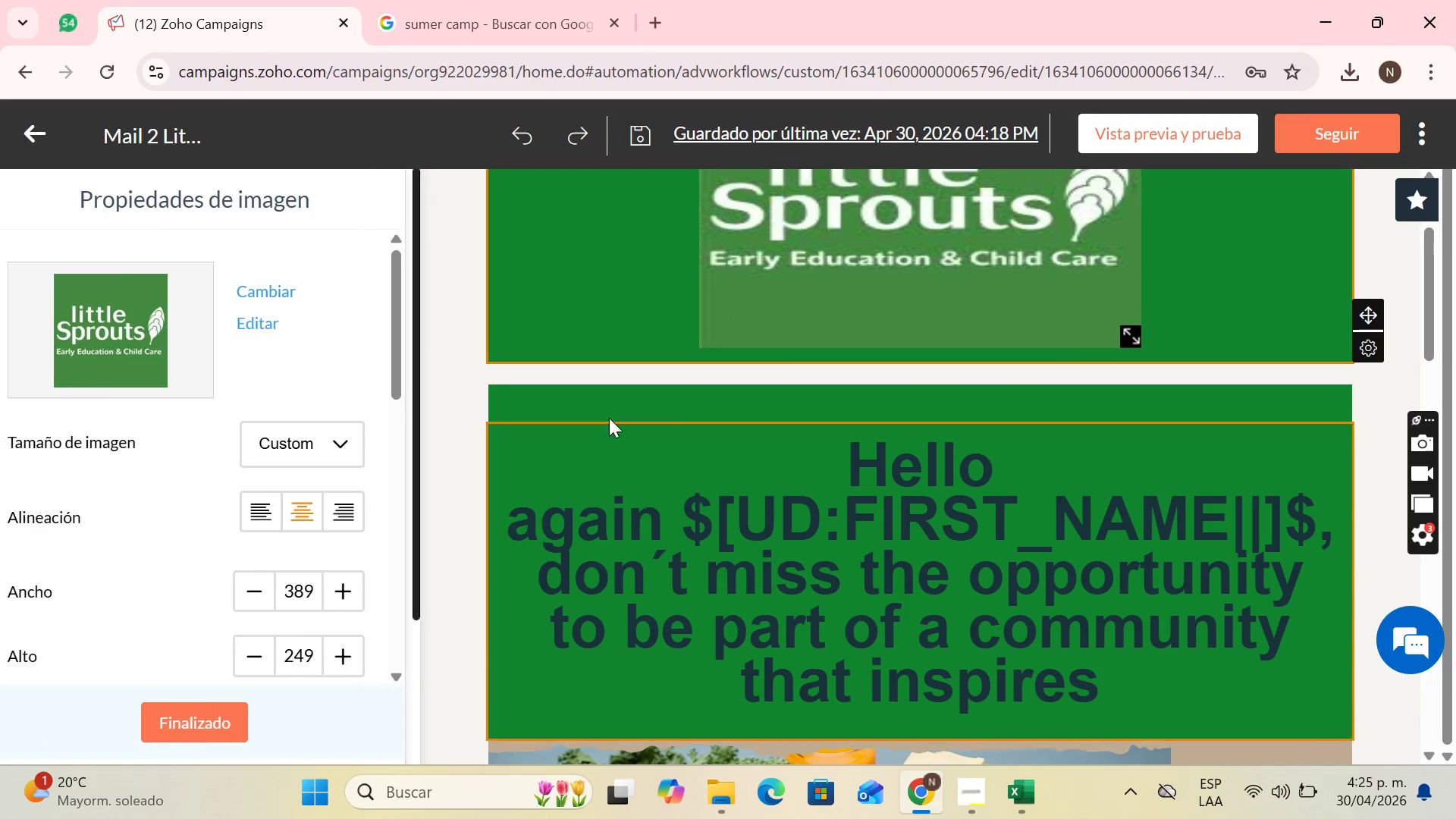 
scroll: coordinate [755, 448], scroll_direction: up, amount: 6.0
 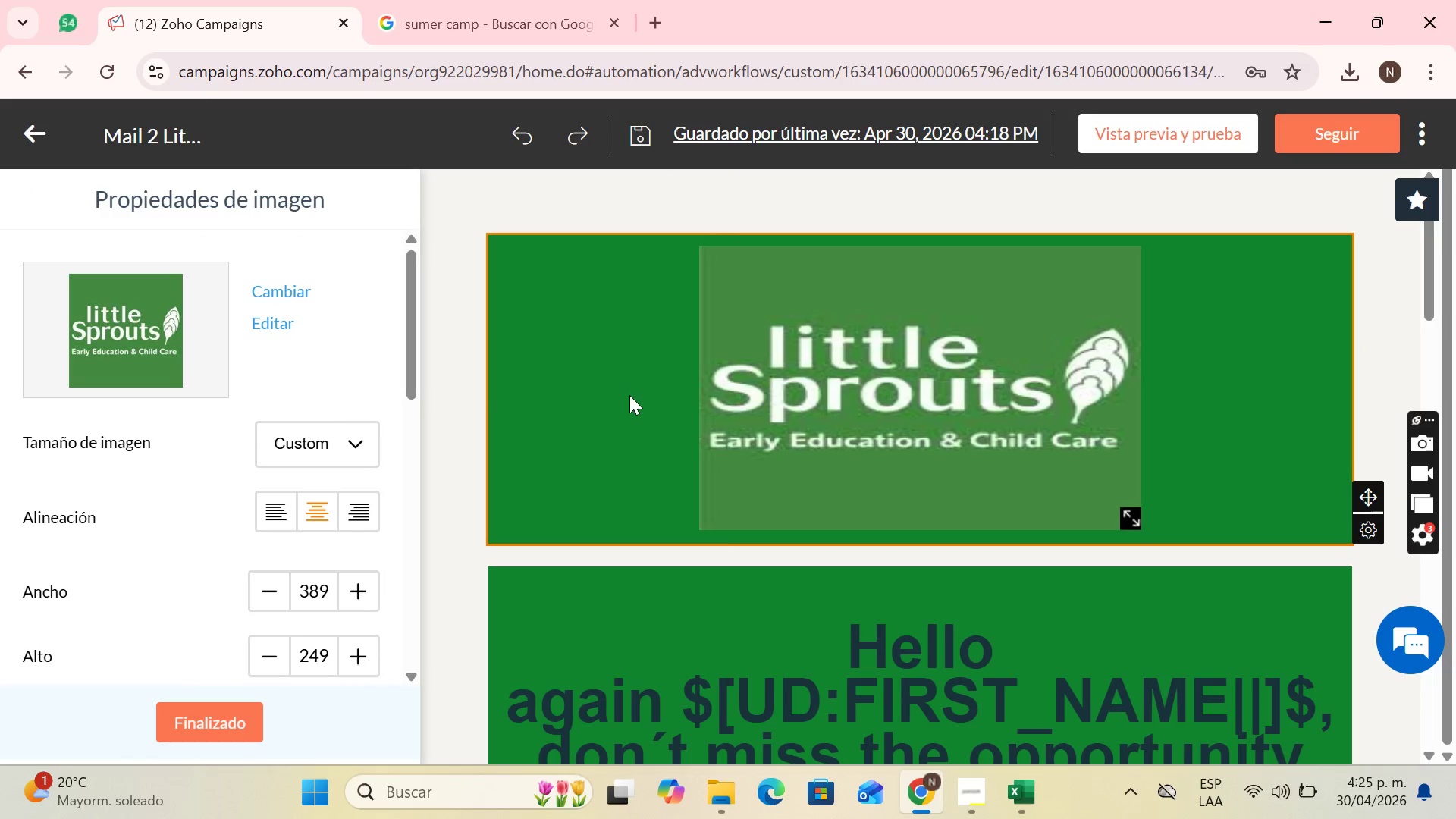 
scroll: coordinate [683, 410], scroll_direction: down, amount: 3.0
 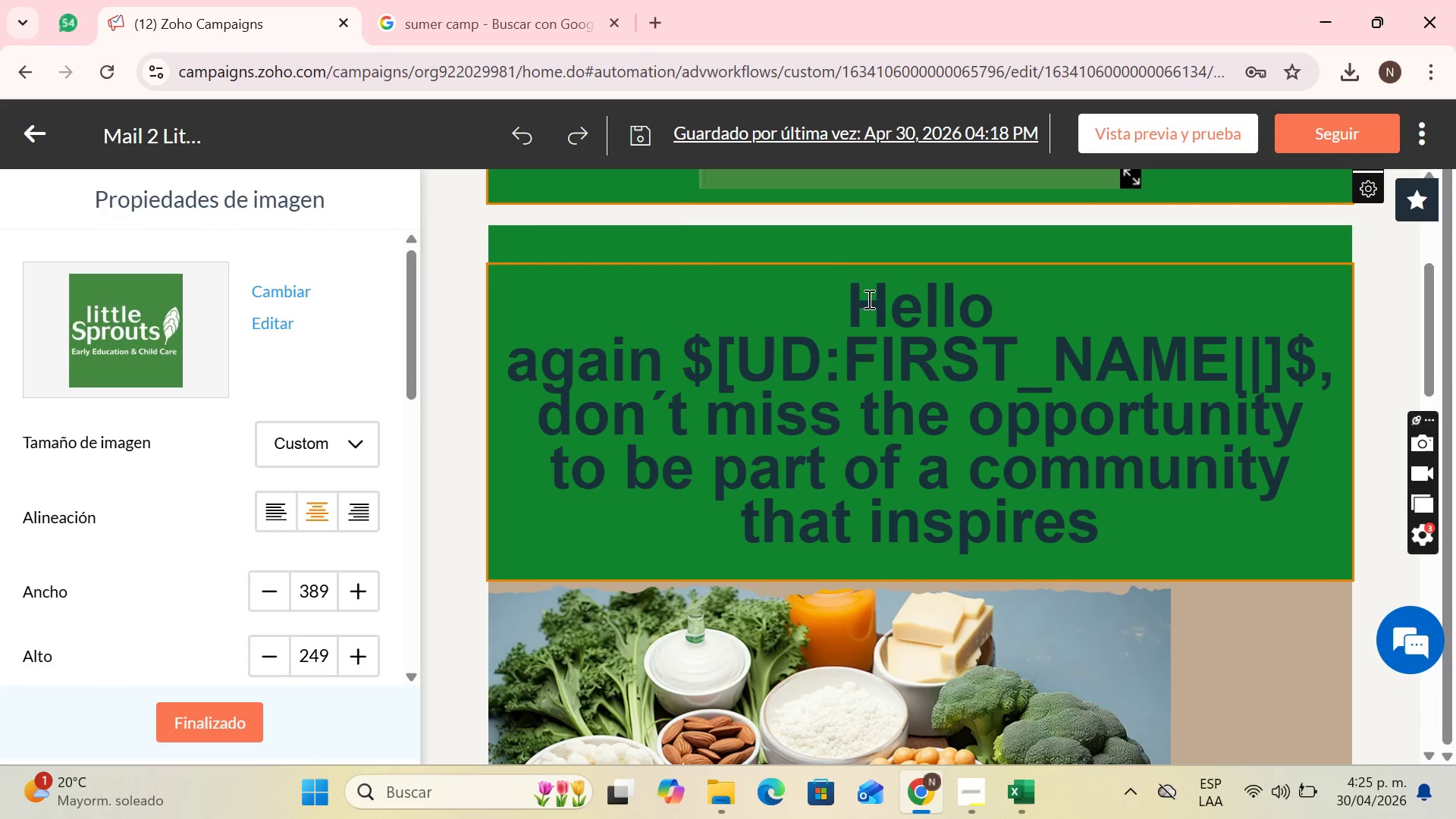 
left_click_drag(start_coordinate=[849, 297], to_coordinate=[1125, 543])
 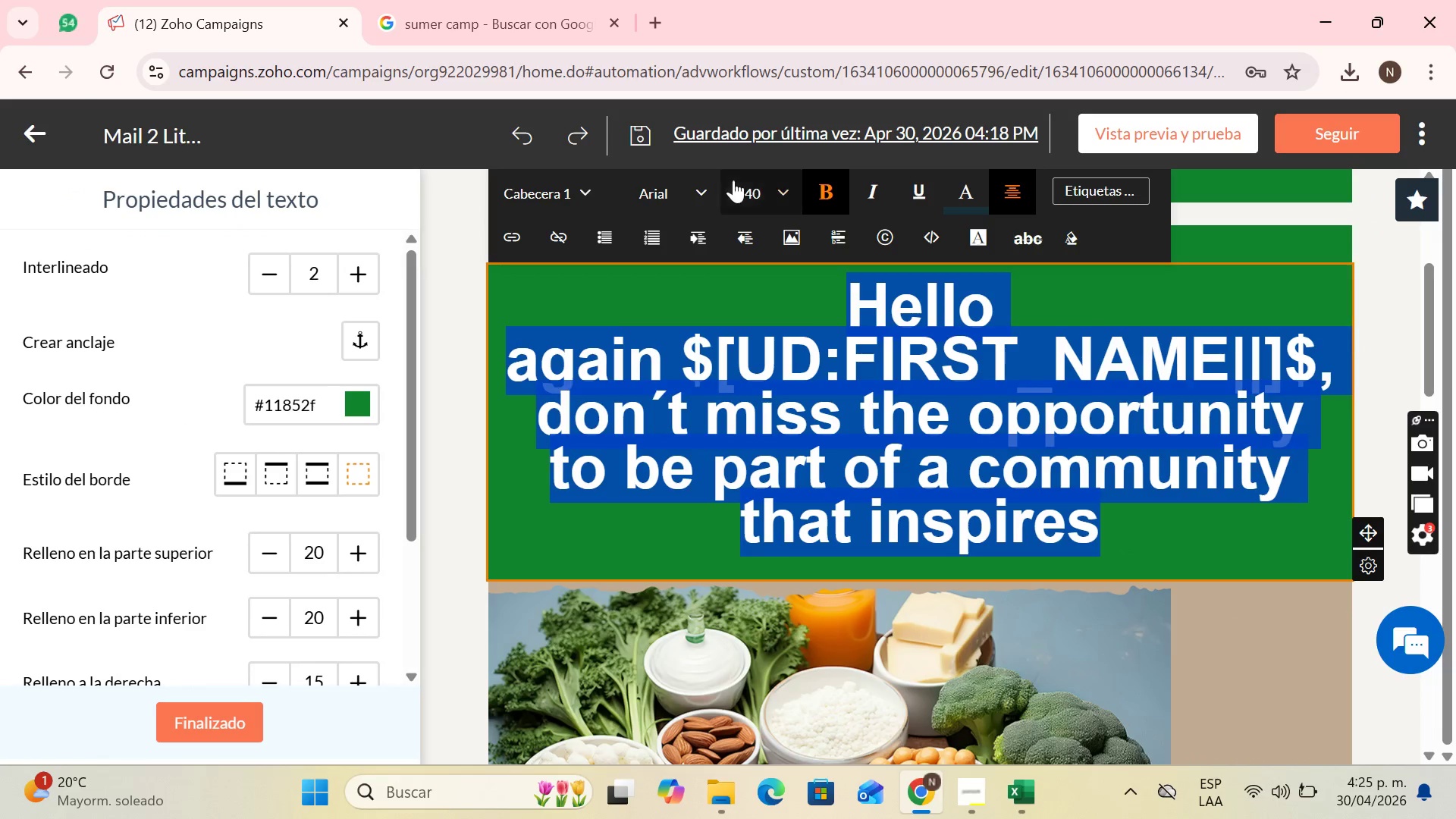 
left_click([767, 182])
 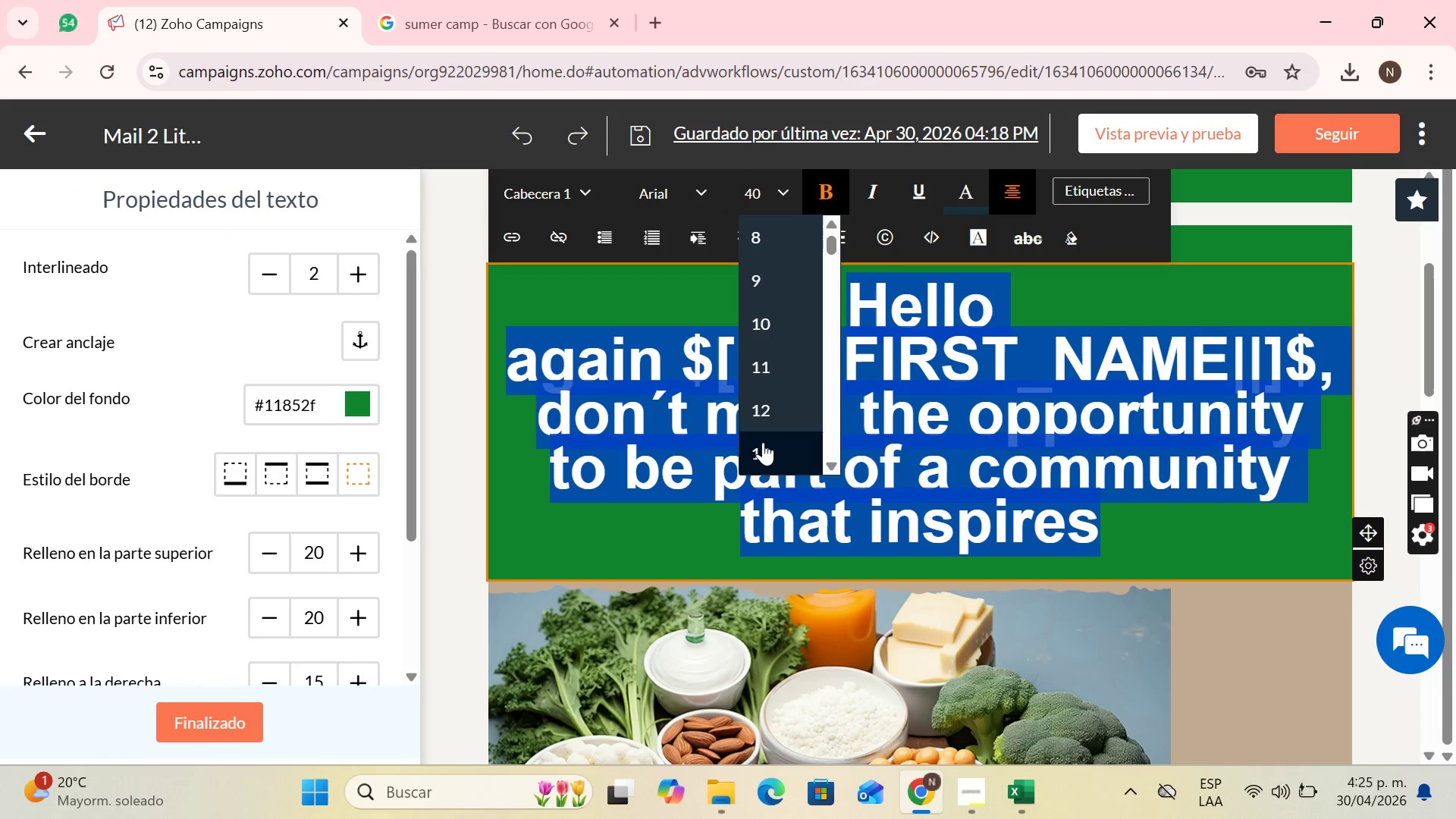 
scroll: coordinate [765, 447], scroll_direction: down, amount: 1.0
 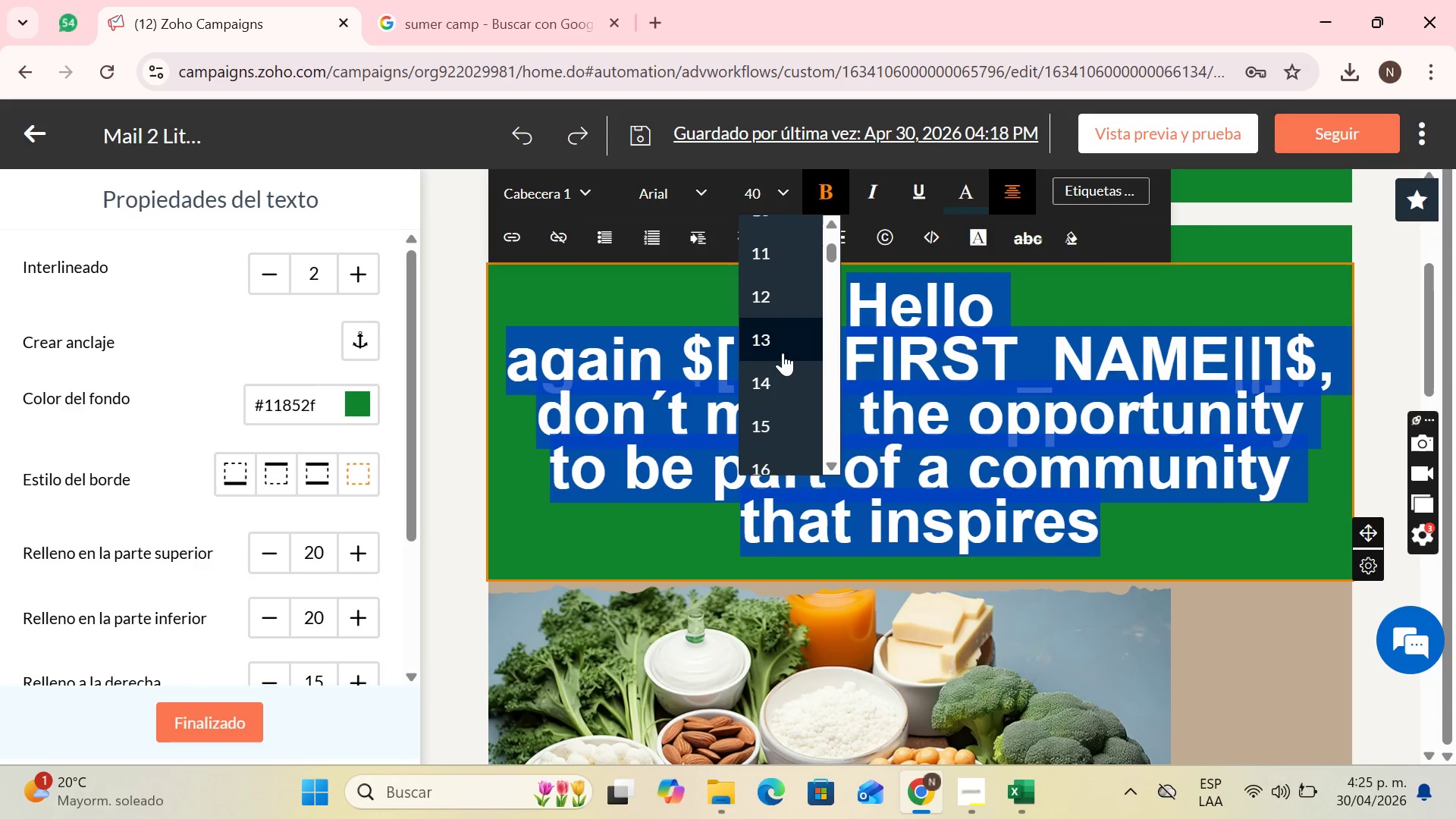 
left_click([783, 353])
 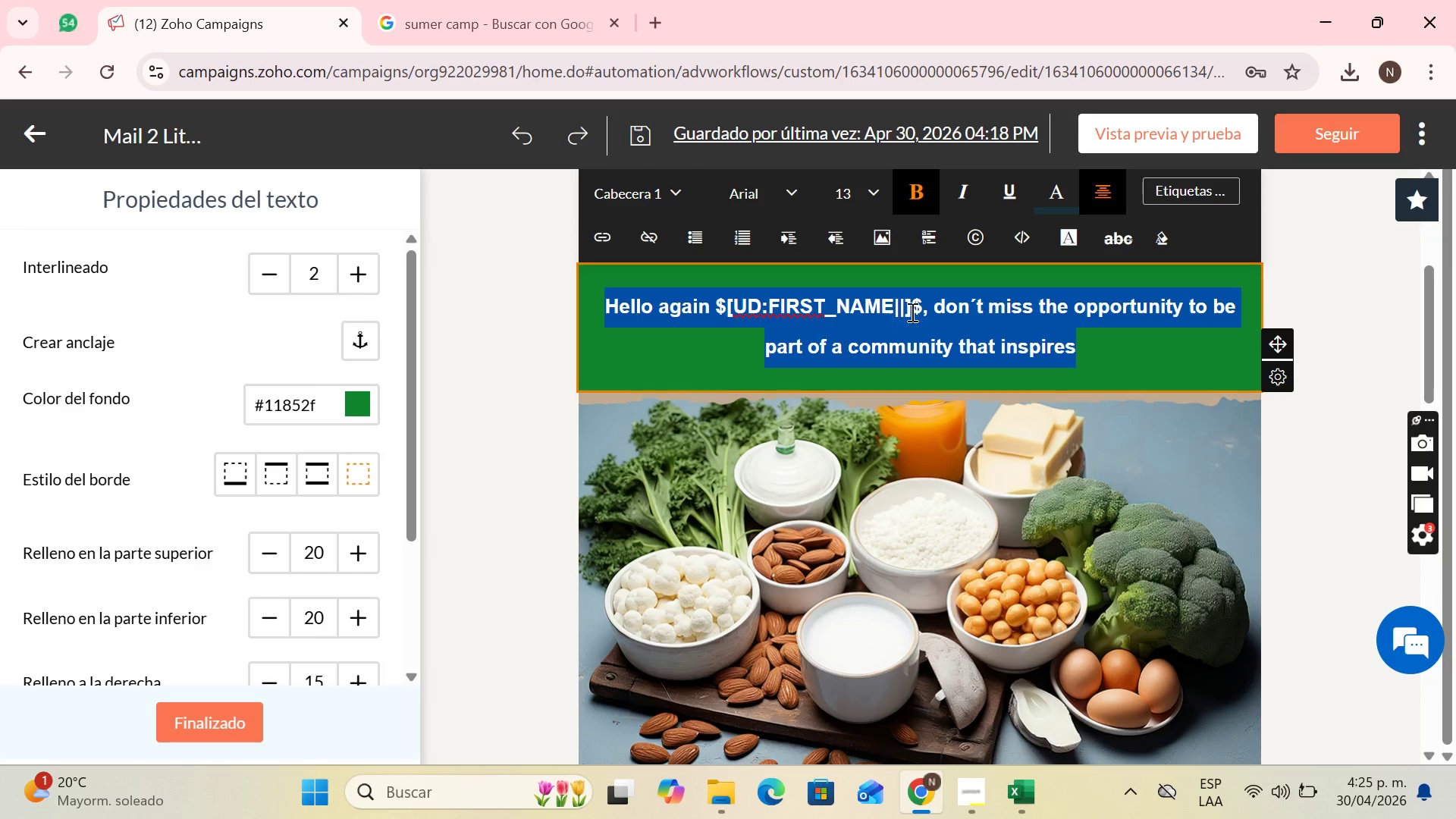 
left_click([996, 318])
 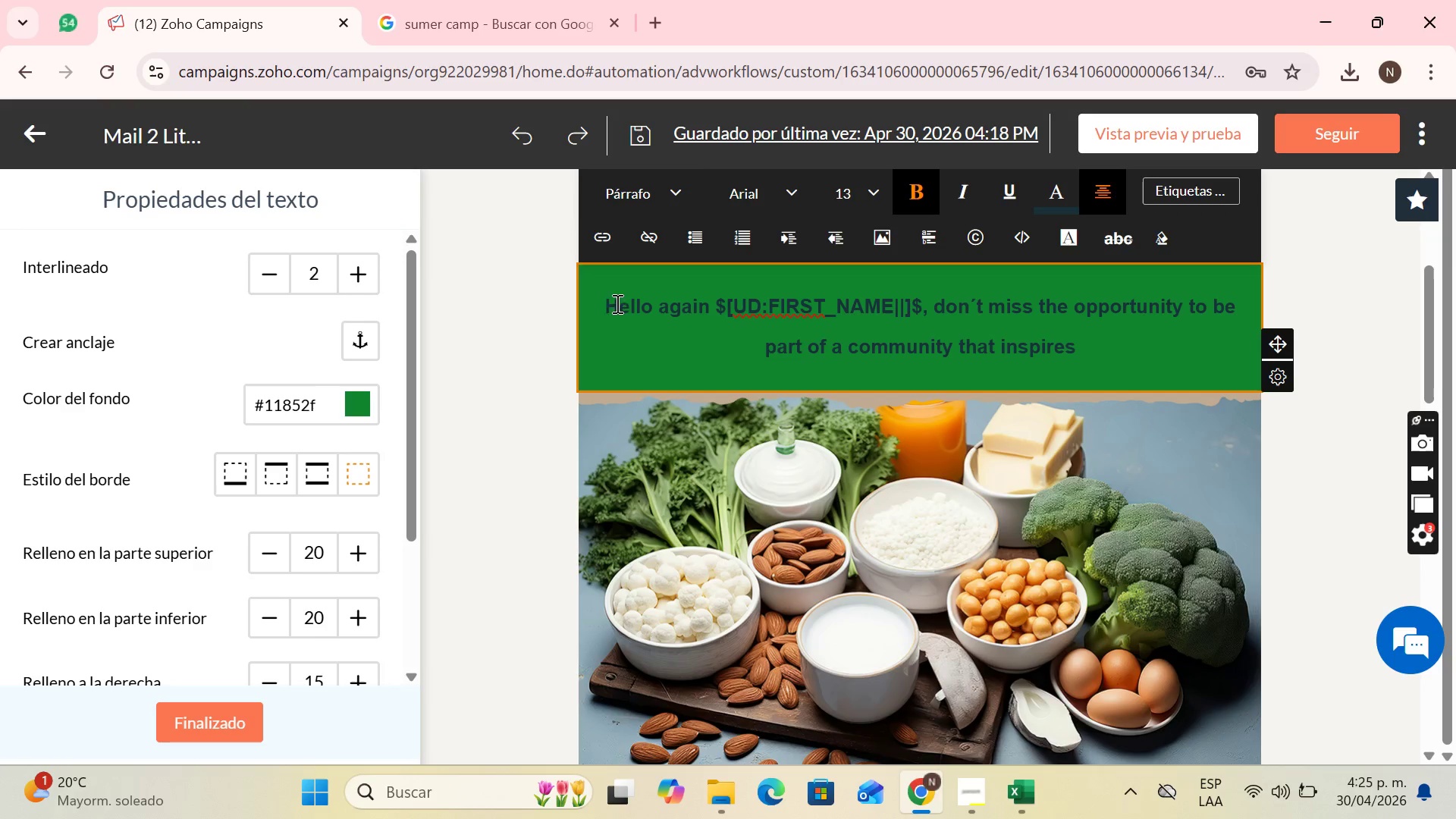 
left_click_drag(start_coordinate=[606, 303], to_coordinate=[1103, 359])
 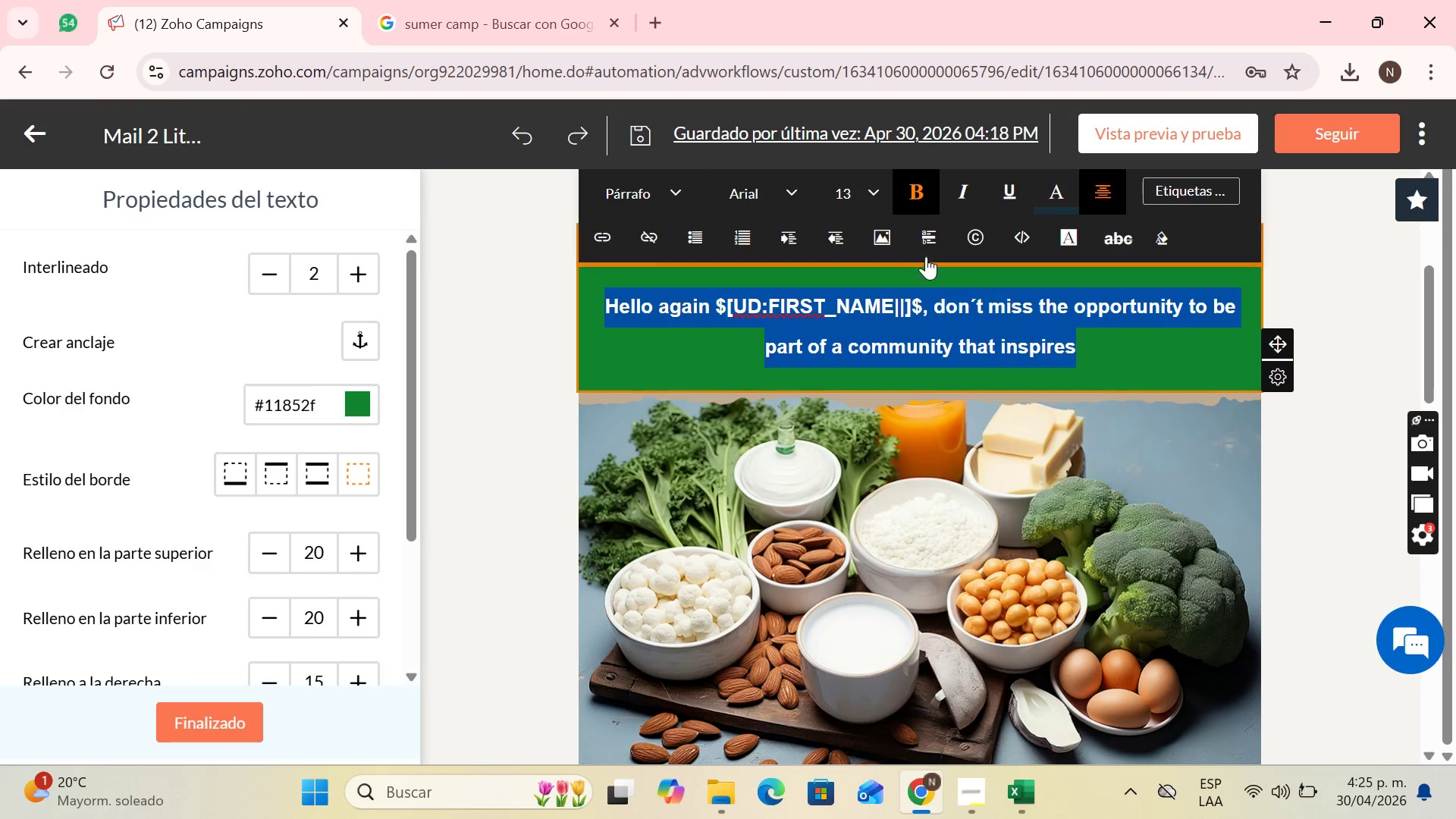 
left_click([1066, 192])
 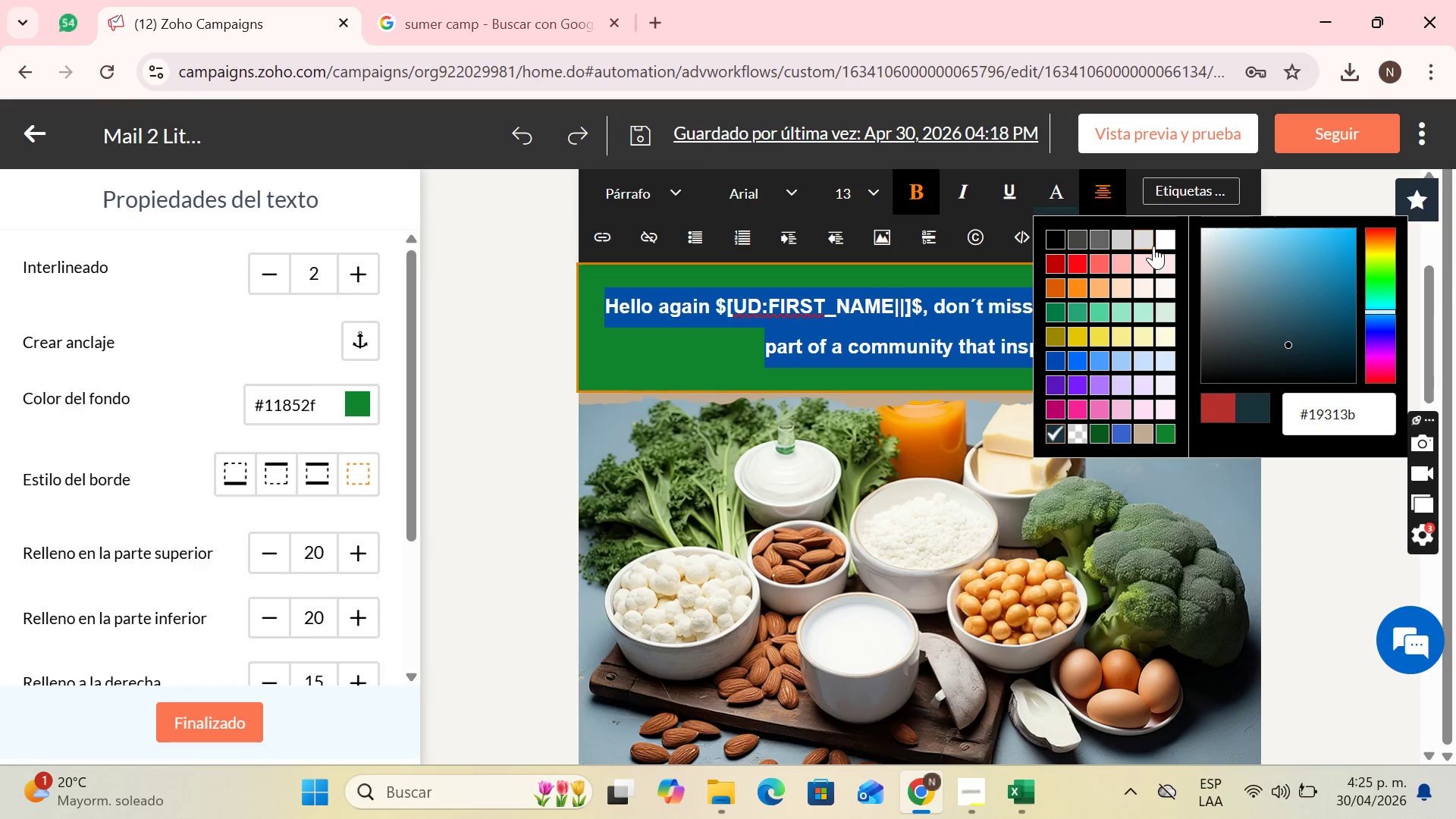 
left_click([1156, 243])
 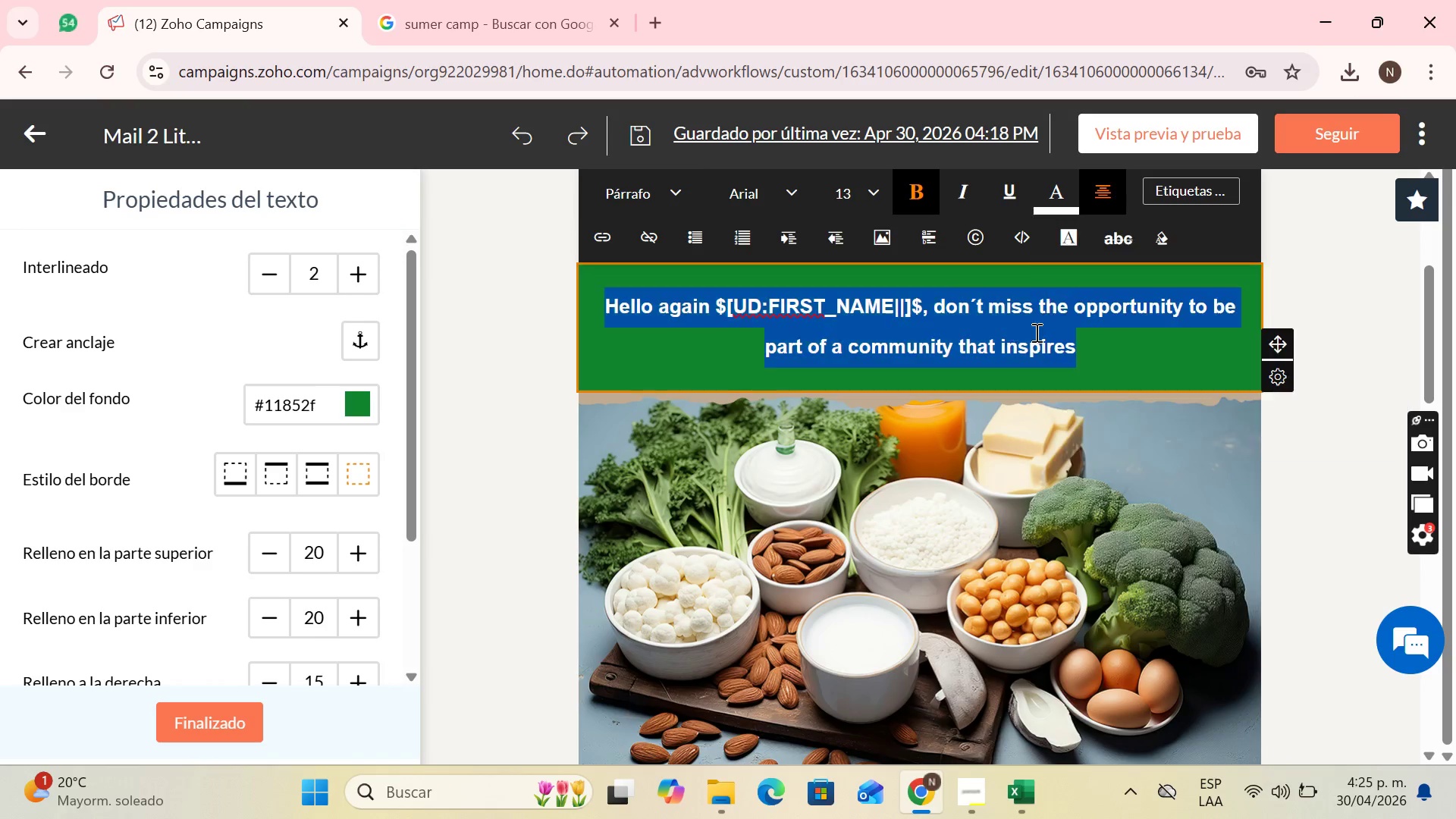 
left_click([1128, 329])
 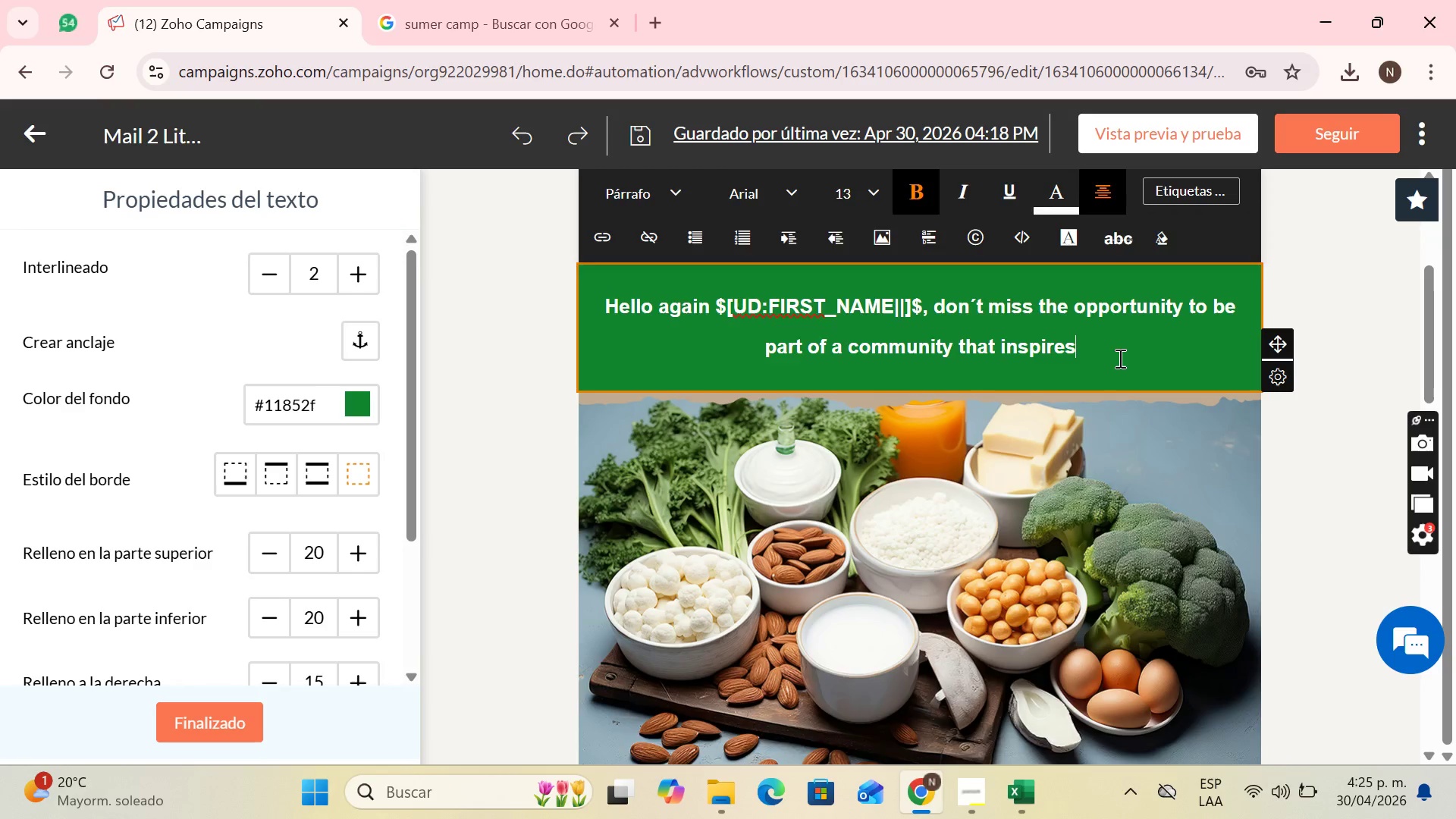 
scroll: coordinate [1123, 361], scroll_direction: up, amount: 2.0
 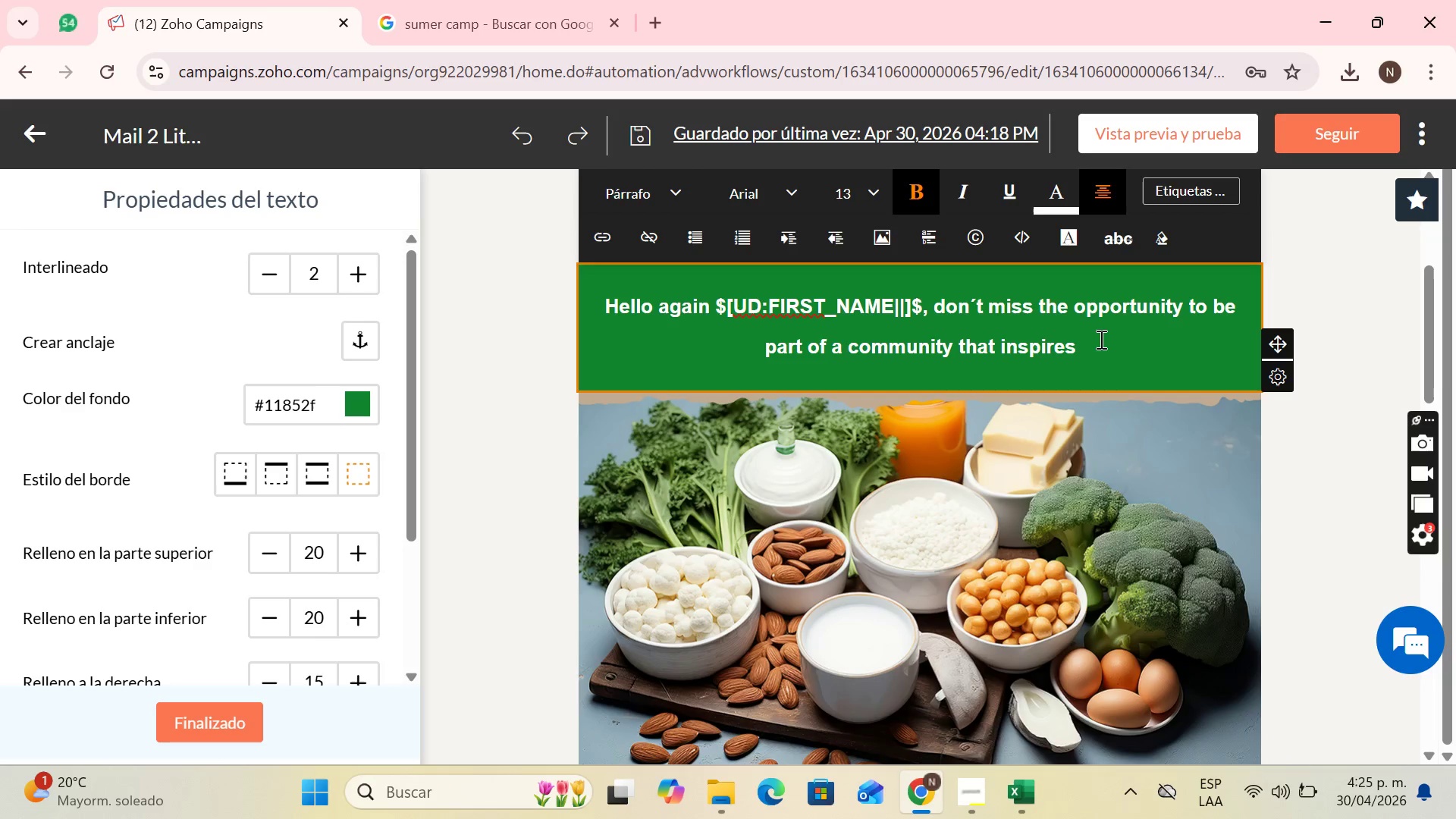 
left_click([1100, 339])
 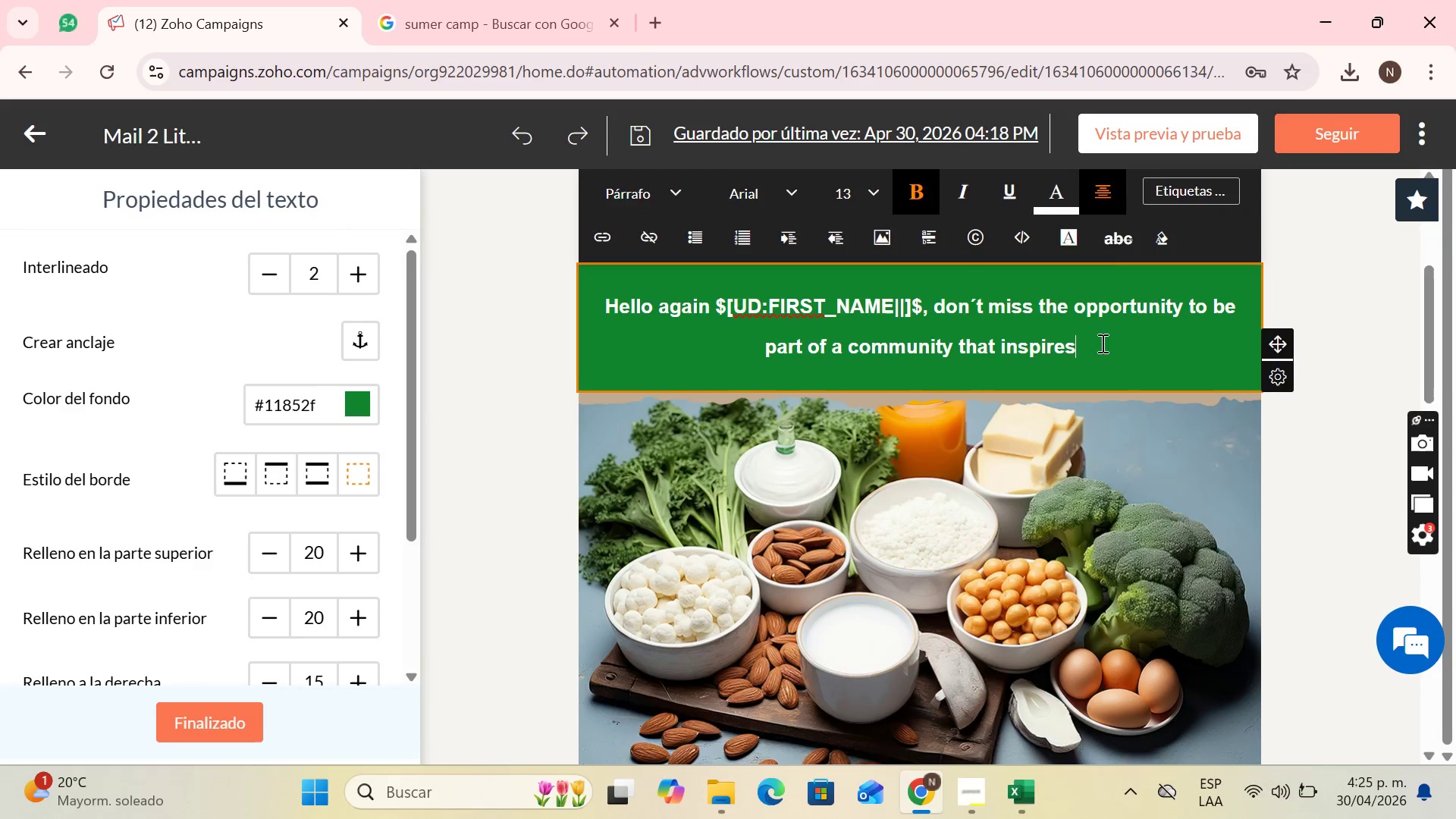 
scroll: coordinate [893, 394], scroll_direction: up, amount: 1.0
 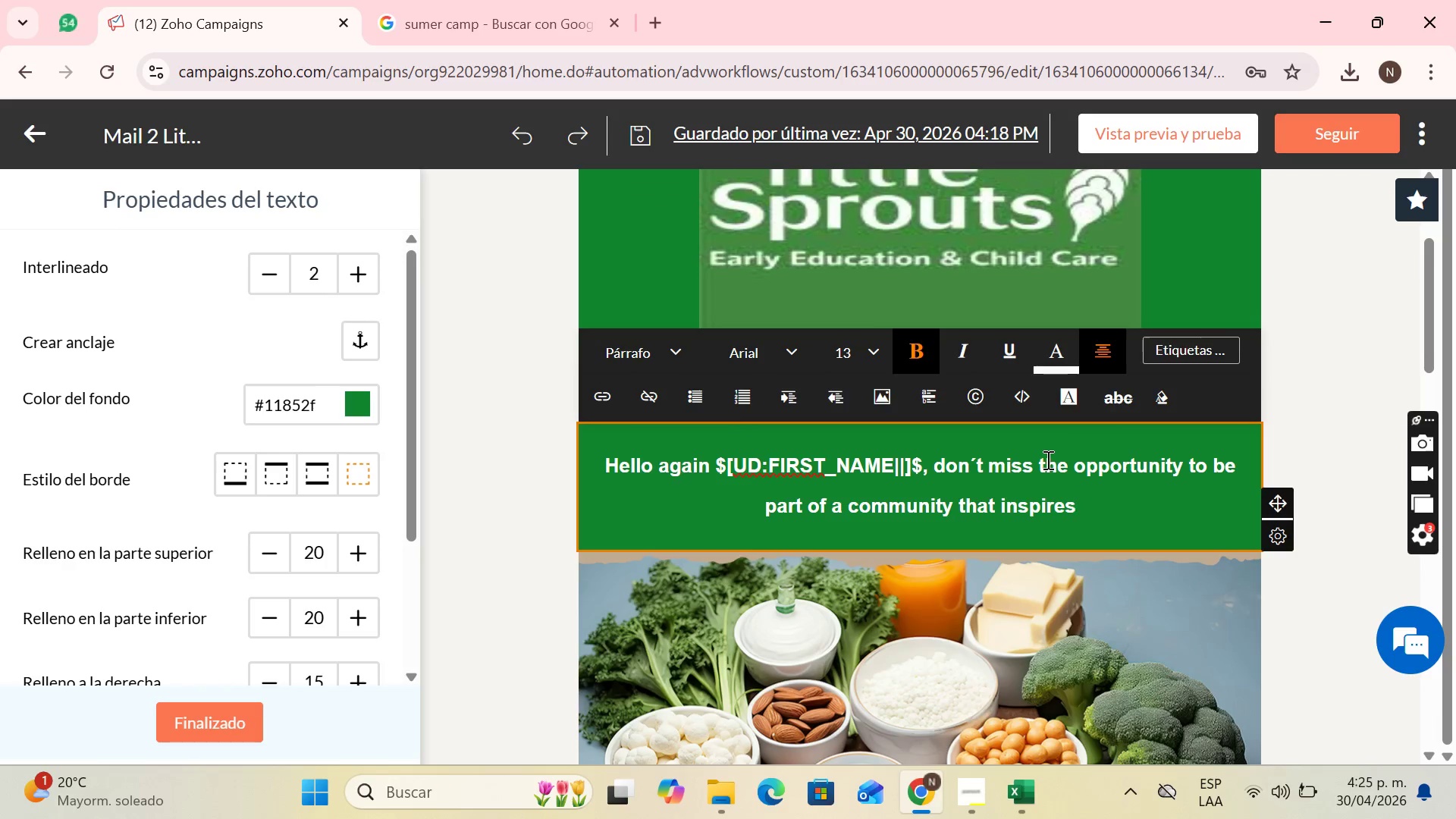 
left_click([711, 392])
 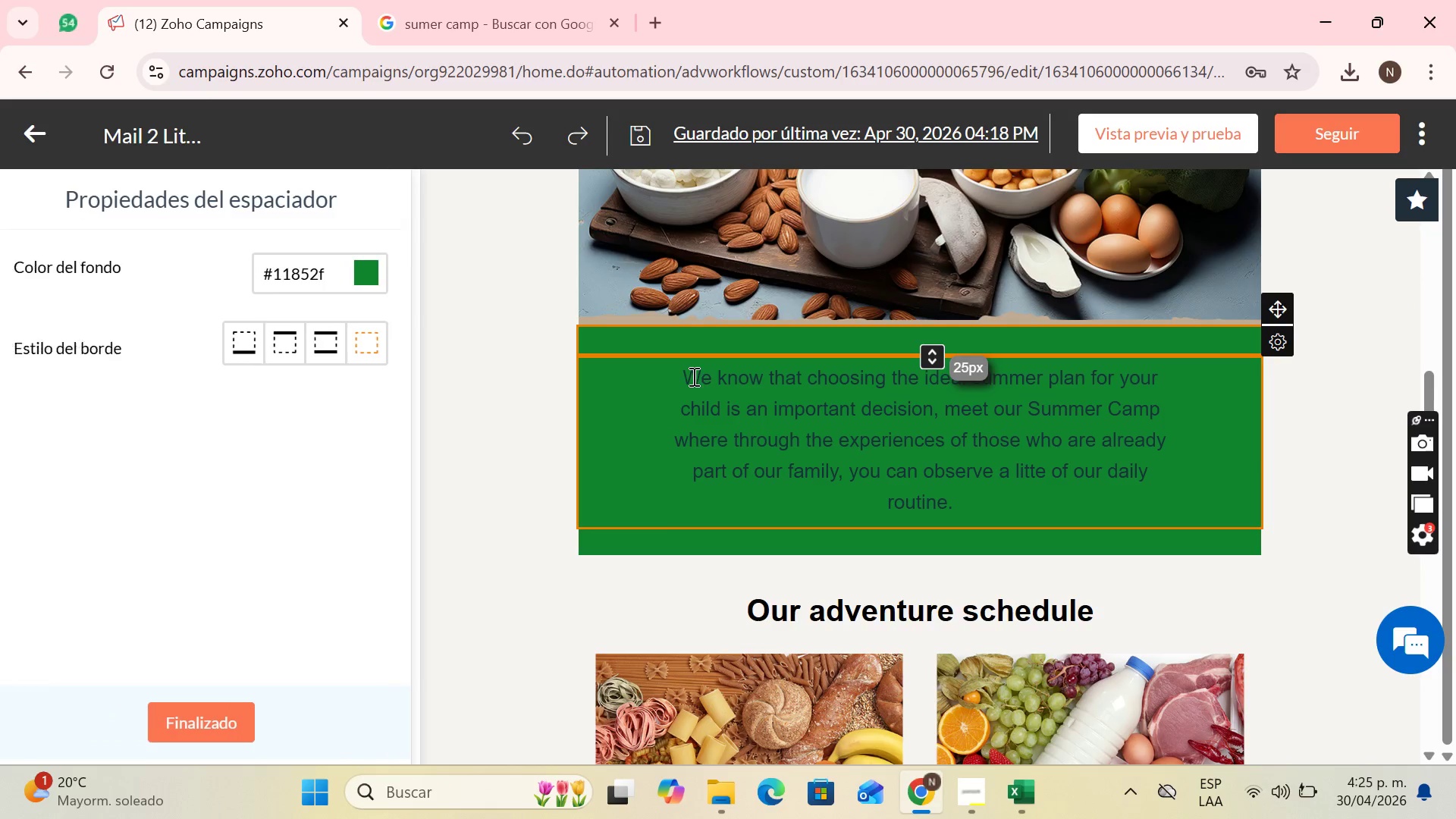 
scroll: coordinate [834, 510], scroll_direction: down, amount: 5.0
 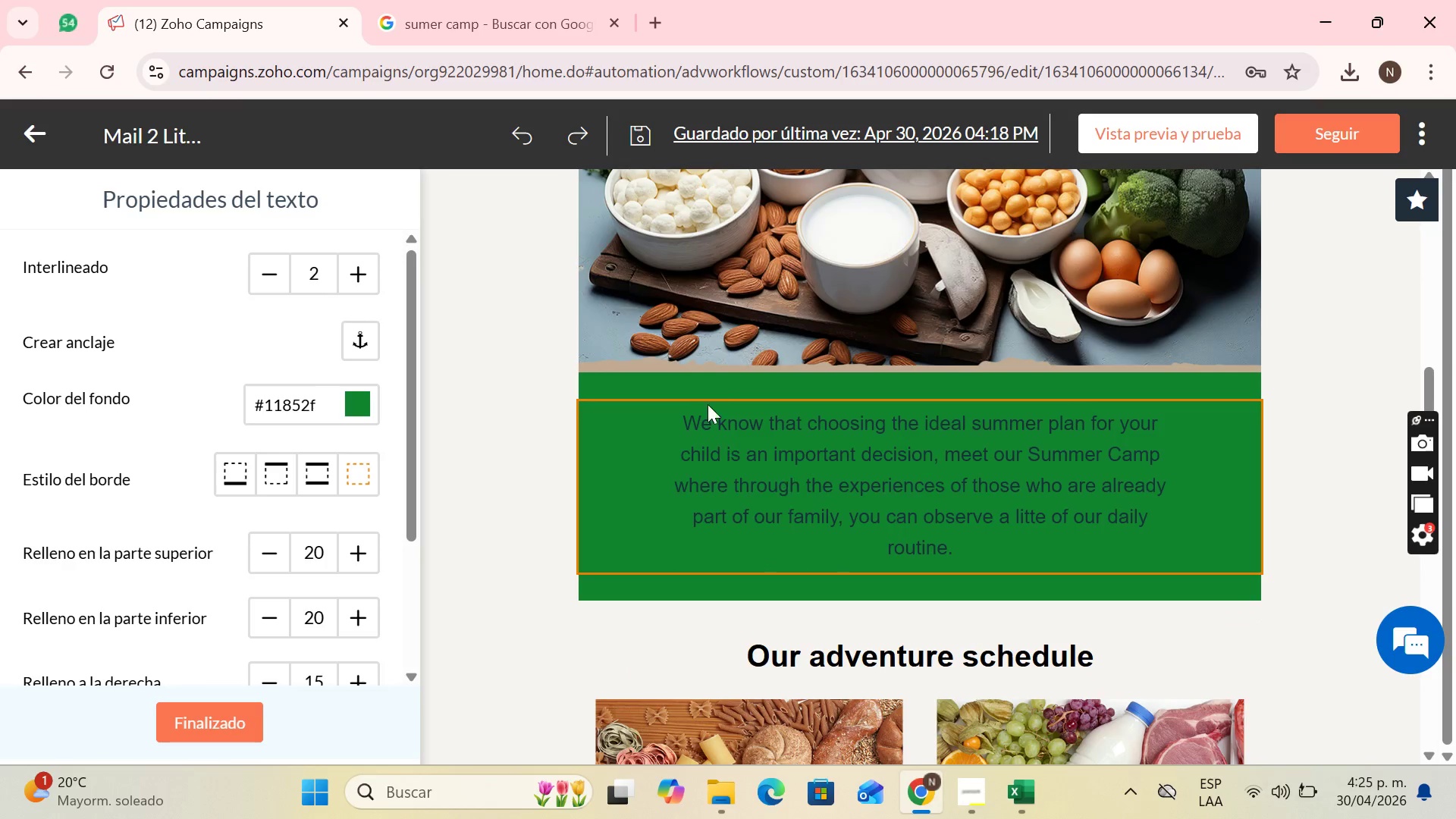 
left_click_drag(start_coordinate=[685, 375], to_coordinate=[964, 496])
 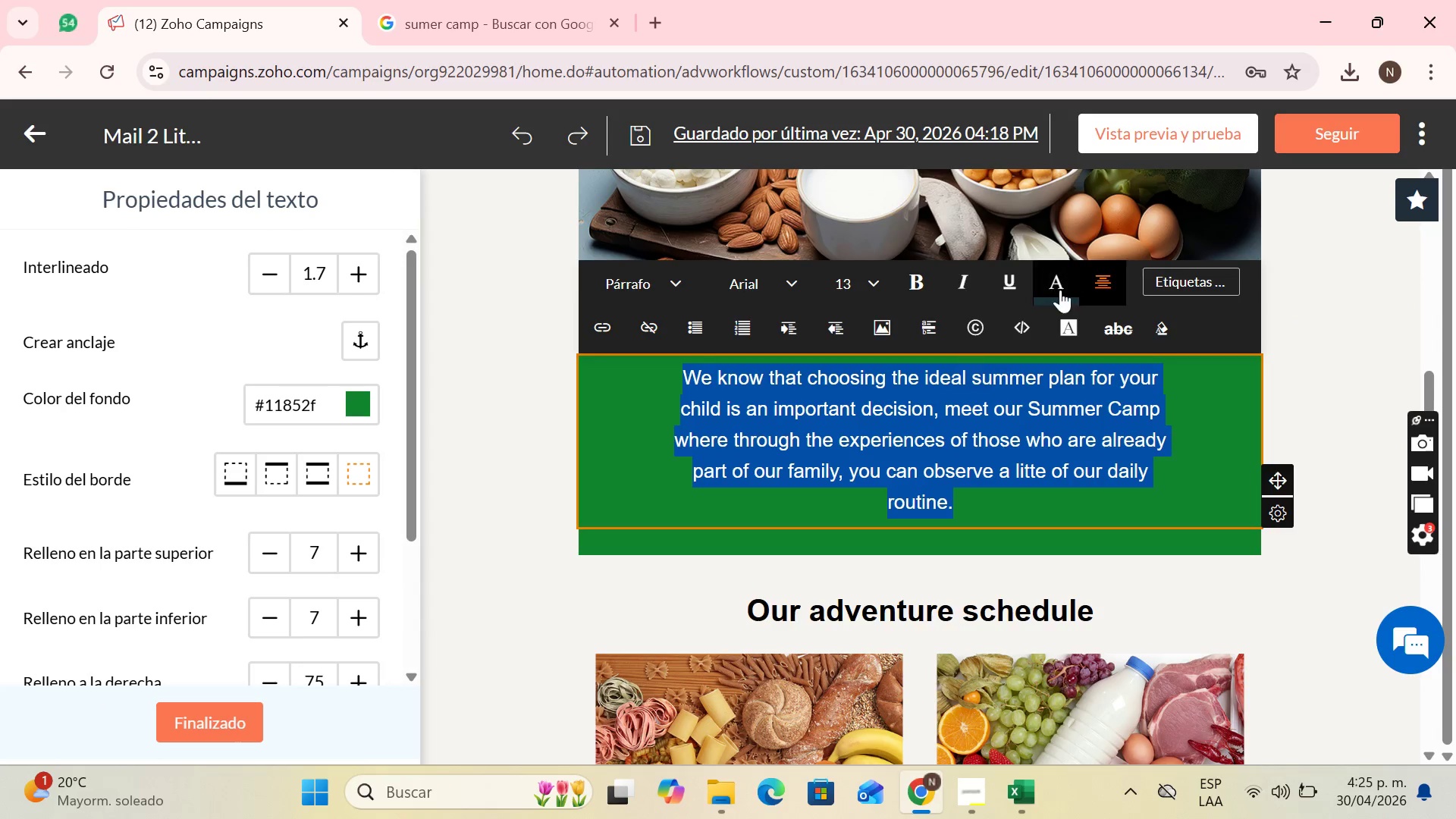 
left_click([1059, 293])
 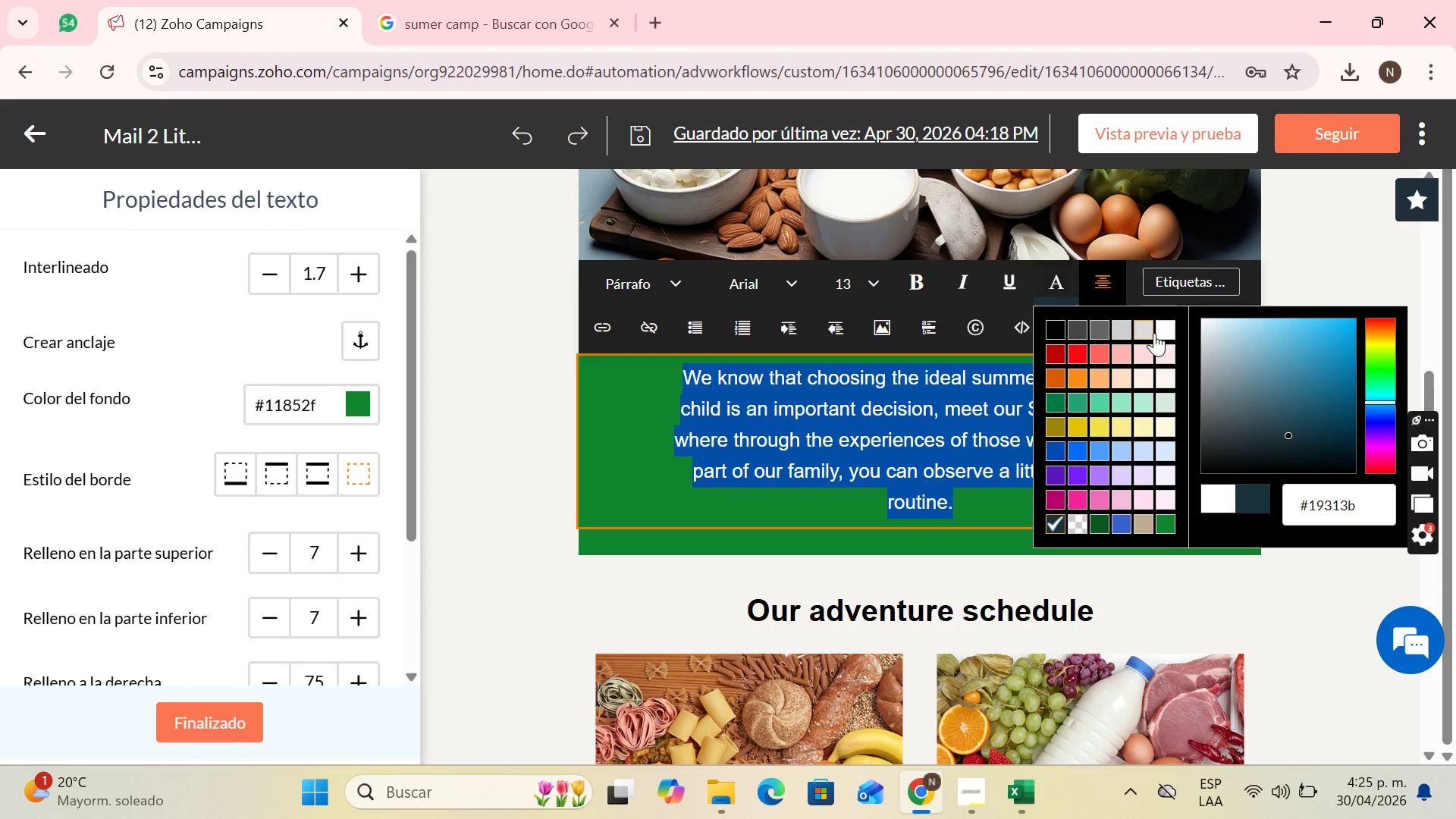 
left_click([1156, 334])
 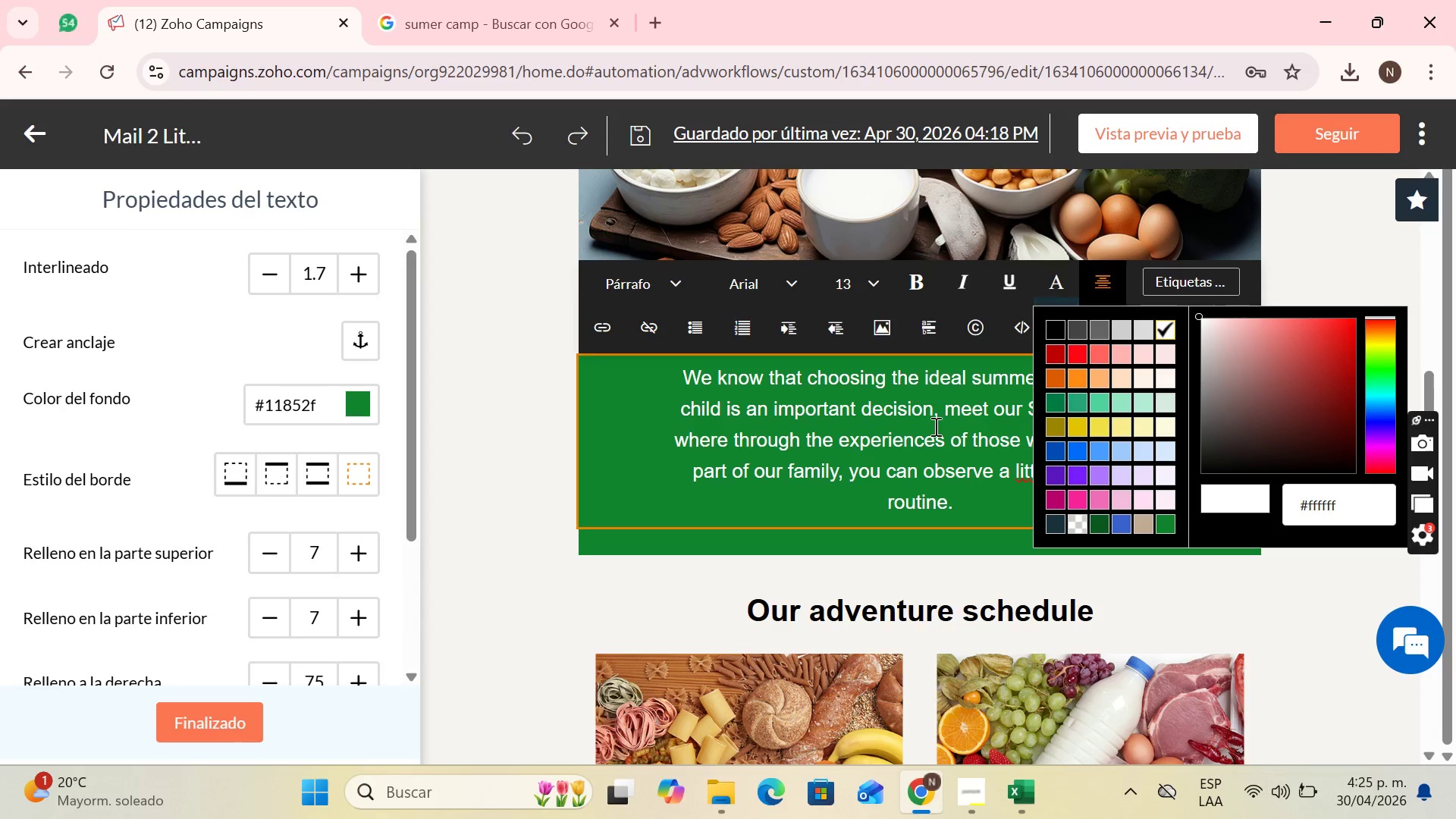 
left_click([934, 426])
 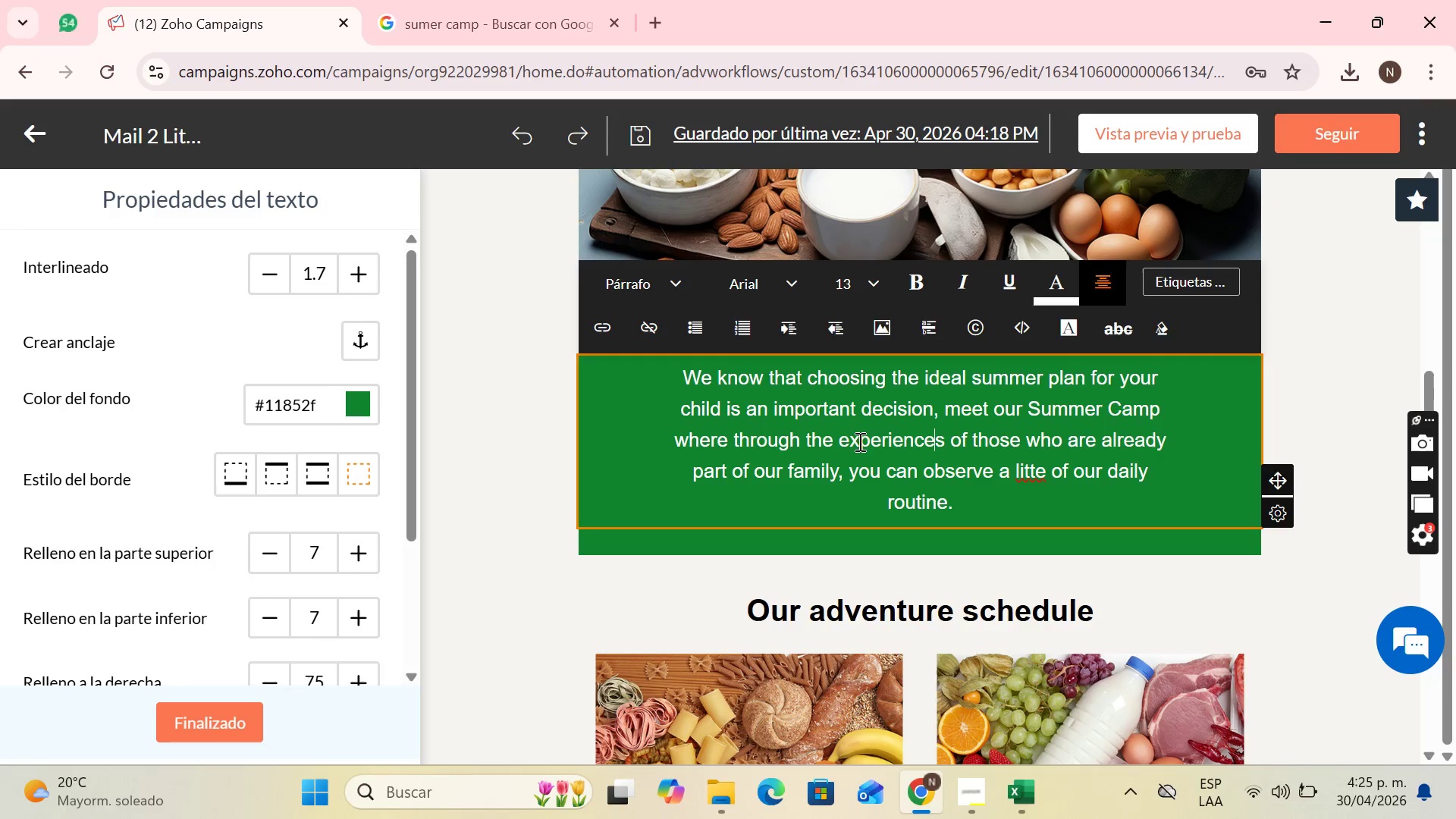 
left_click([937, 411])
 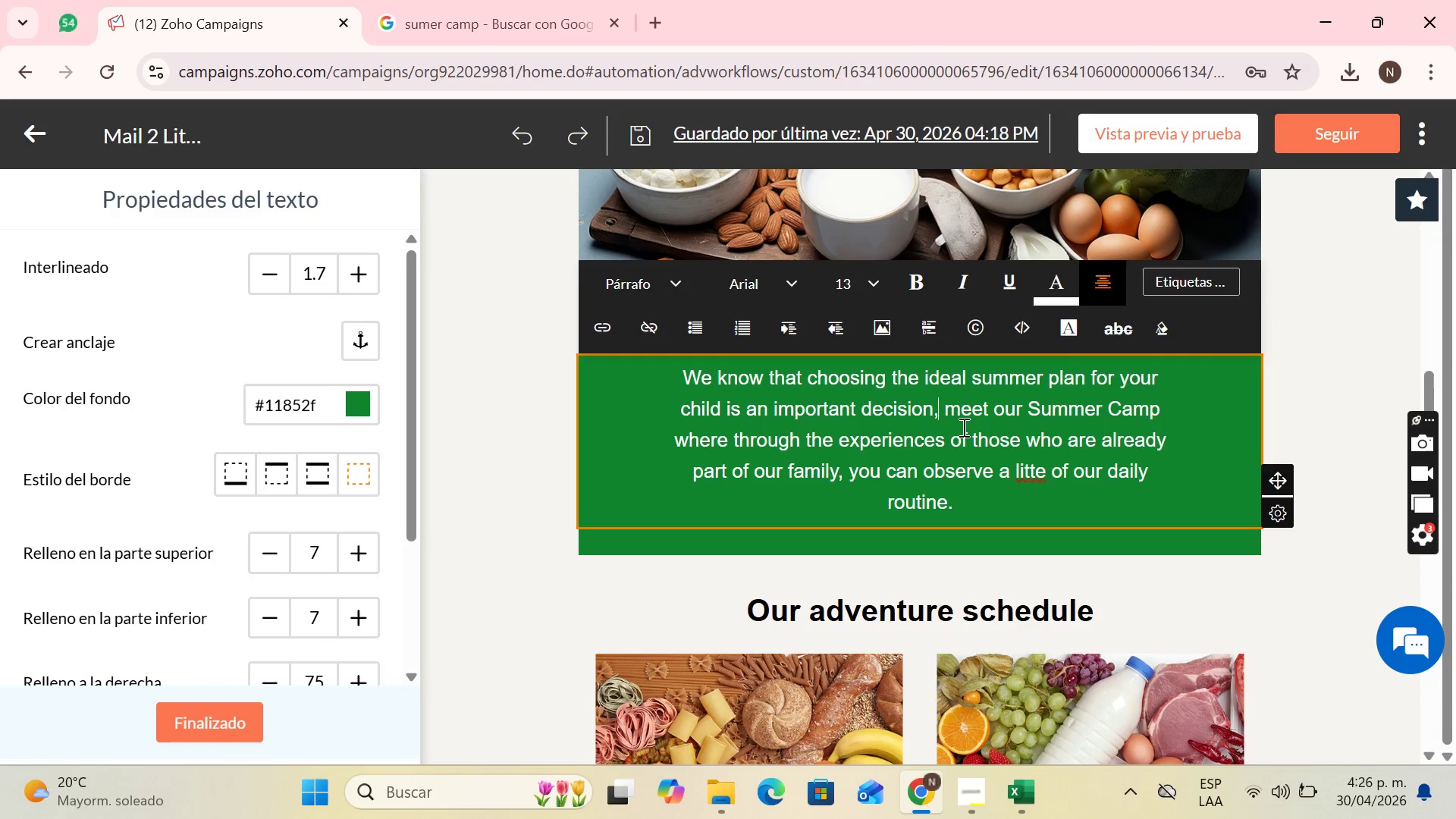 
key(Backspace)
 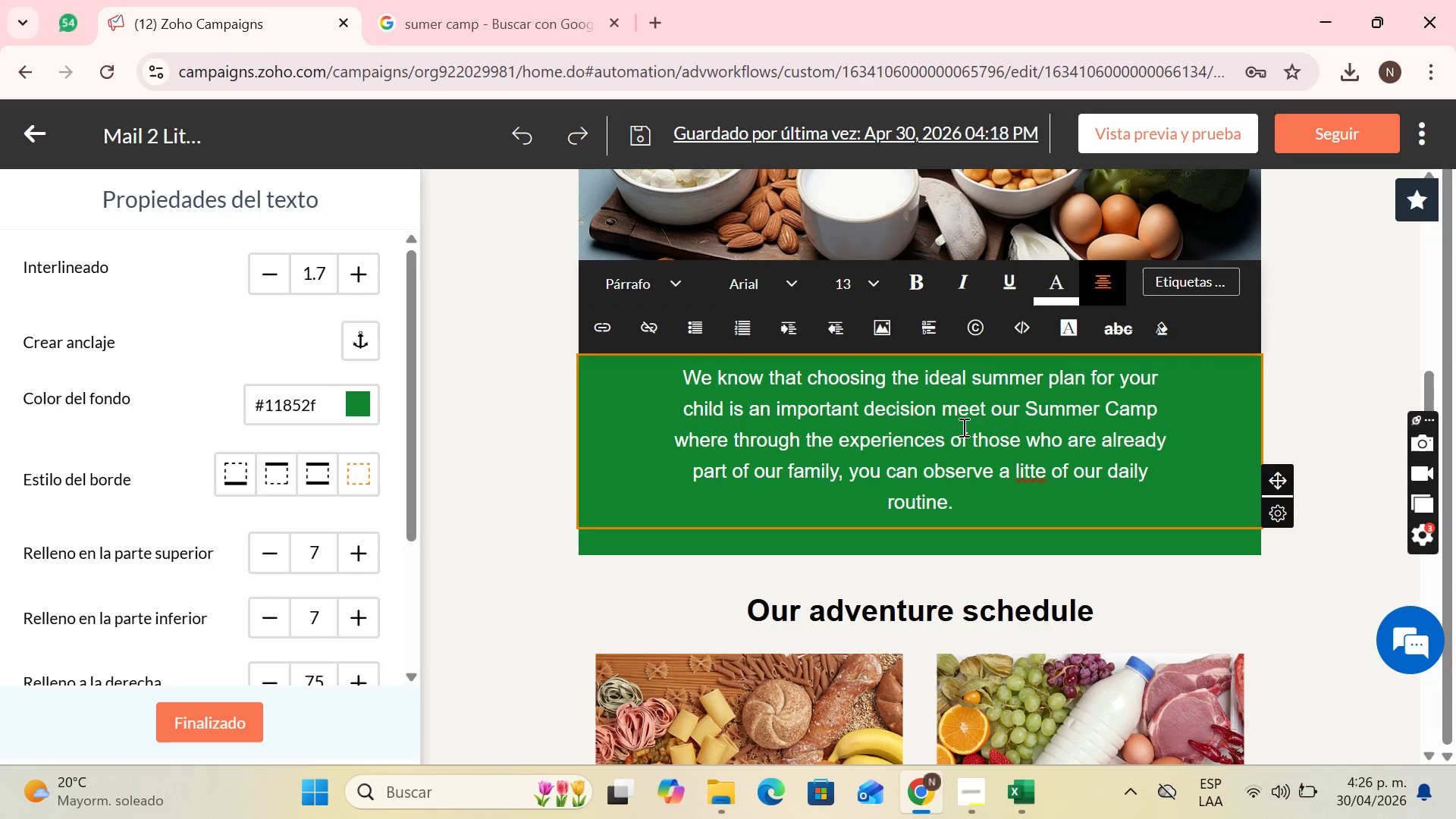 
key(Period)
 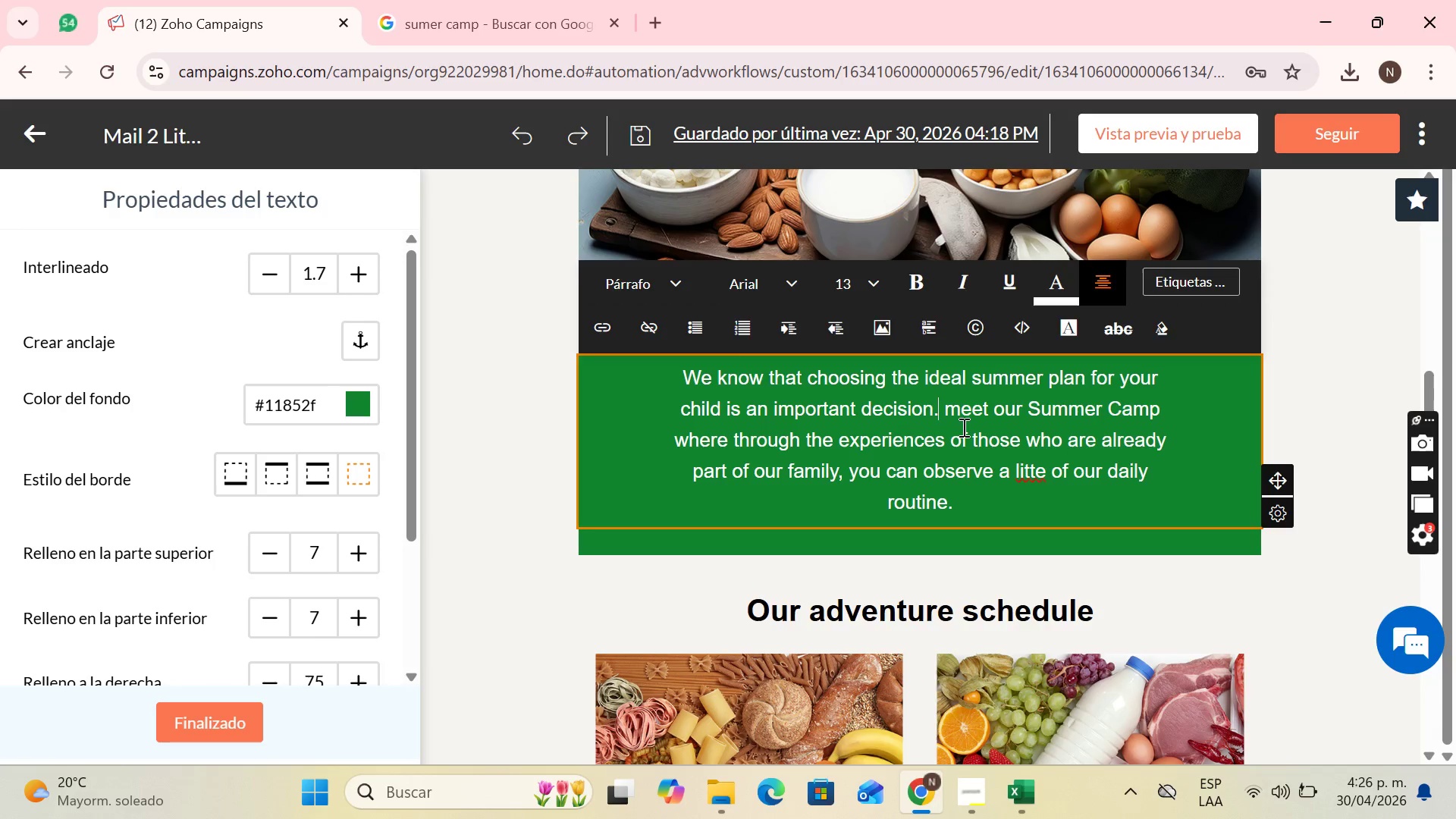 
key(Period)
 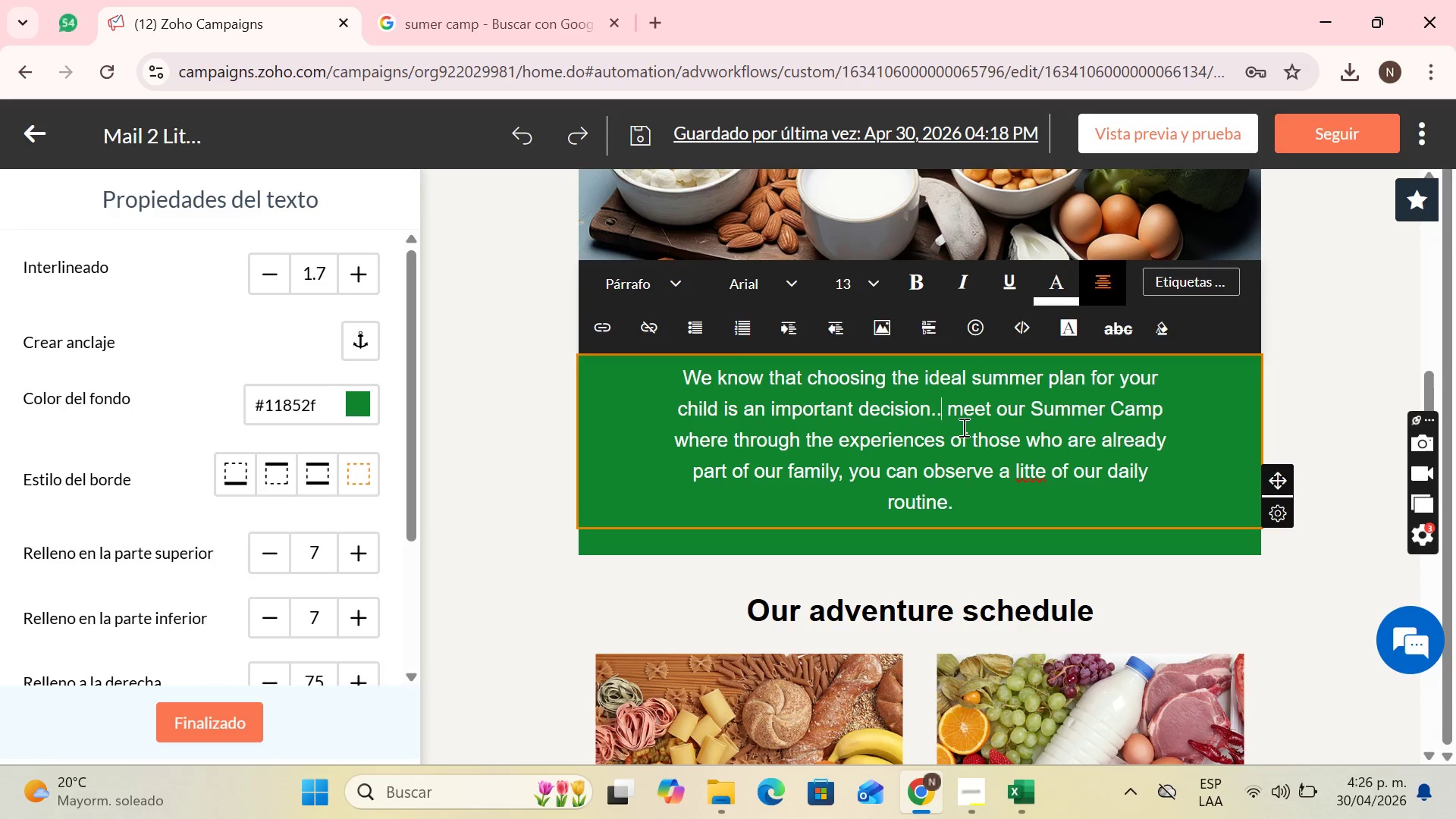 
key(Period)
 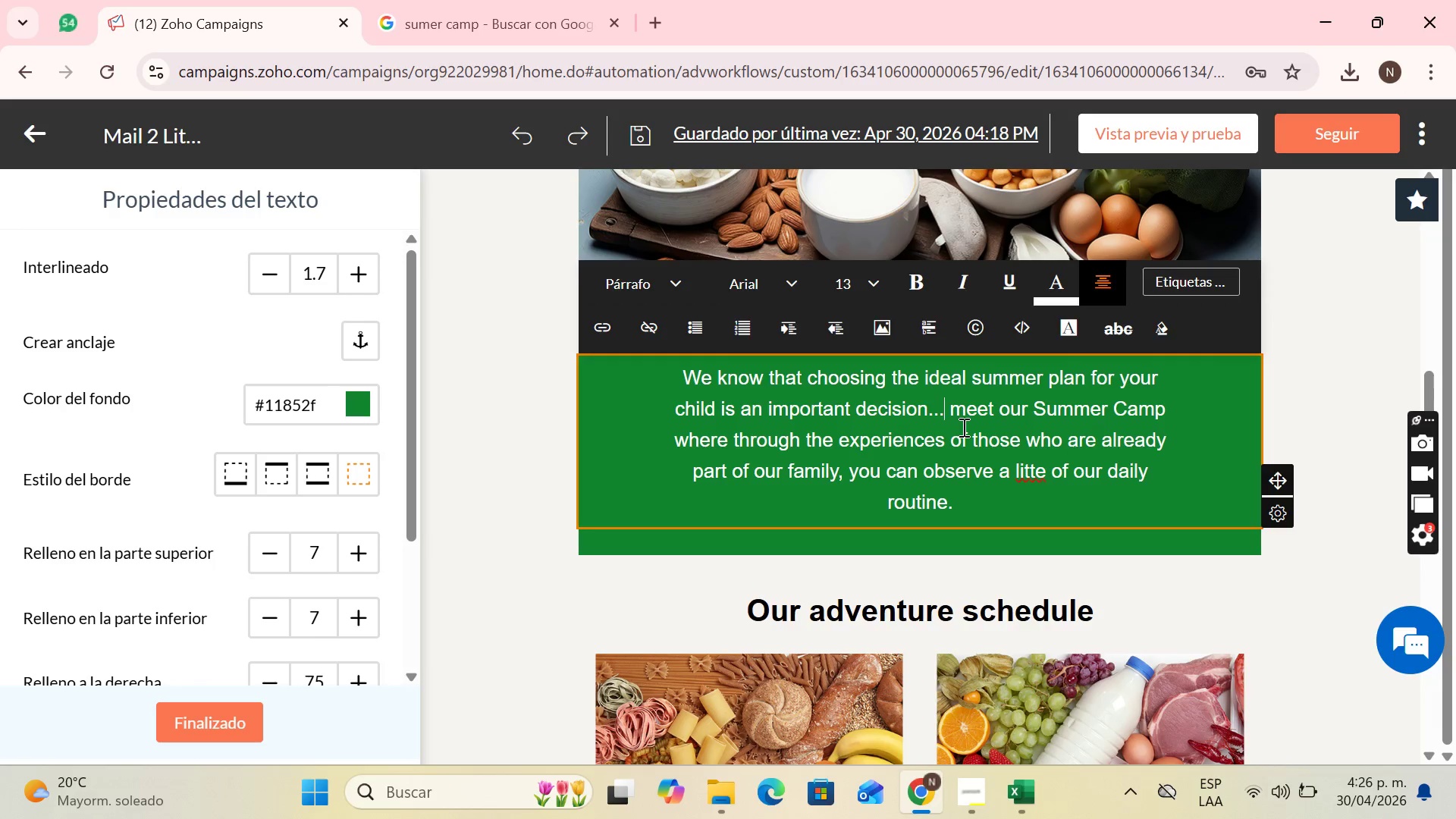 
key(Period)
 